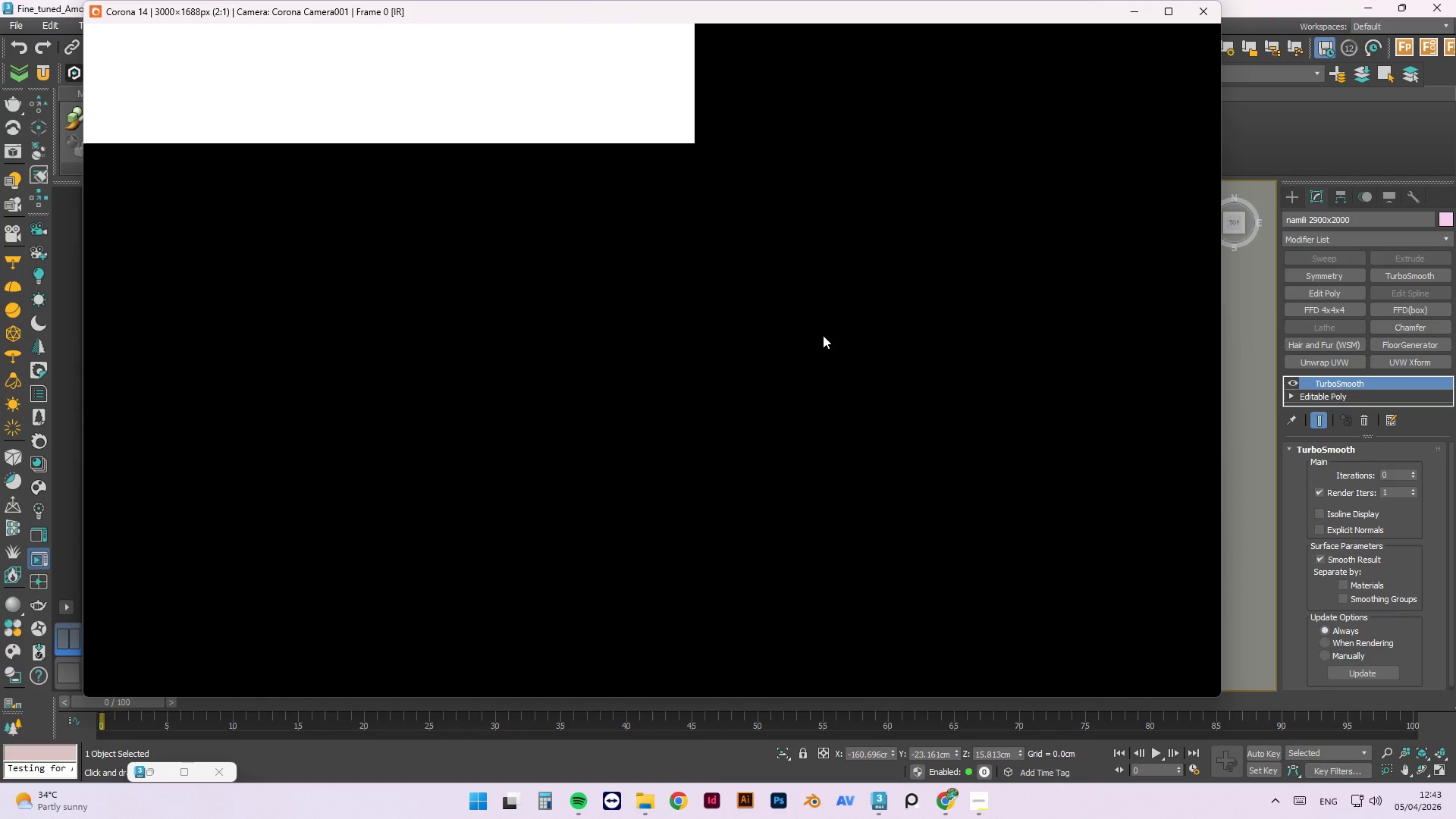 
left_click([366, 47])
 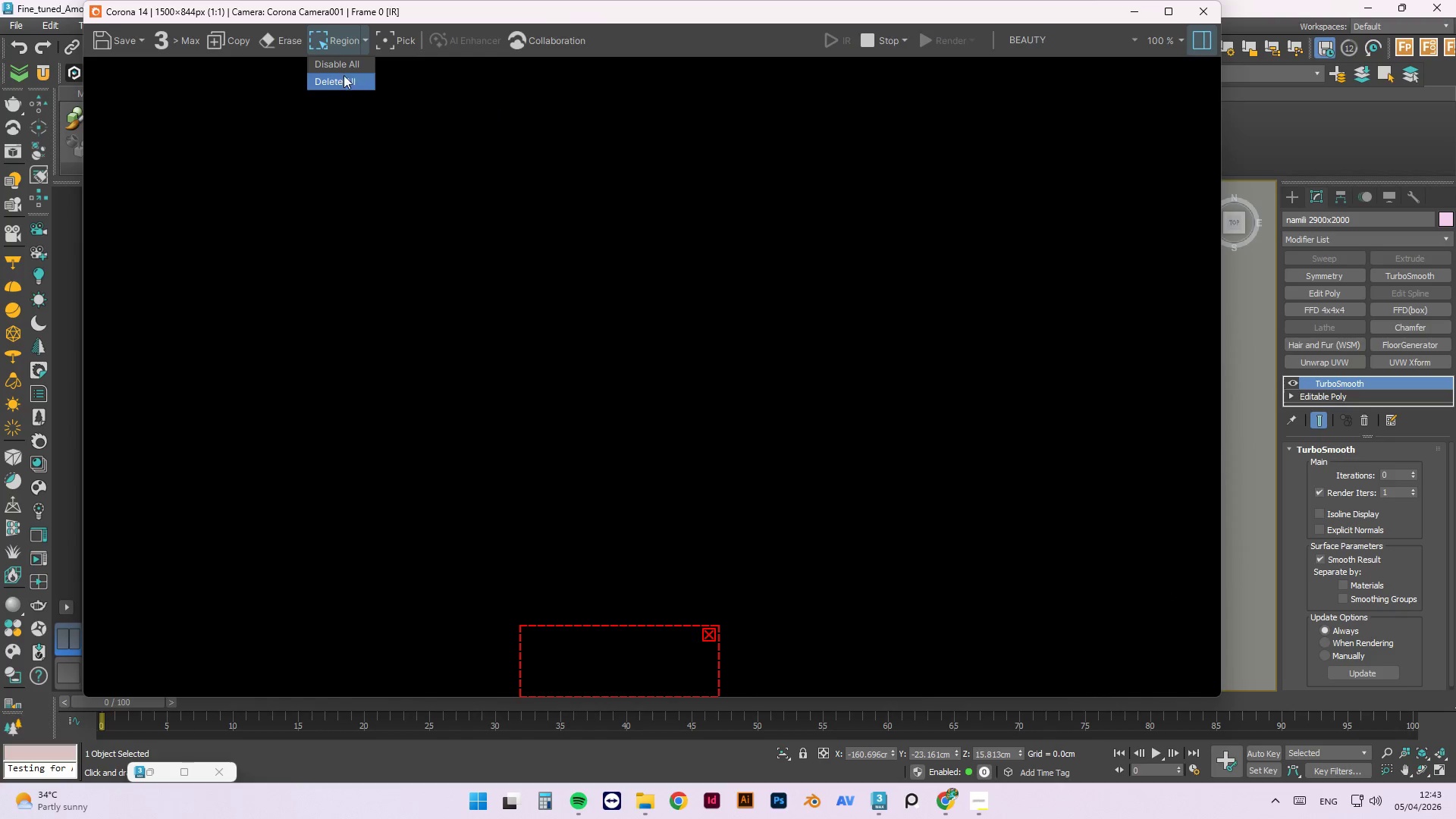 
left_click([342, 75])
 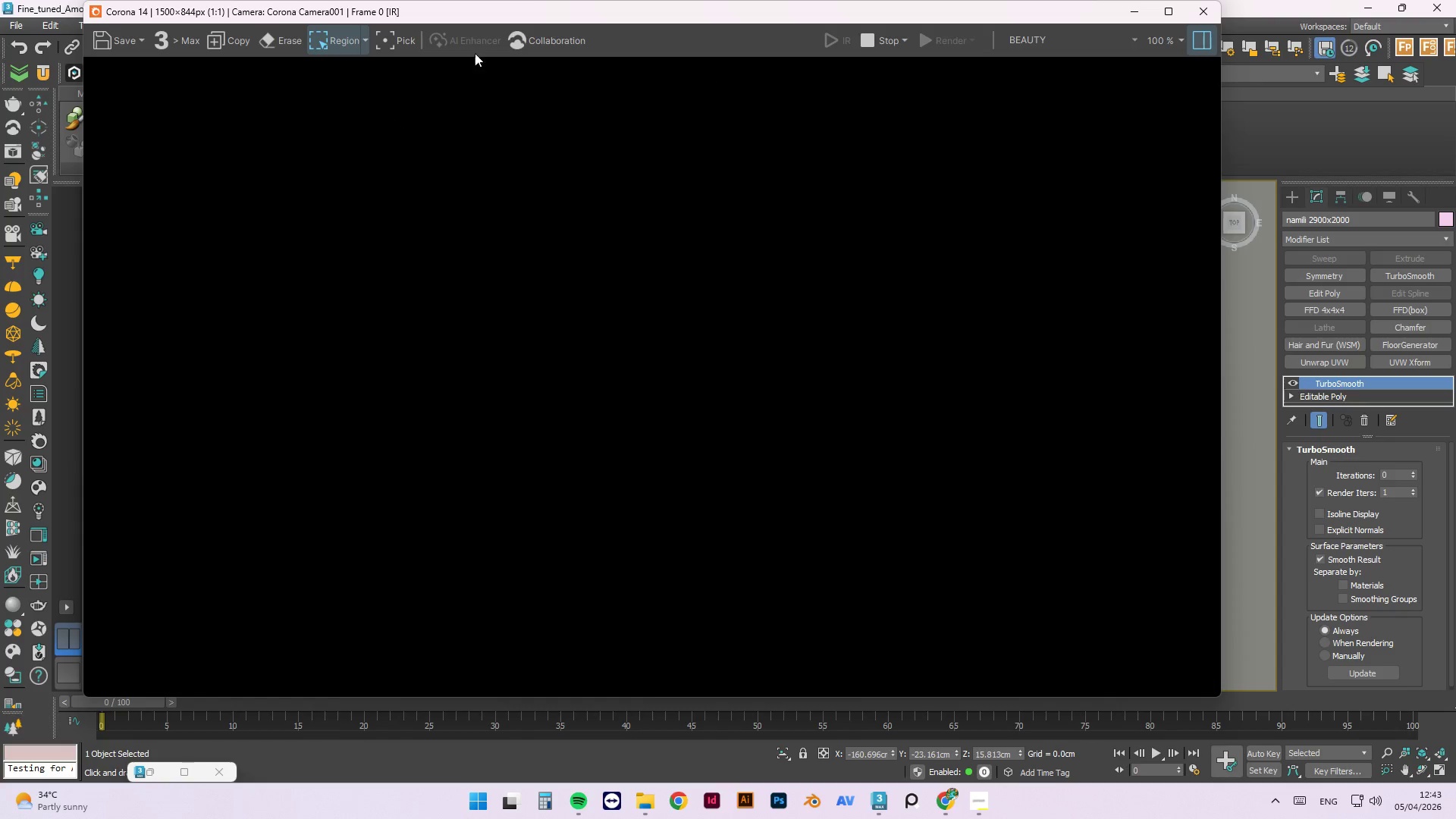 
left_click([324, 33])
 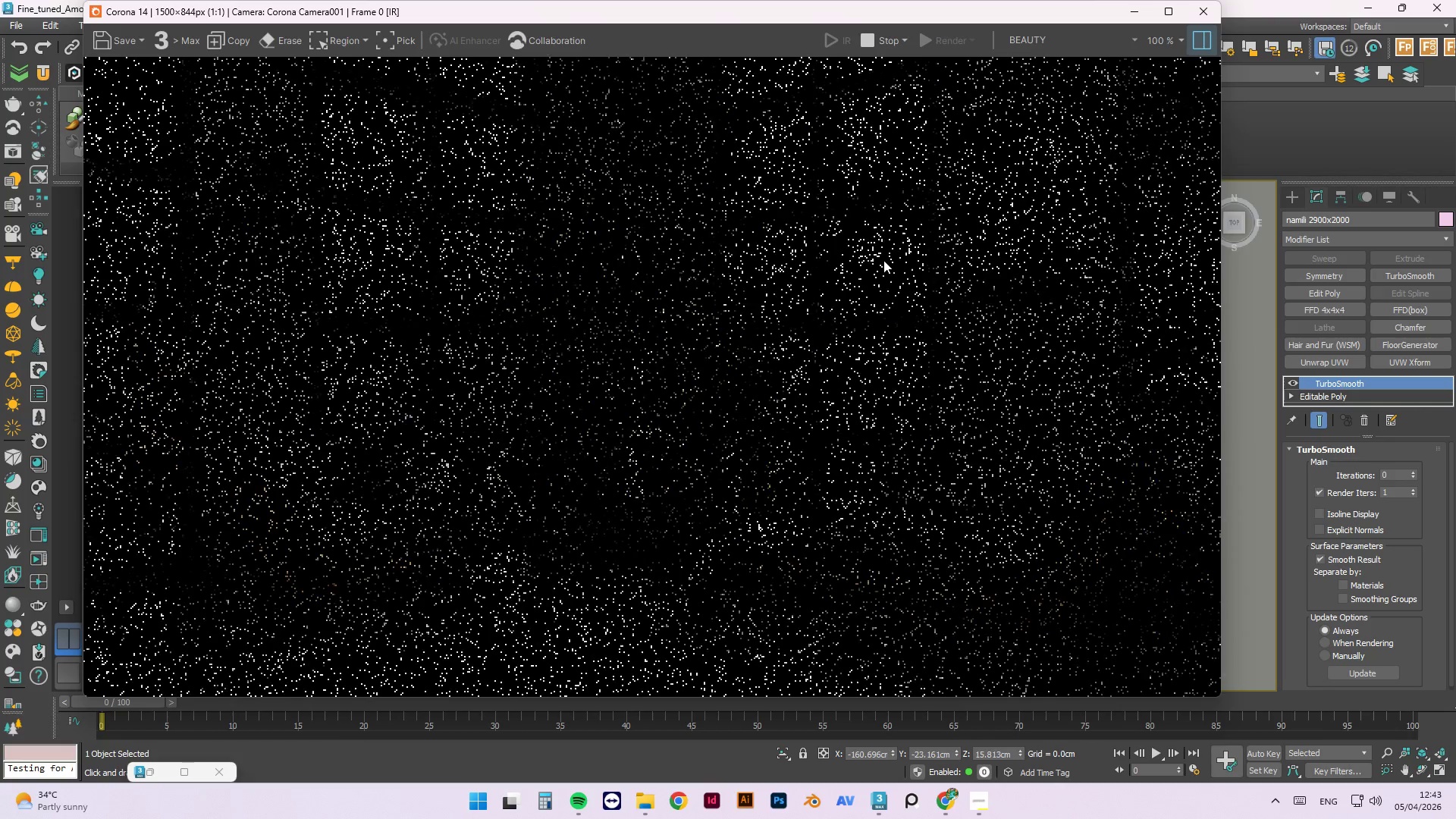 
wait(8.56)
 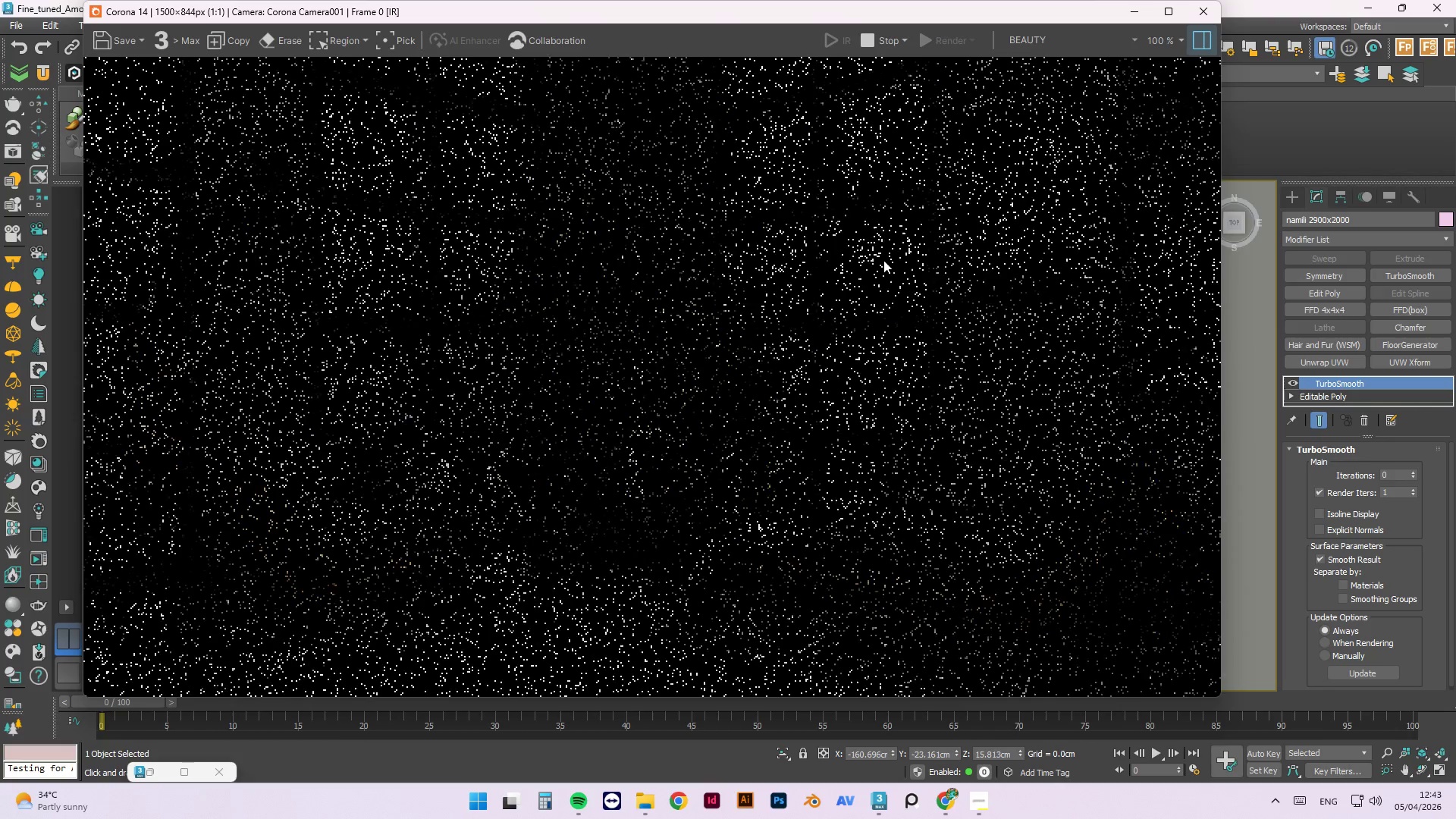 
left_click_drag(start_coordinate=[905, 15], to_coordinate=[940, 679])
 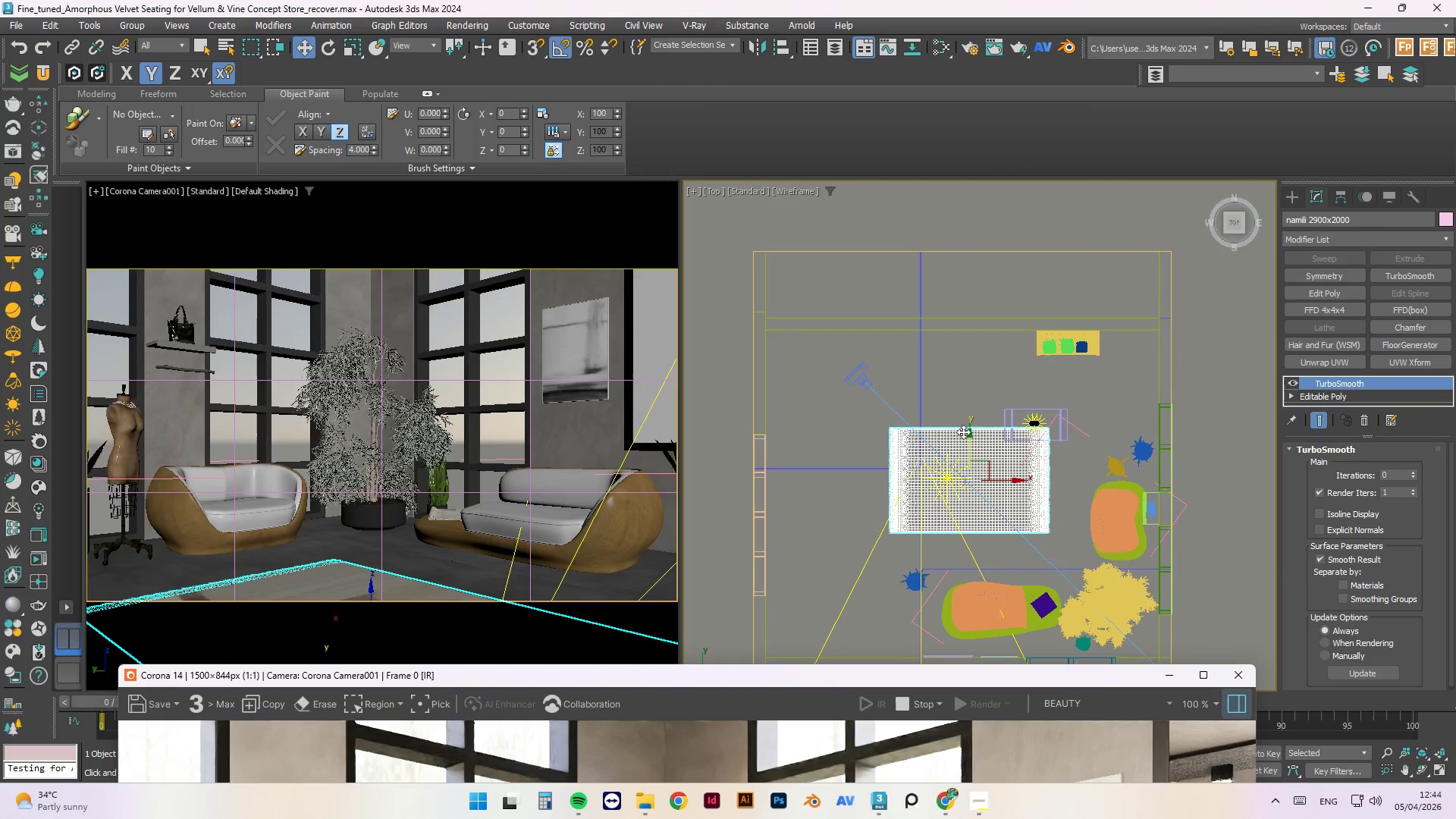 
left_click_drag(start_coordinate=[966, 435], to_coordinate=[966, 443])
 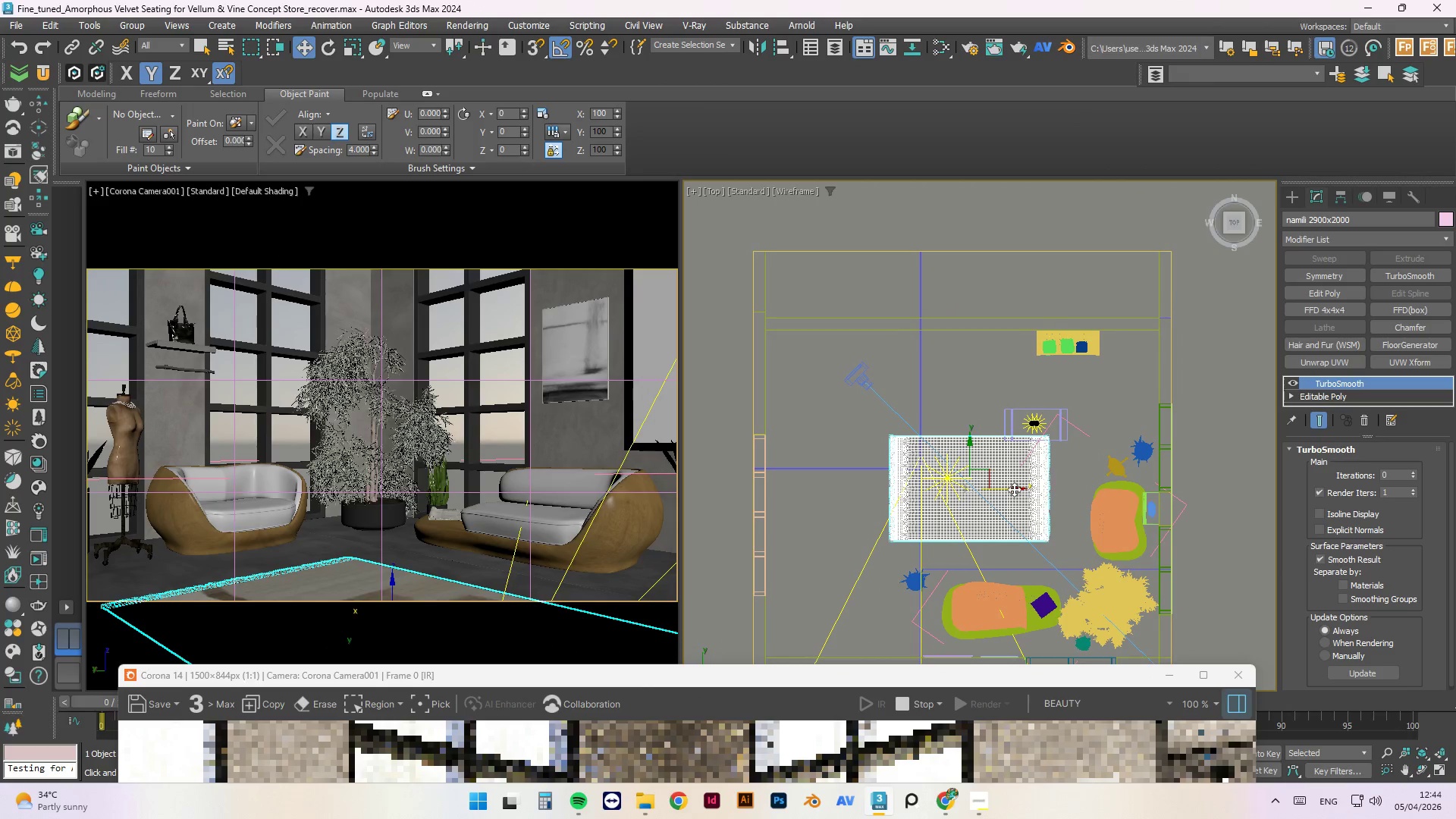 
left_click_drag(start_coordinate=[1014, 489], to_coordinate=[1023, 488])
 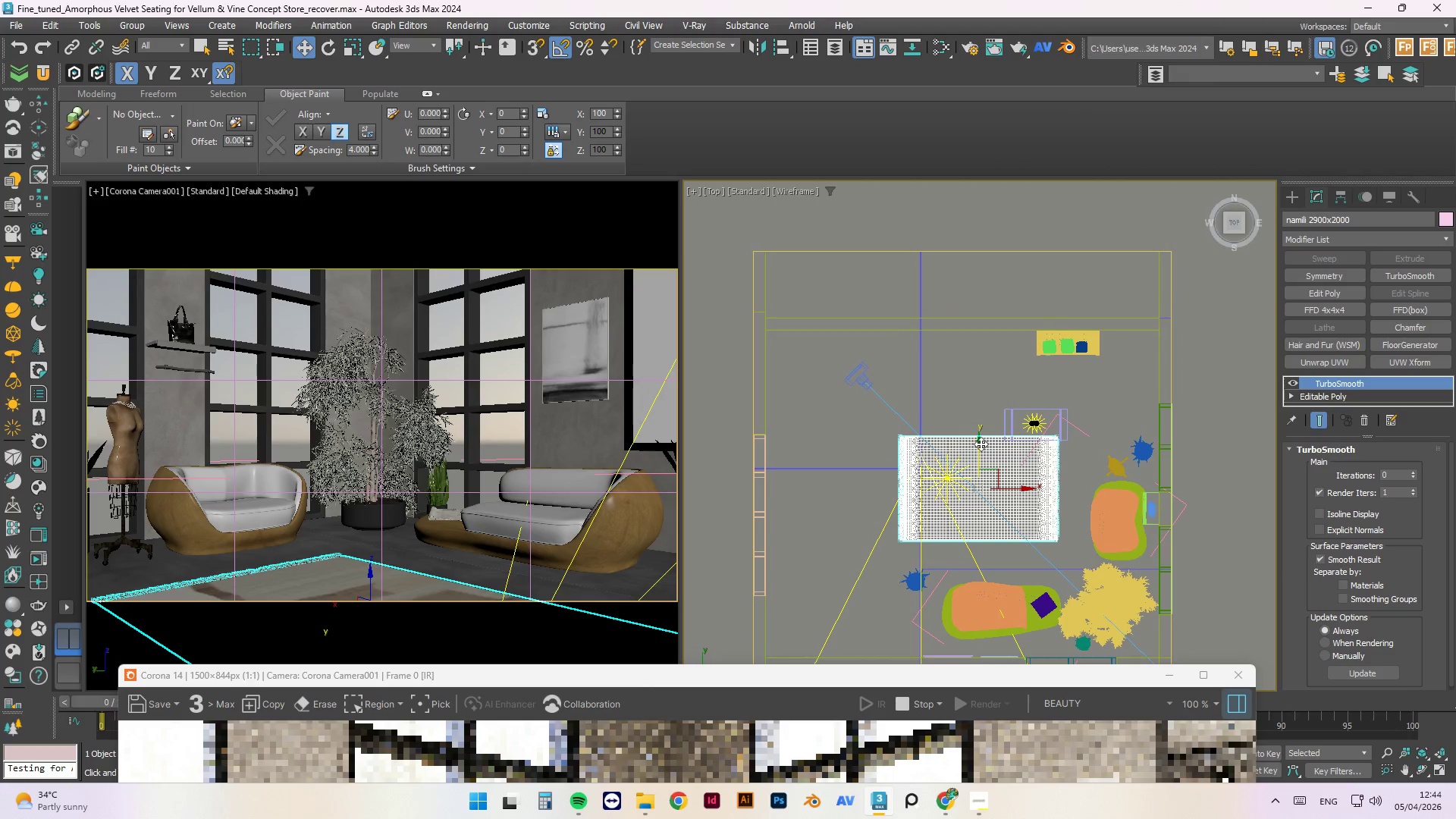 
left_click_drag(start_coordinate=[981, 444], to_coordinate=[981, 454])
 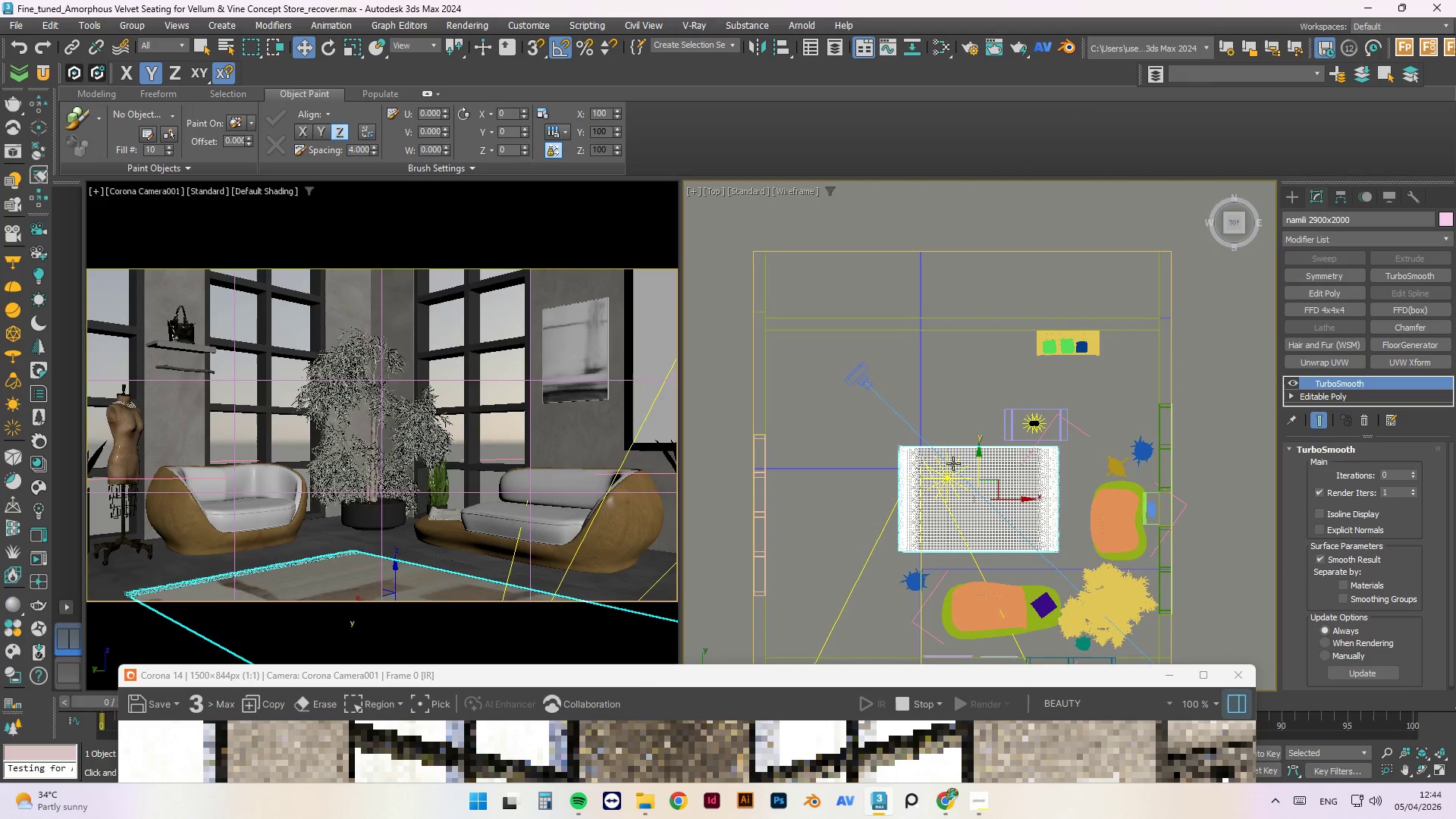 
left_click_drag(start_coordinate=[977, 451], to_coordinate=[974, 431])
 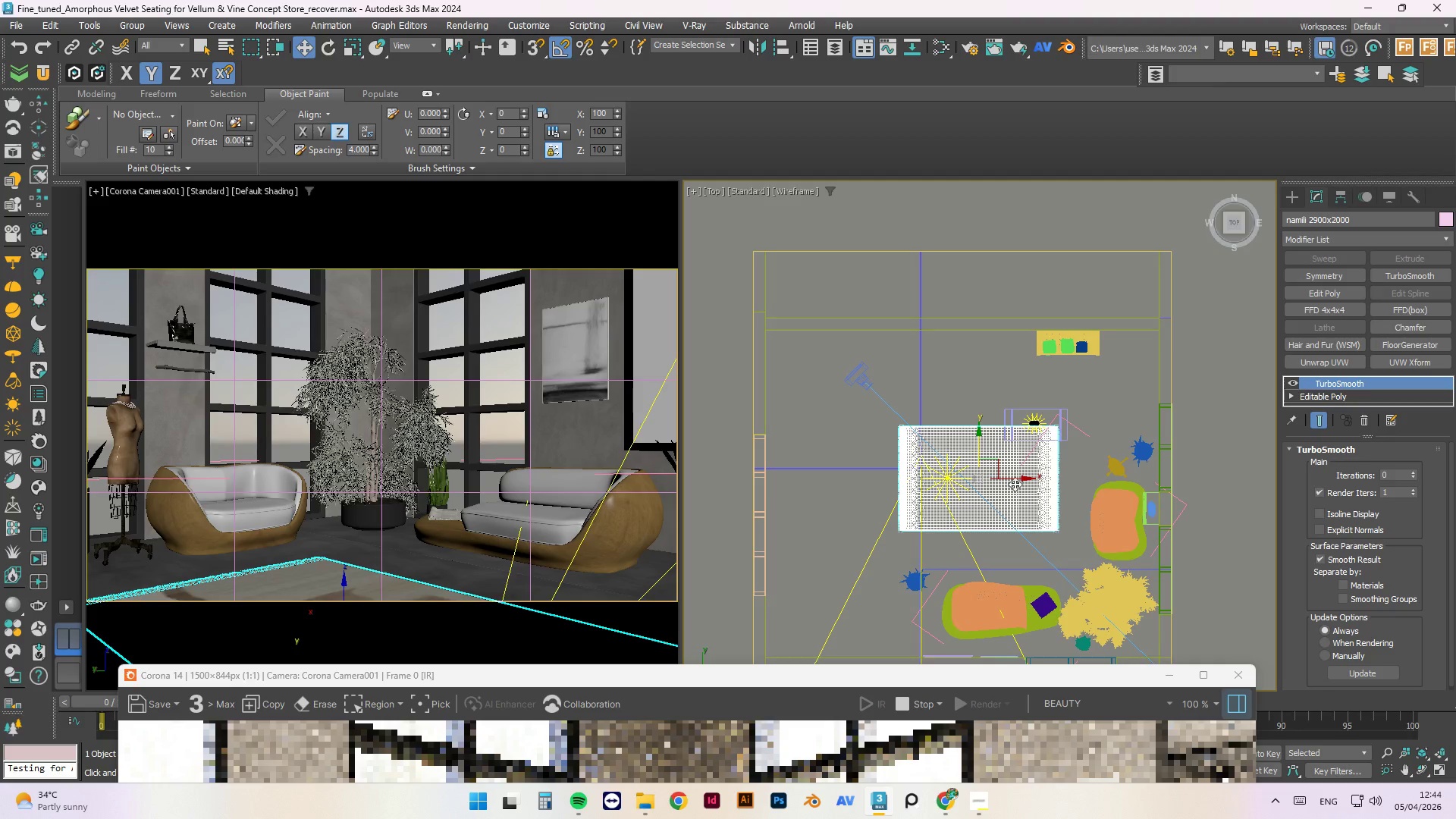 
left_click_drag(start_coordinate=[1015, 481], to_coordinate=[997, 488])
 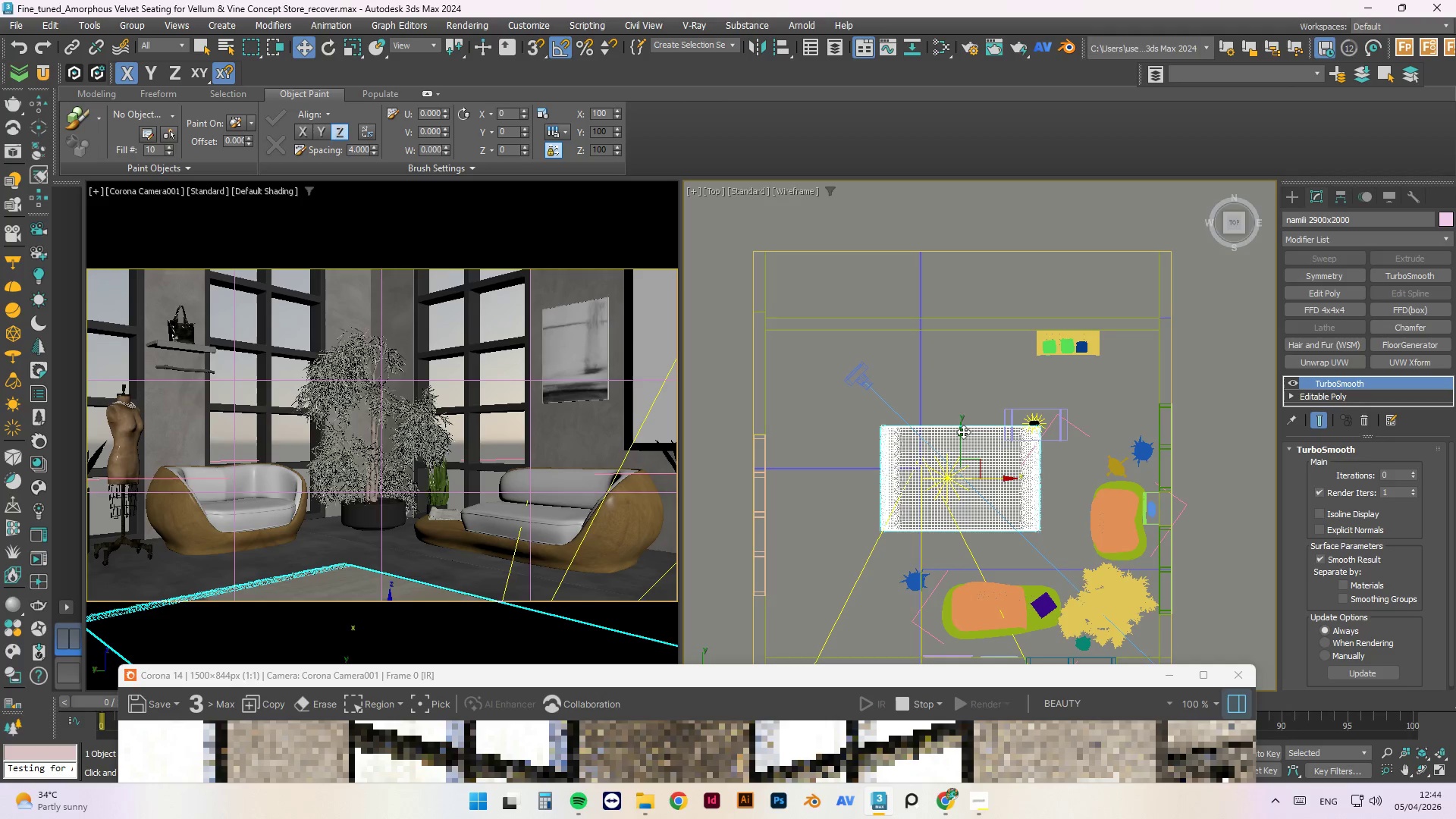 
left_click_drag(start_coordinate=[962, 431], to_coordinate=[965, 472])
 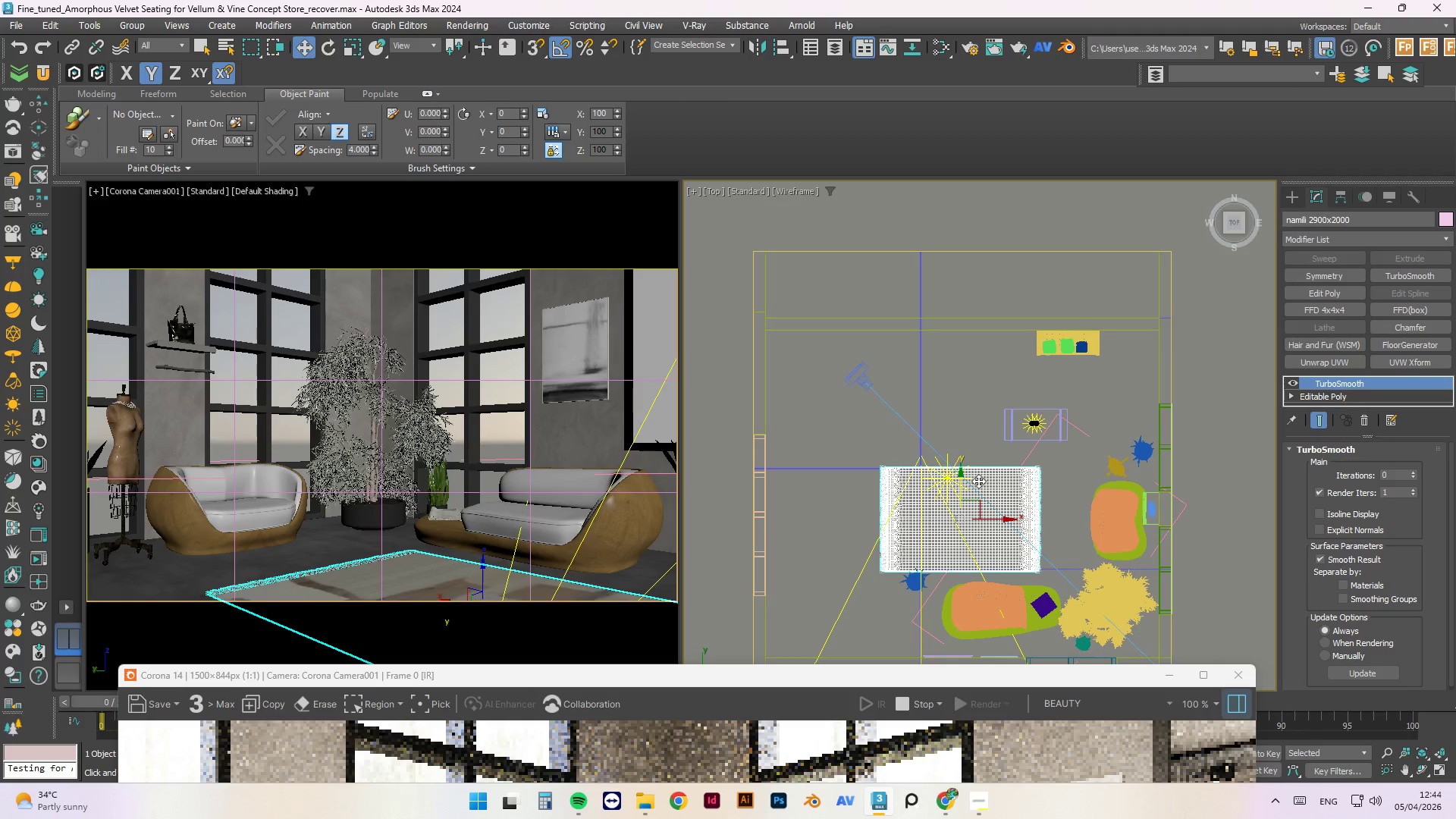 
left_click_drag(start_coordinate=[963, 477], to_coordinate=[962, 467])
 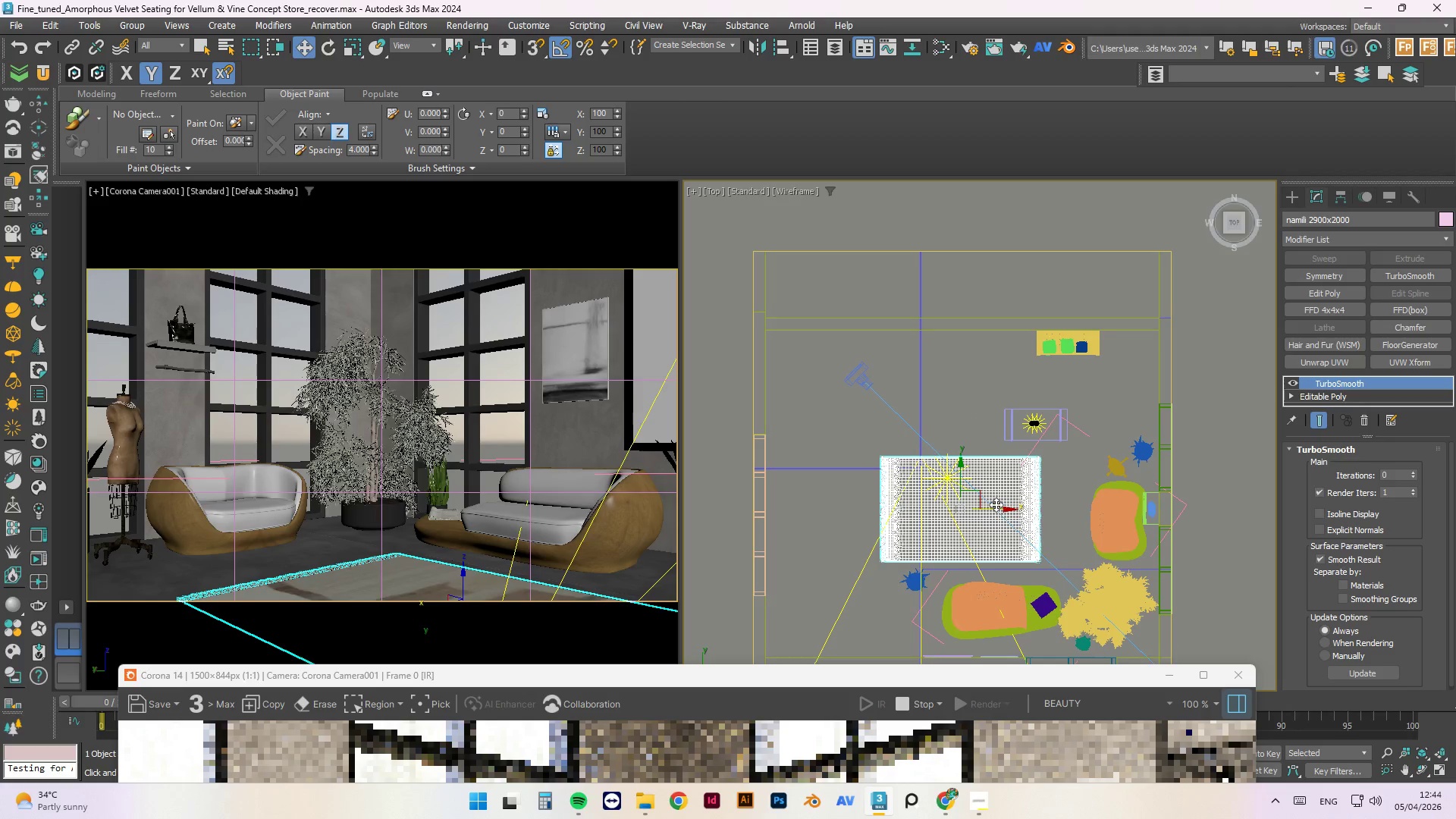 
left_click_drag(start_coordinate=[999, 506], to_coordinate=[1015, 507])
 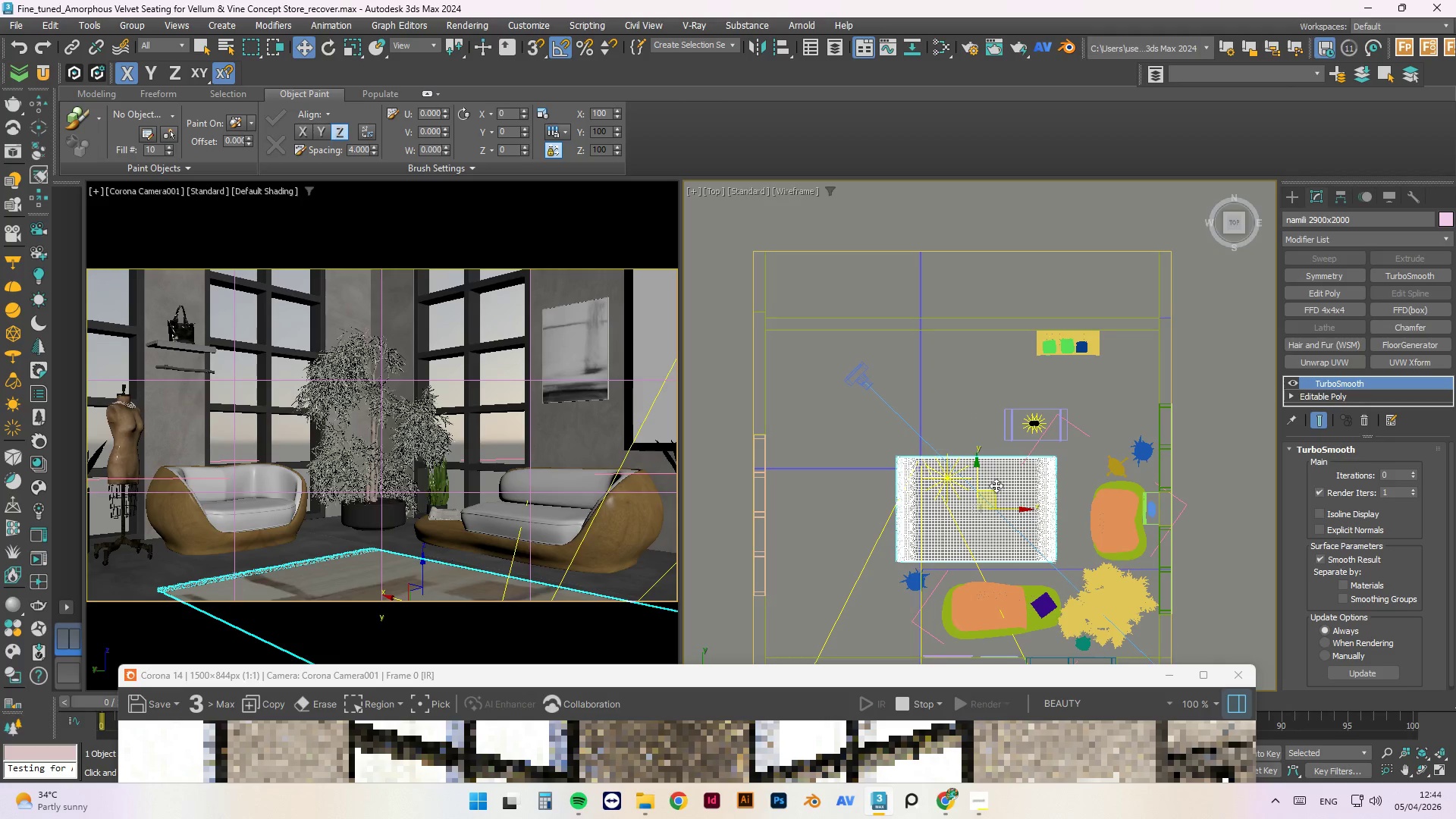 
key(R)
 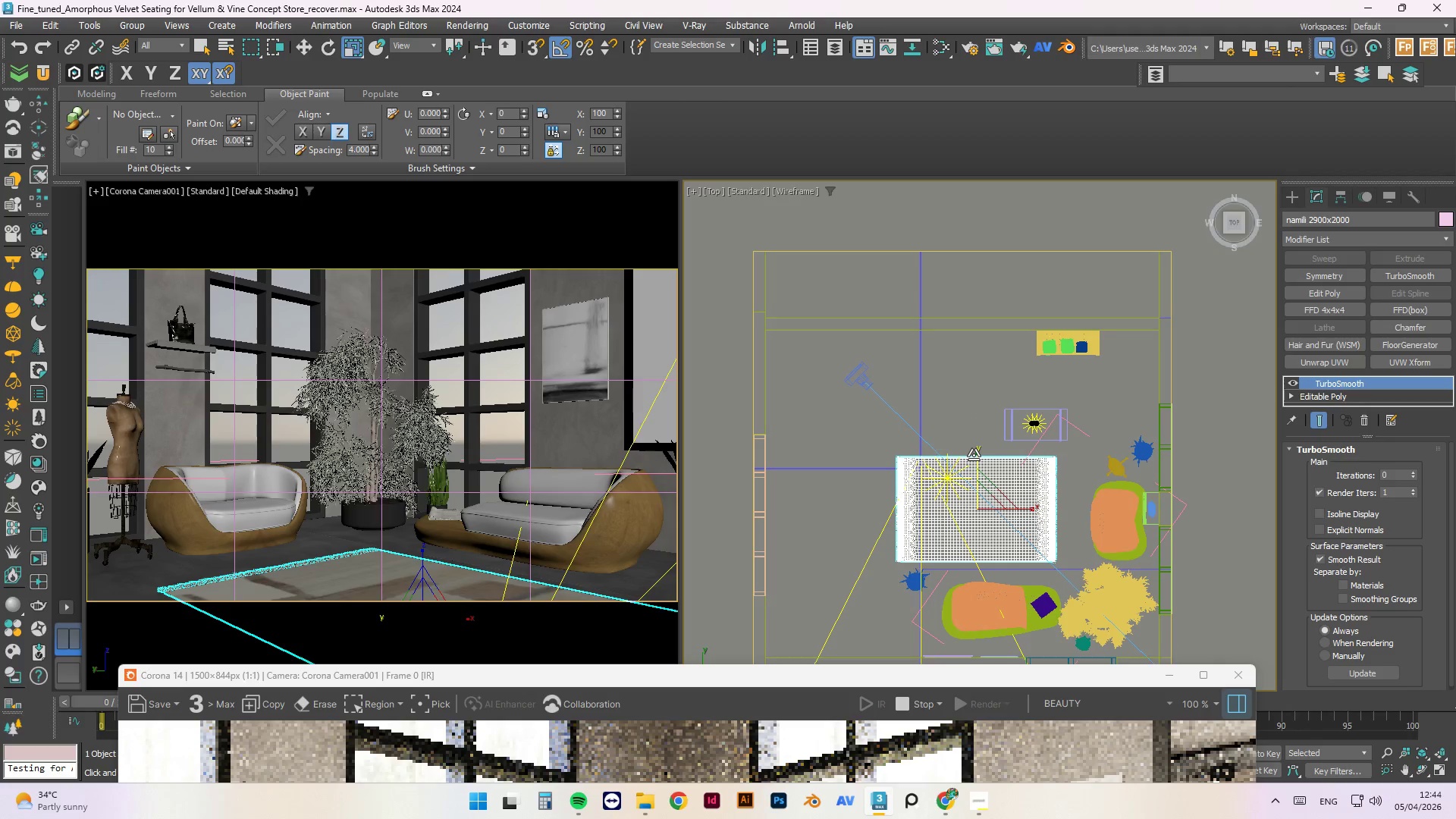 
left_click_drag(start_coordinate=[974, 455], to_coordinate=[974, 445])
 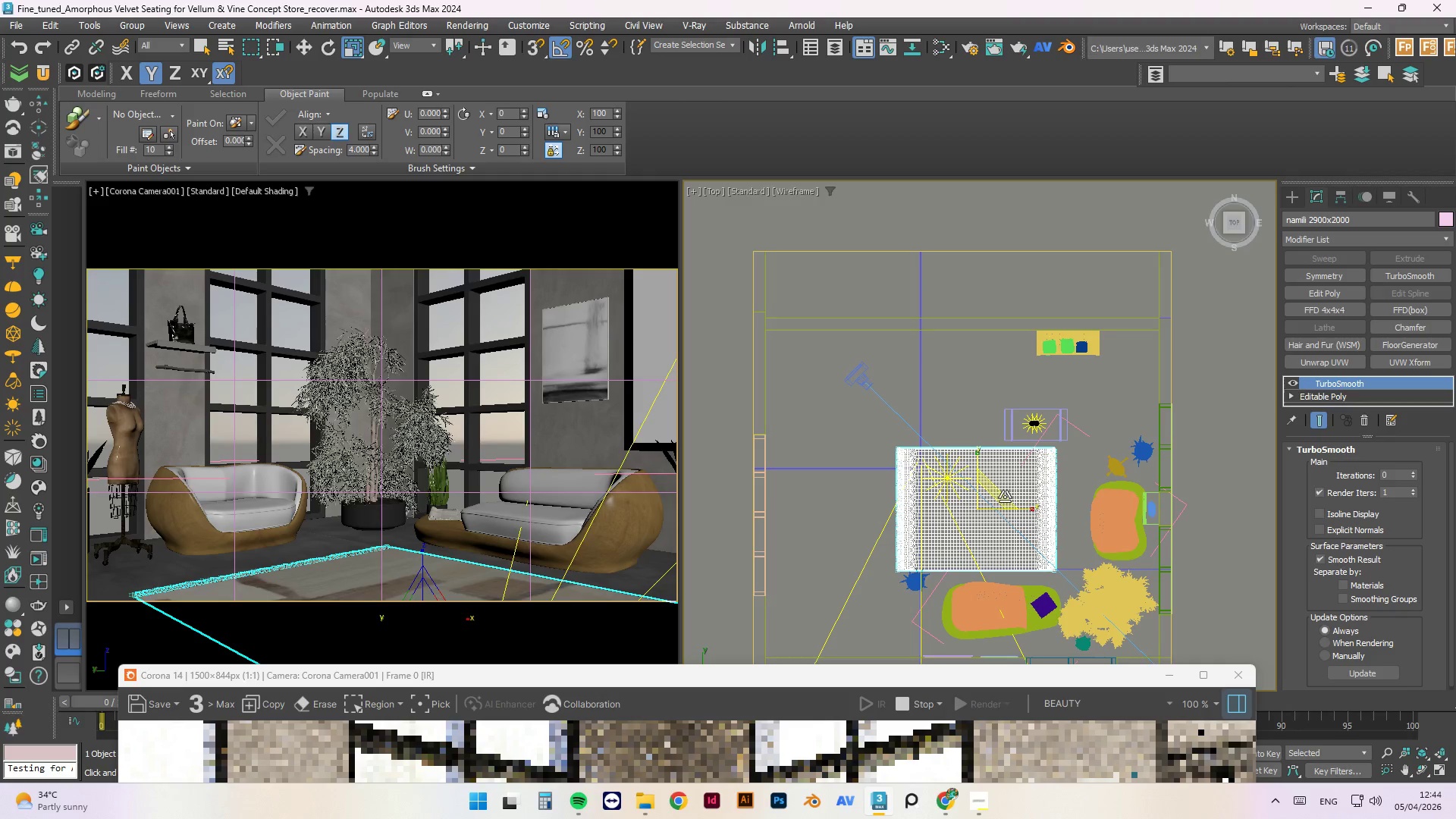 
key(W)
 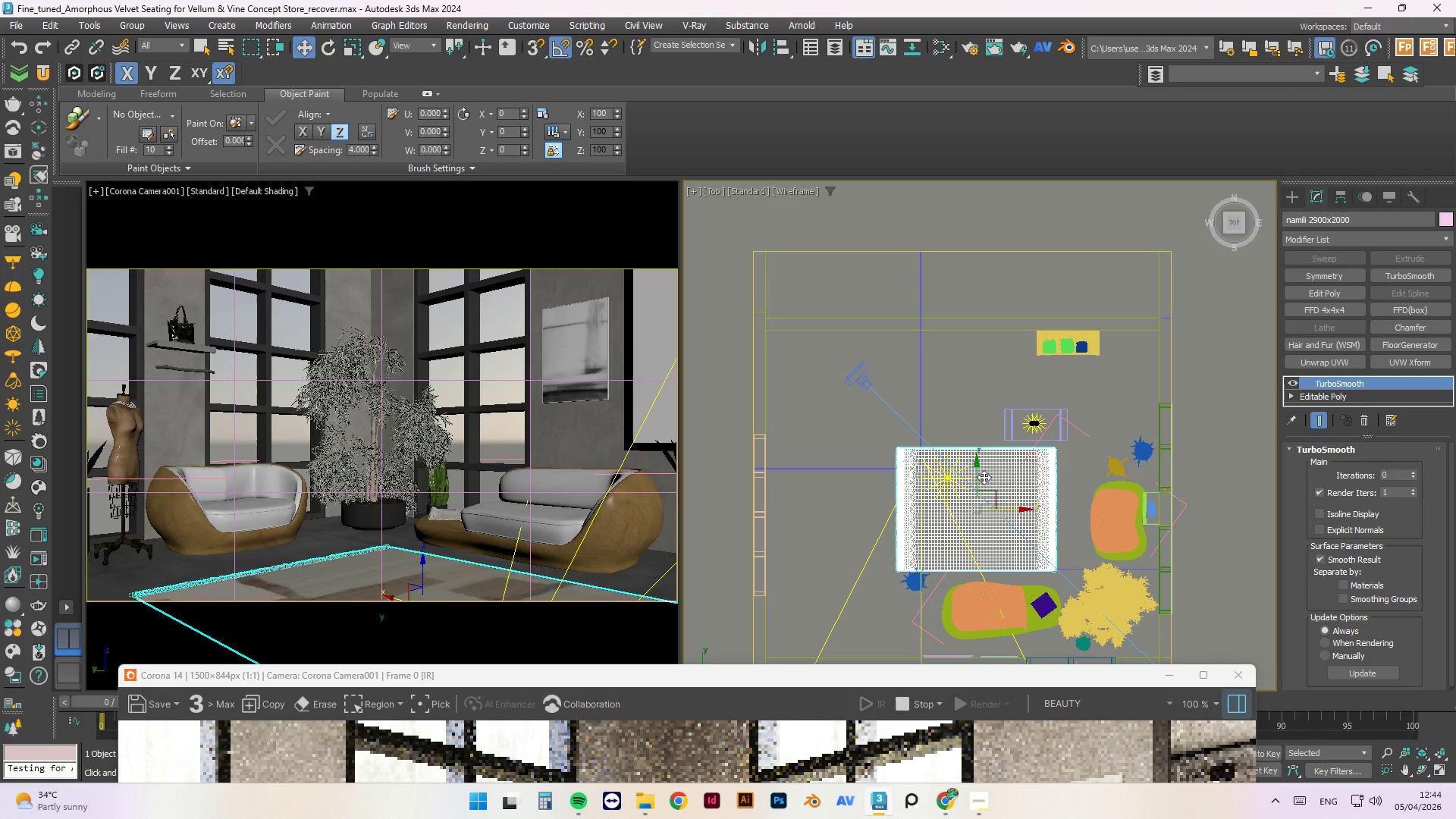 
left_click_drag(start_coordinate=[980, 472], to_coordinate=[978, 465])
 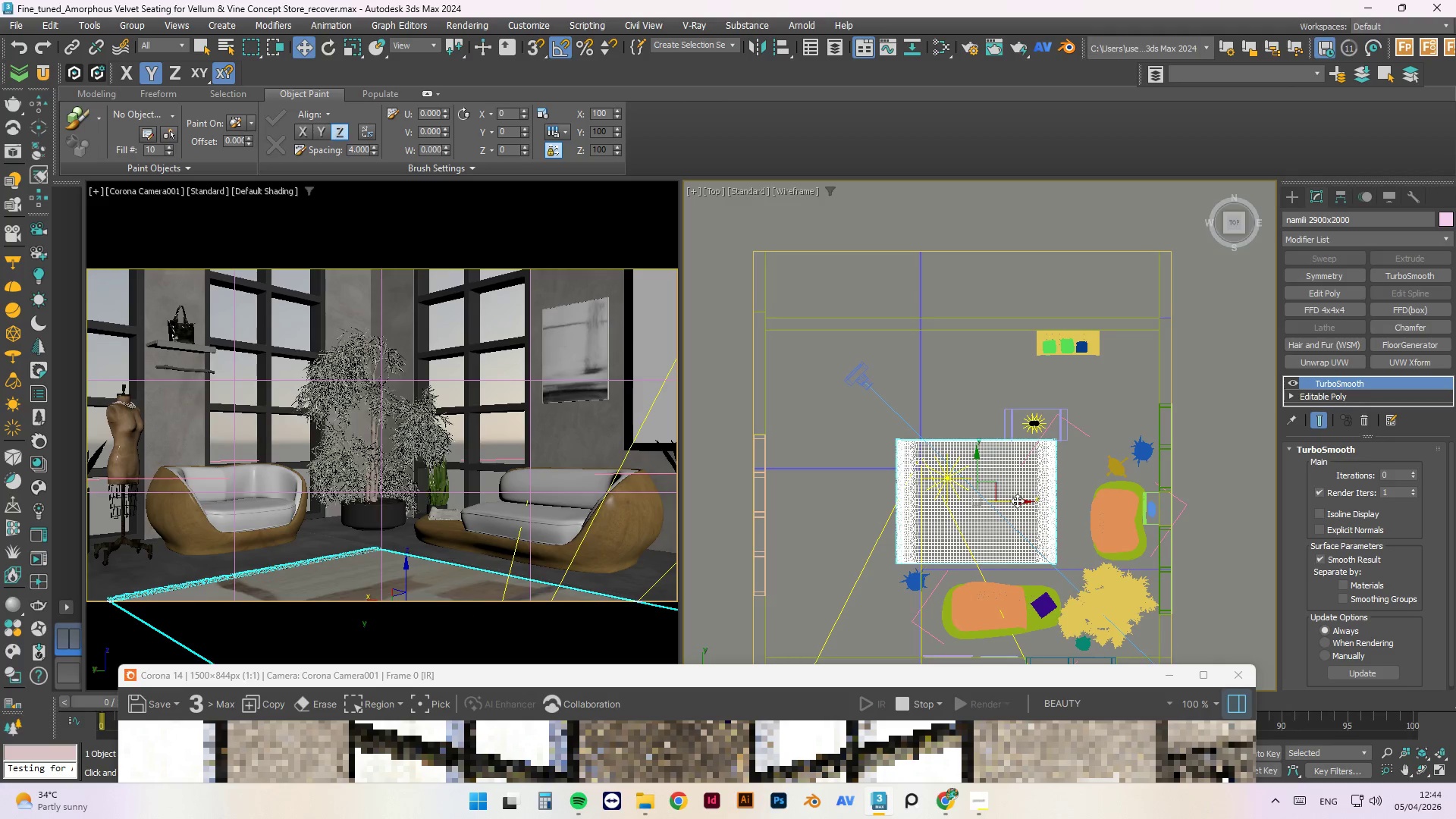 
left_click_drag(start_coordinate=[1021, 500], to_coordinate=[1032, 497])
 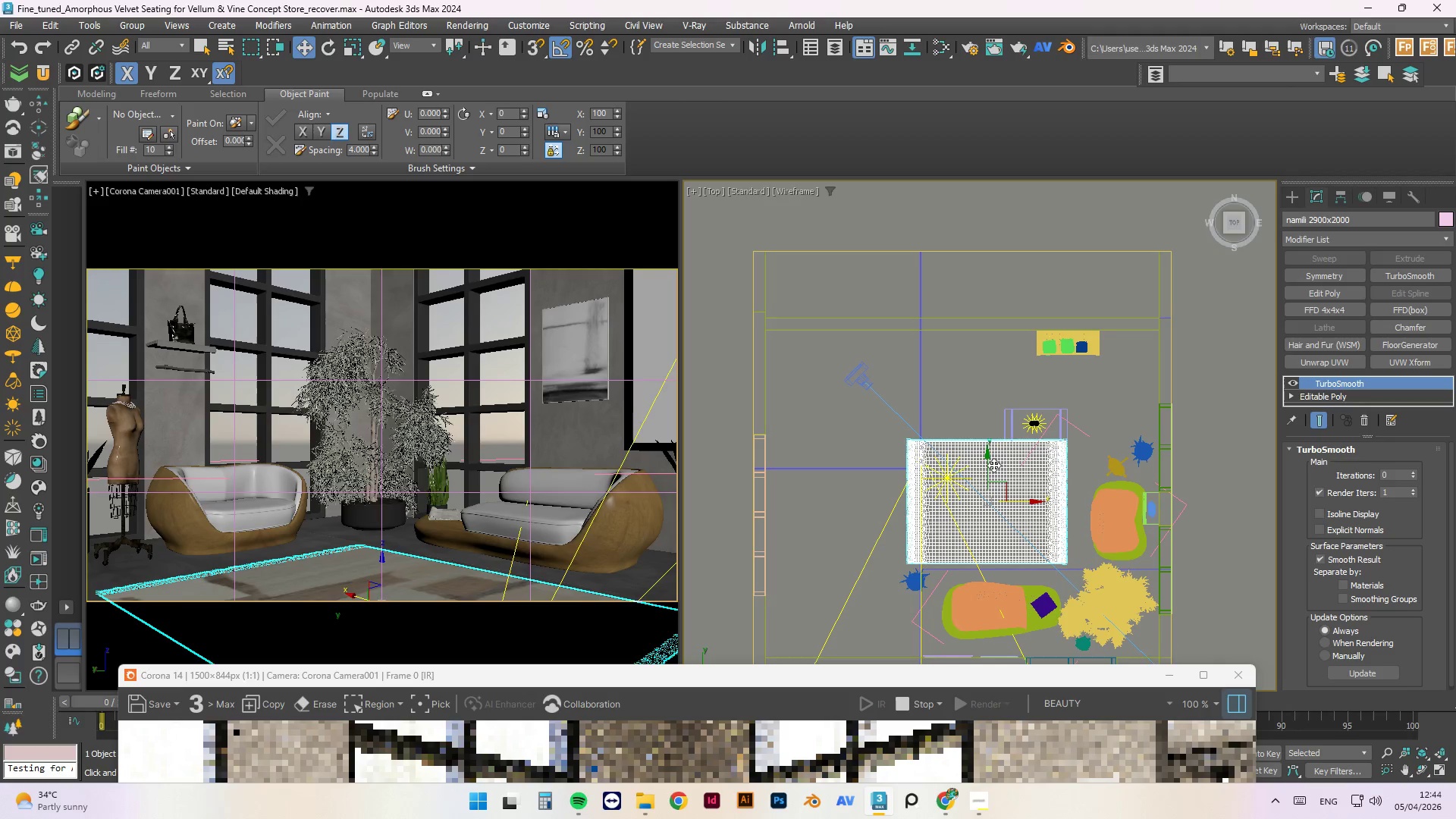 
left_click_drag(start_coordinate=[987, 461], to_coordinate=[987, 454])
 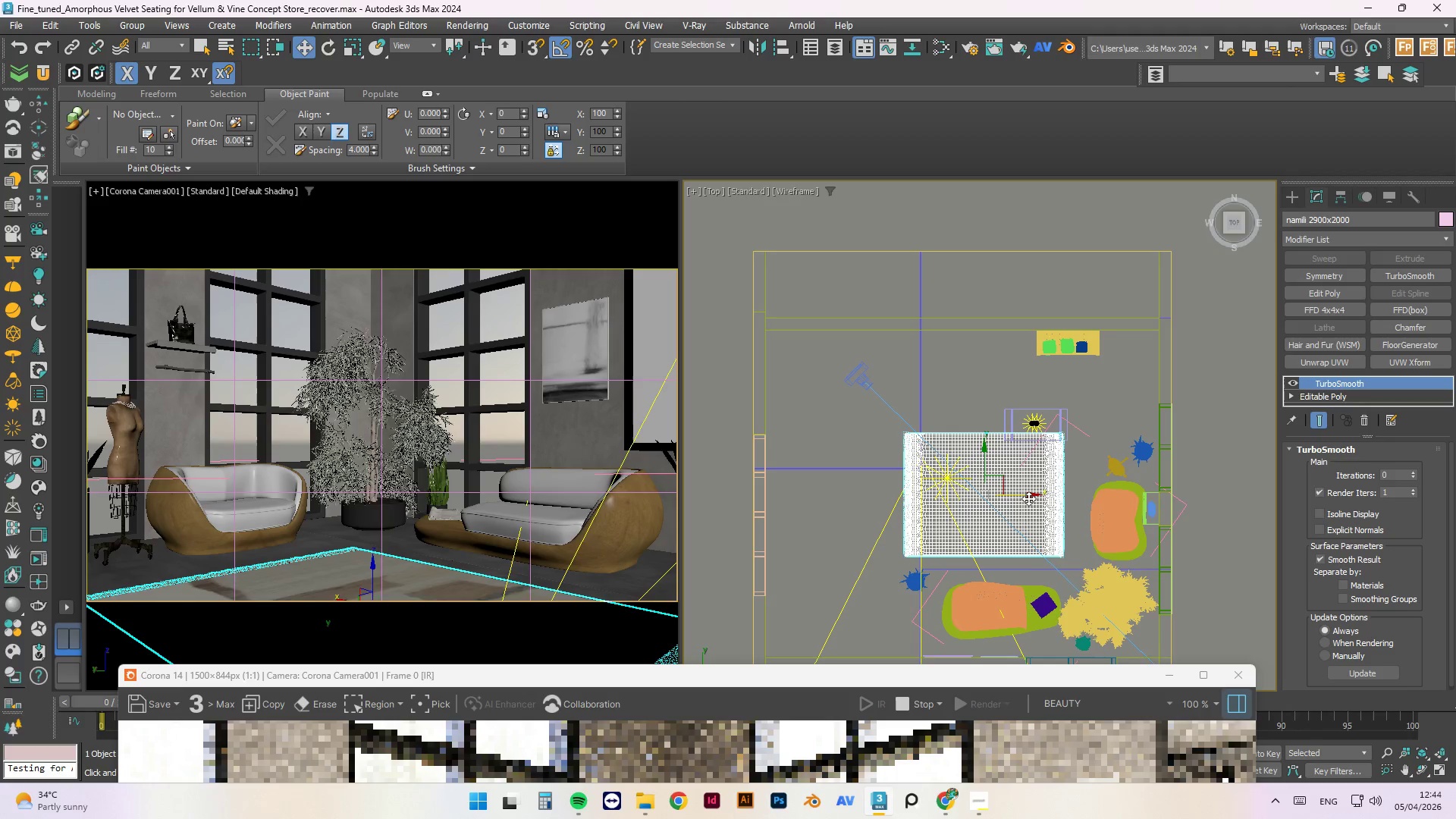 
left_click_drag(start_coordinate=[816, 681], to_coordinate=[595, 69])
 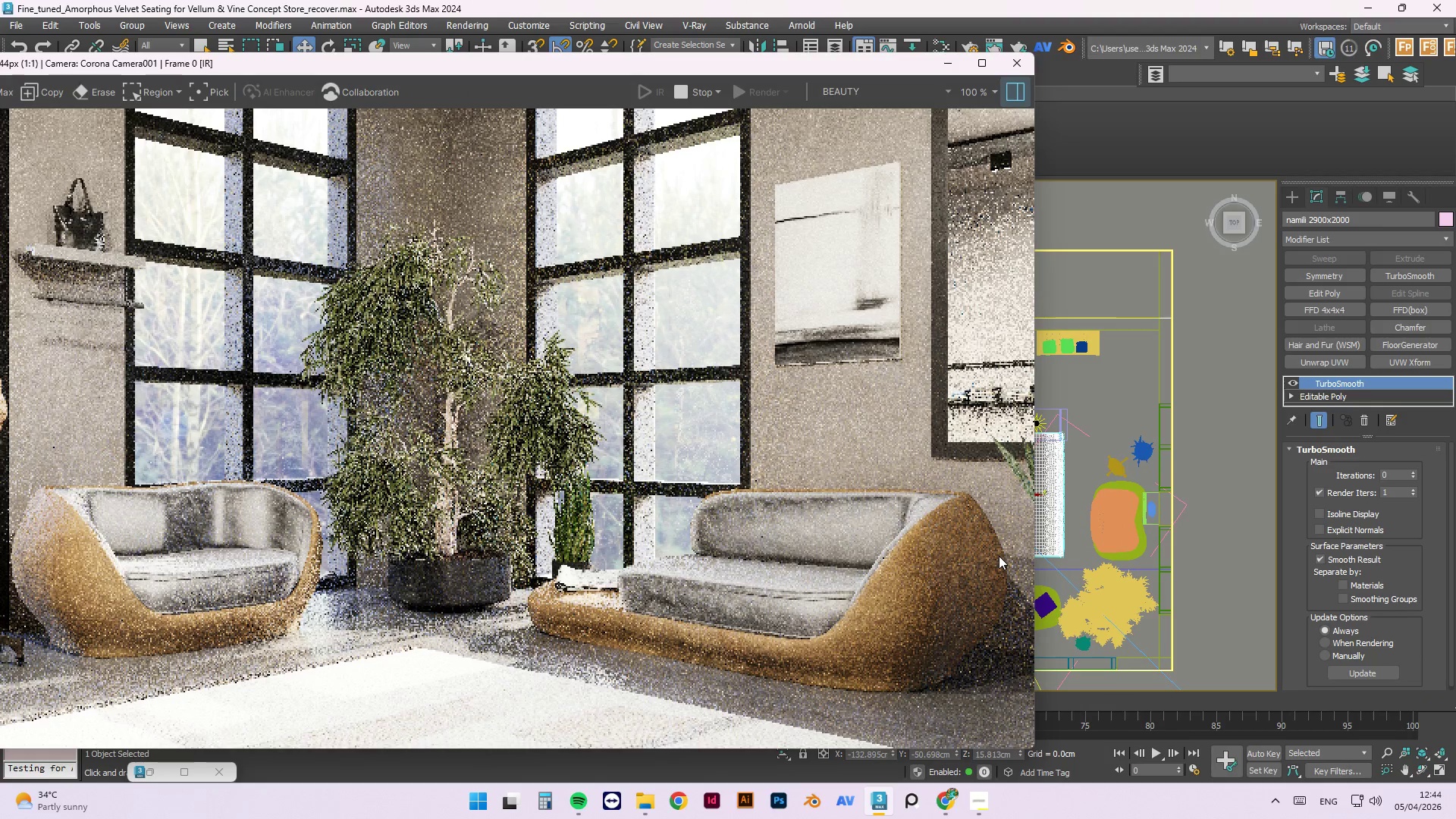 
scroll: coordinate [1156, 366], scroll_direction: down, amount: 9.0
 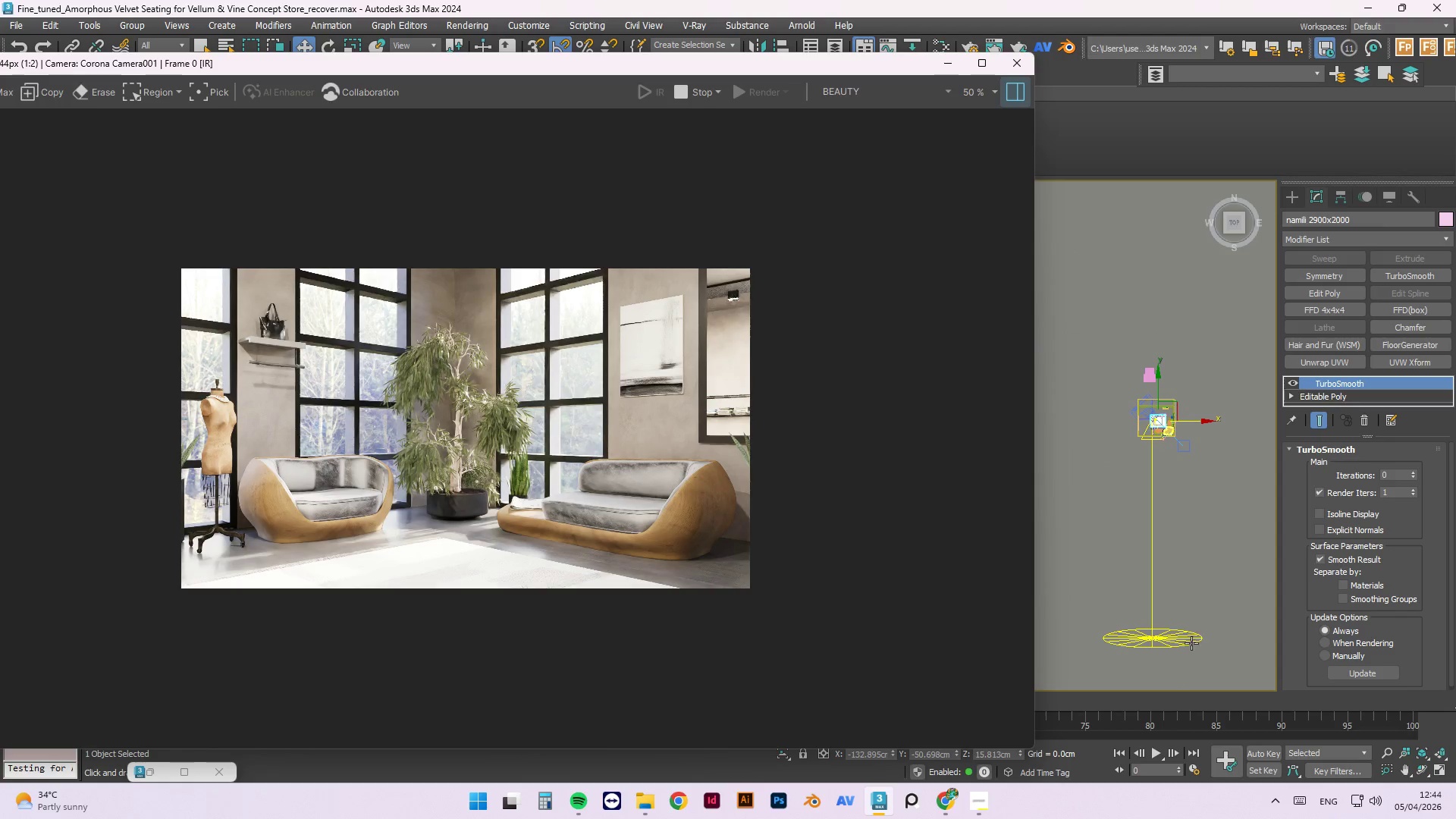 
left_click([1188, 645])
 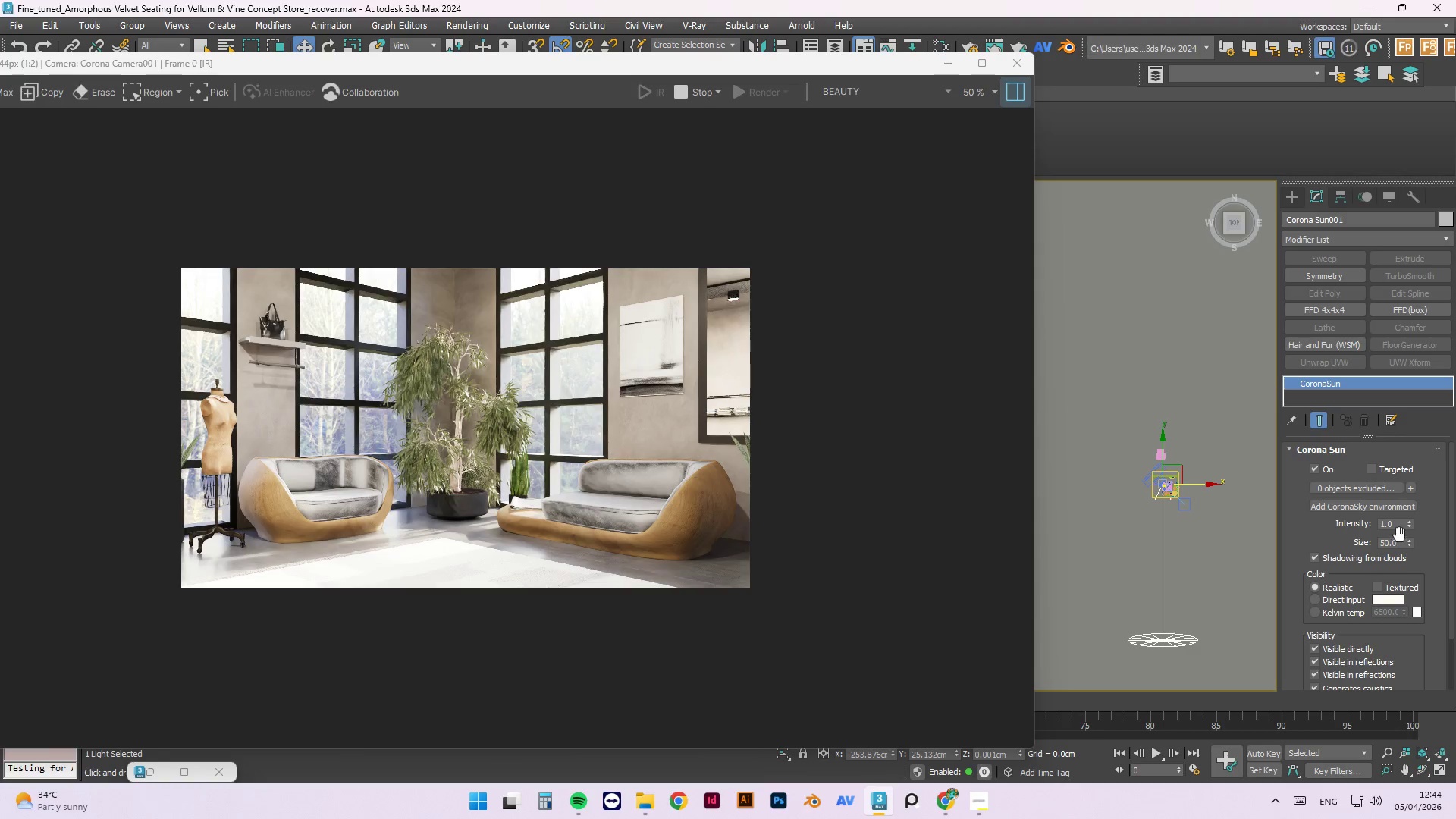 
double_click([1389, 543])
 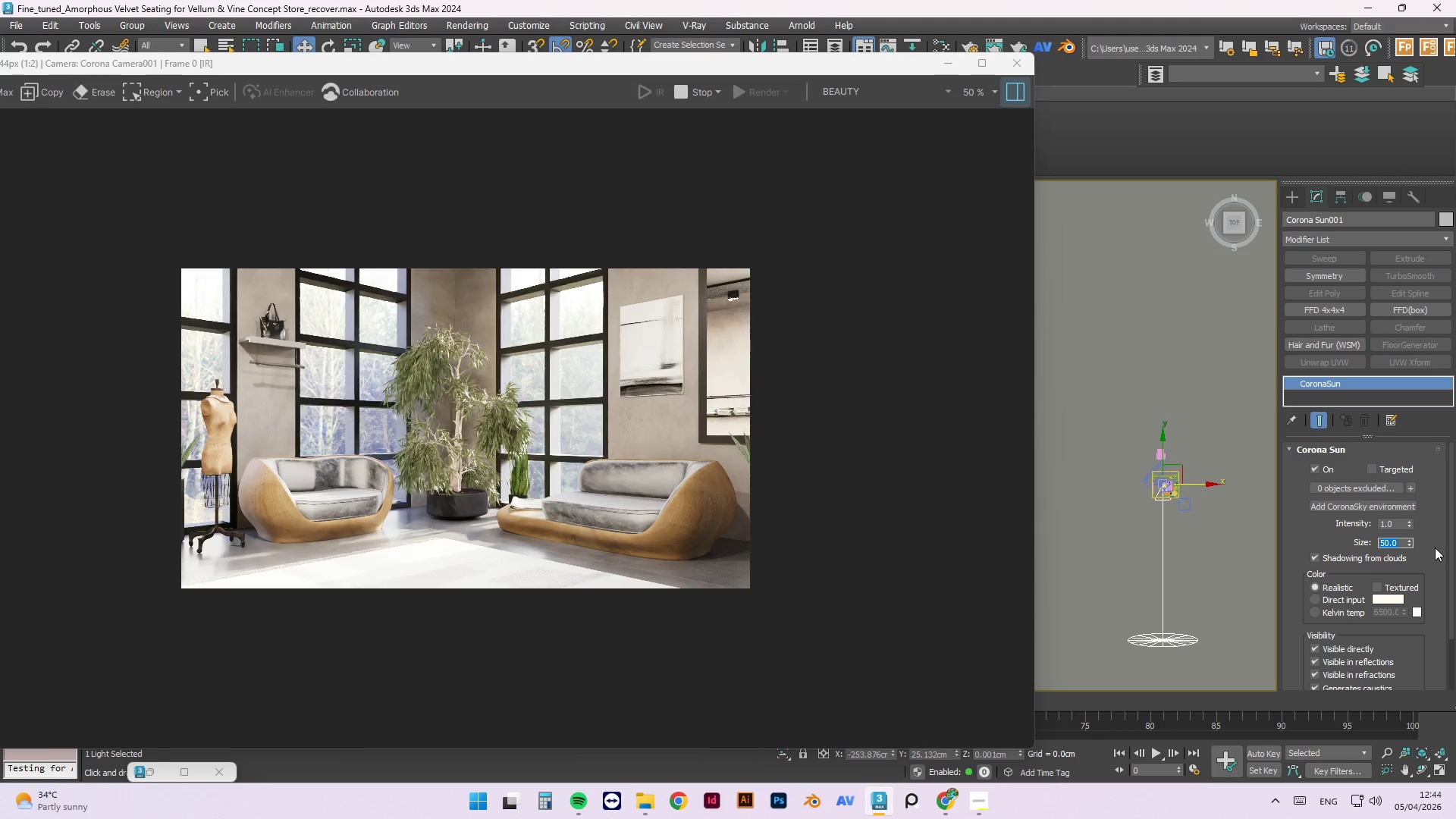 
key(Numpad1)
 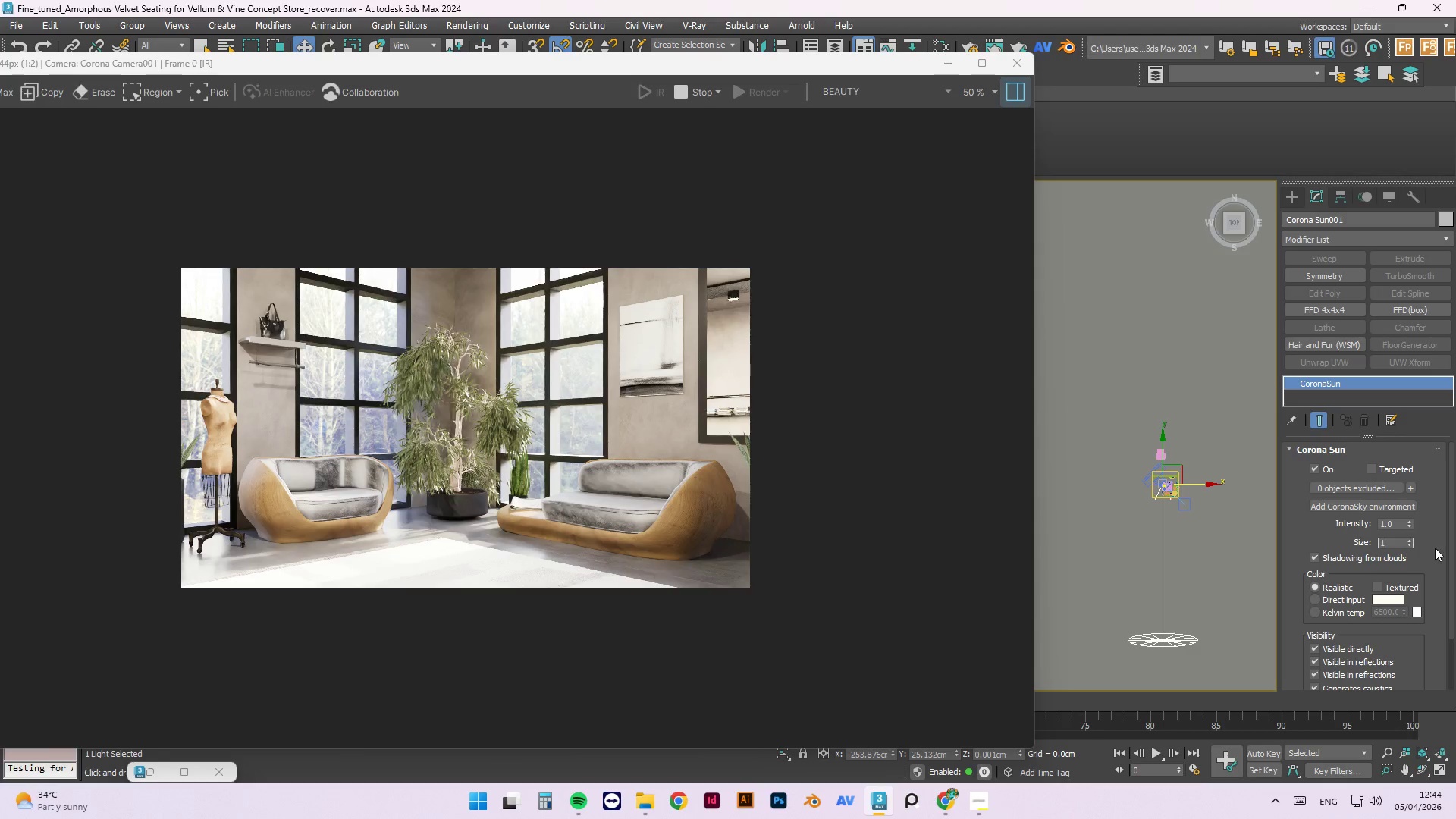 
key(Numpad0)
 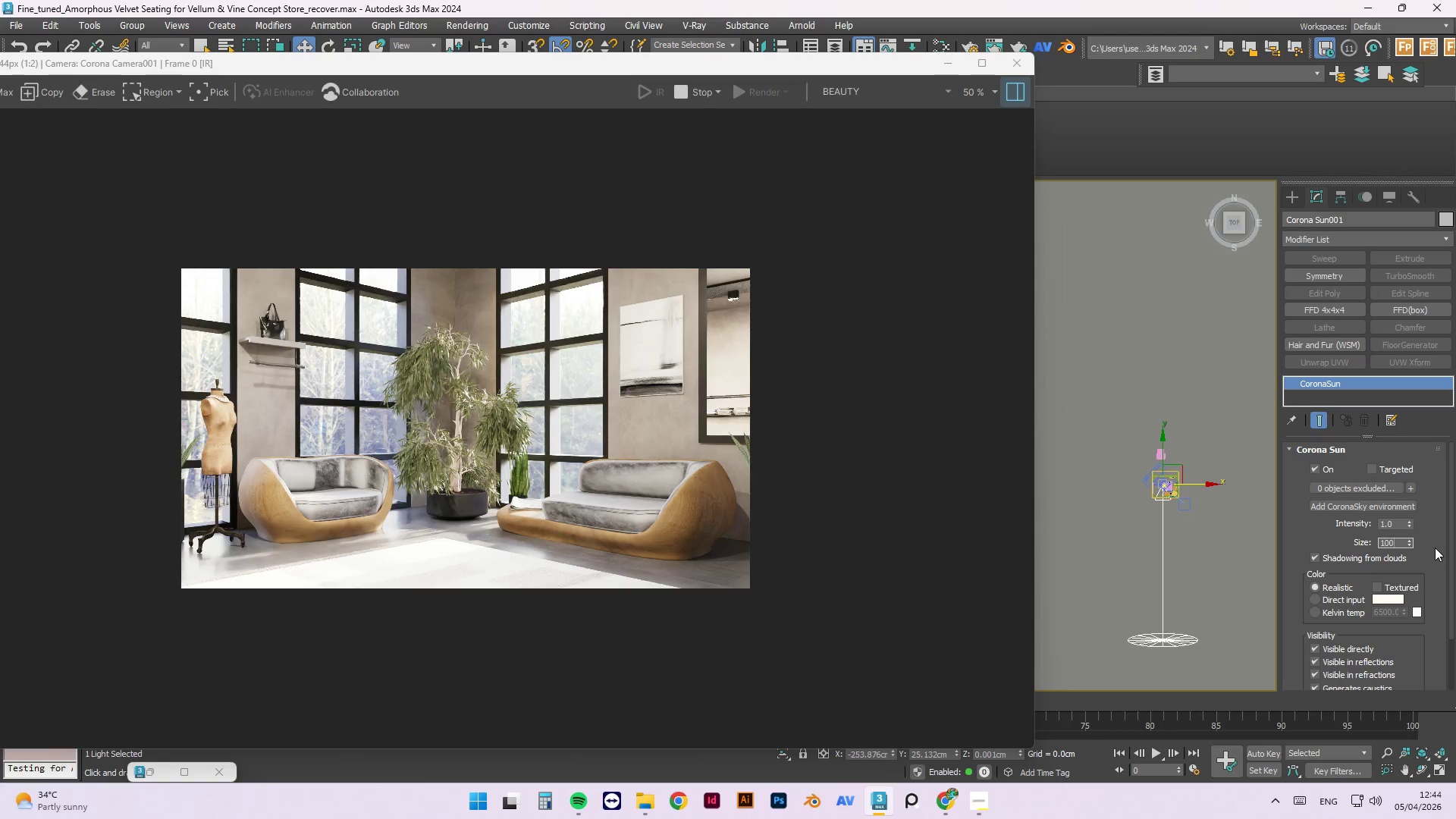 
key(Numpad0)
 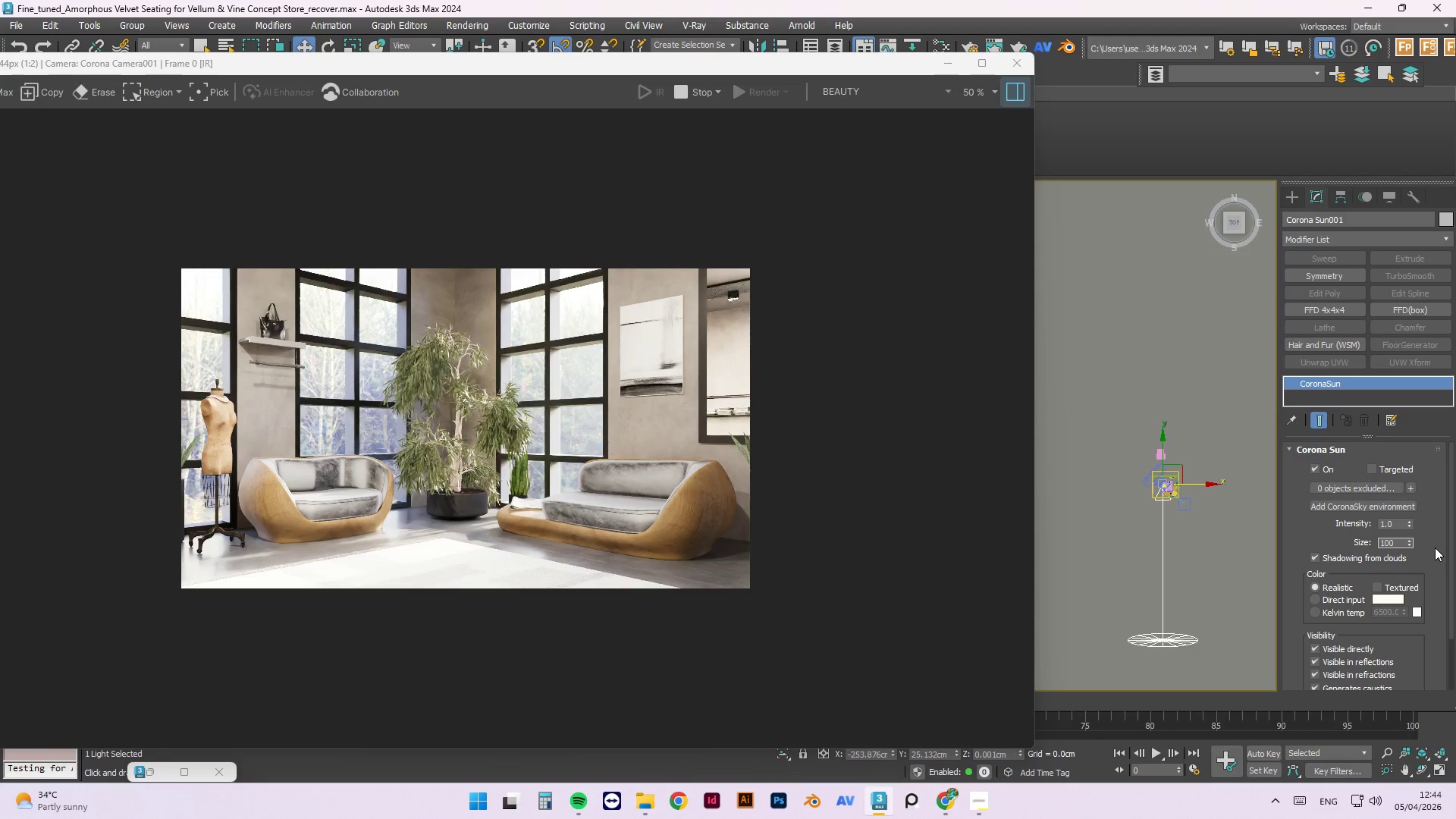 
key(NumpadEnter)
 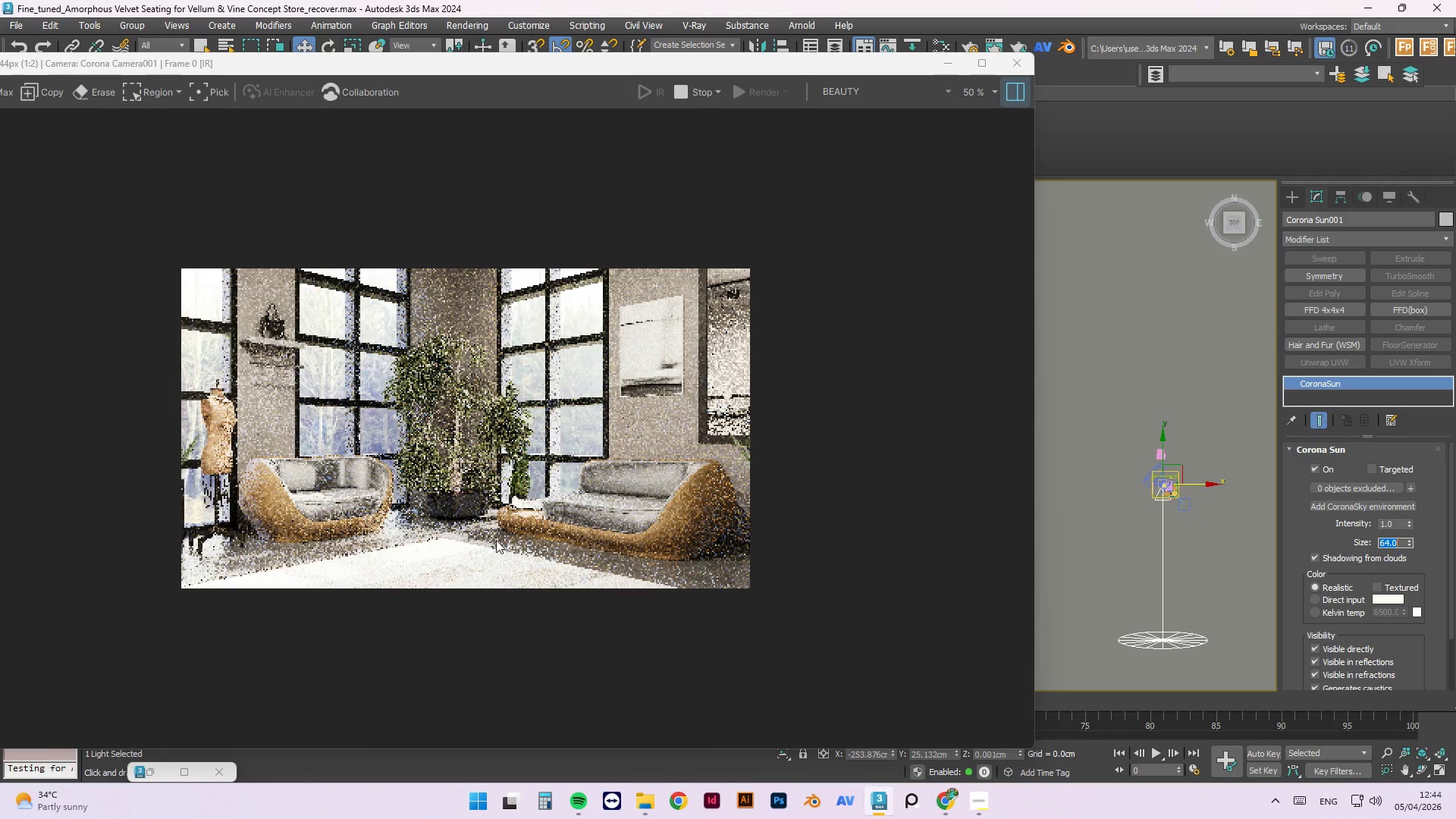 
scroll: coordinate [475, 545], scroll_direction: up, amount: 1.0
 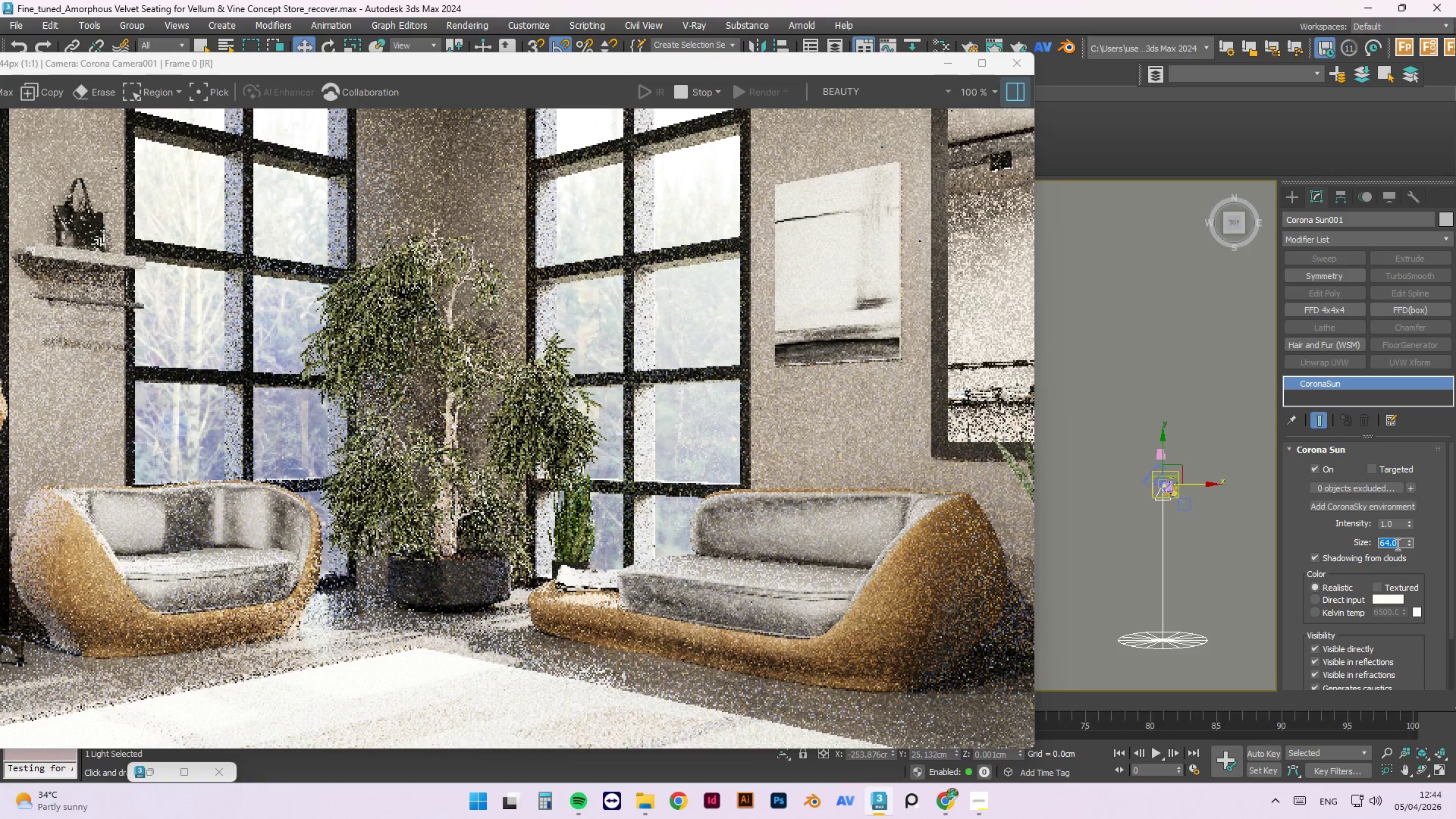 
left_click([1214, 595])
 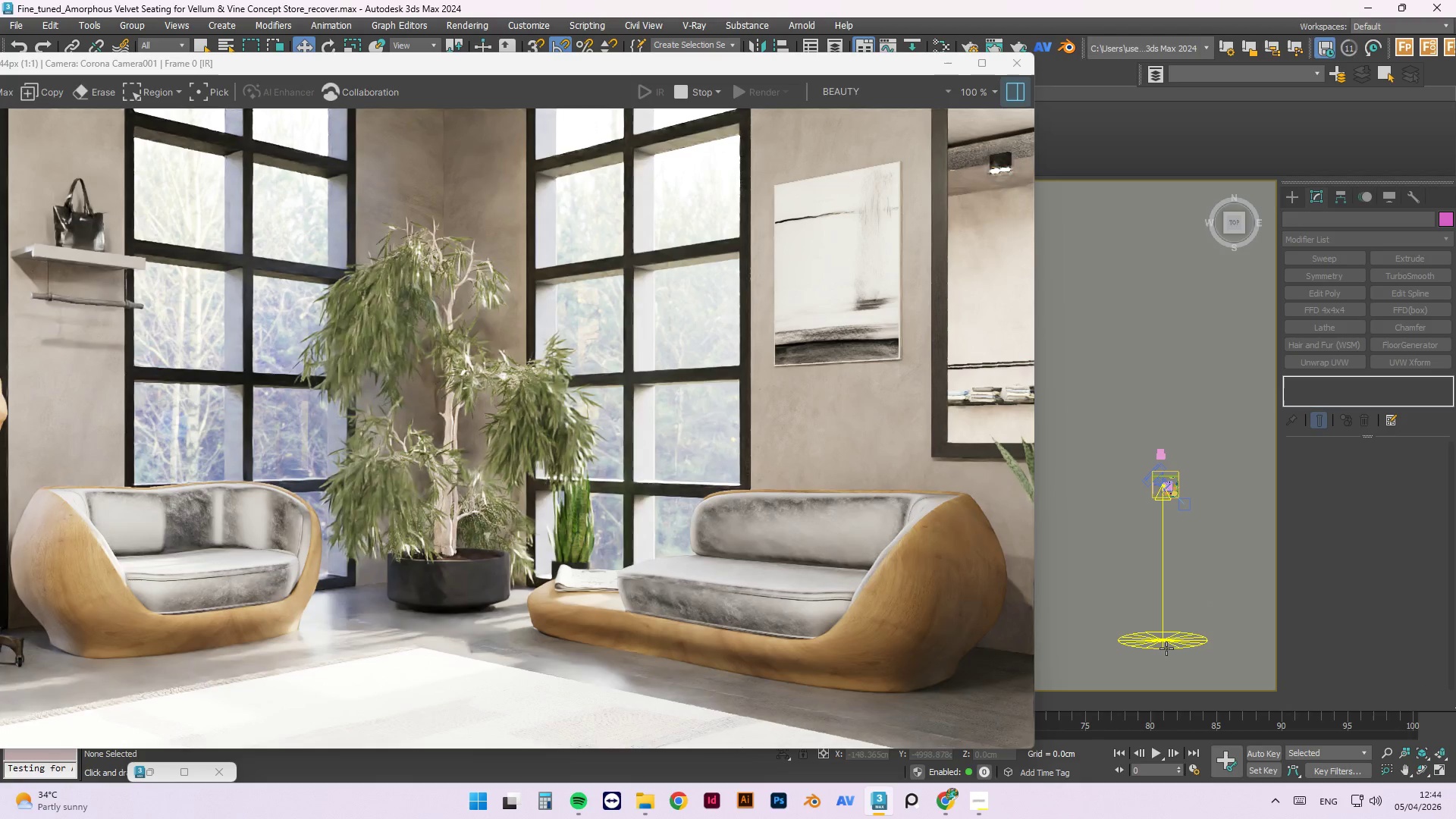 
scroll: coordinate [1165, 648], scroll_direction: up, amount: 2.0
 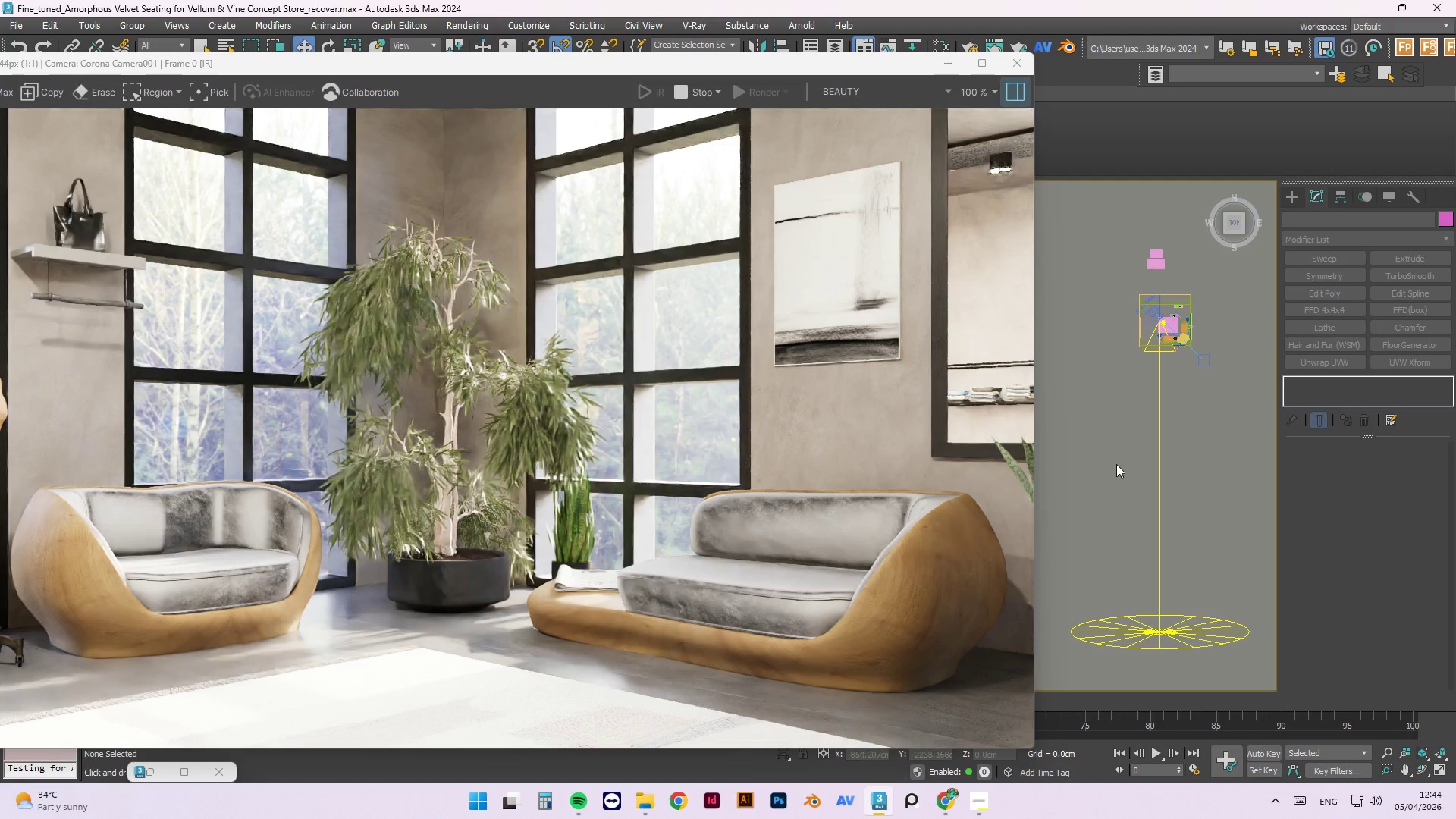 
key(M)
 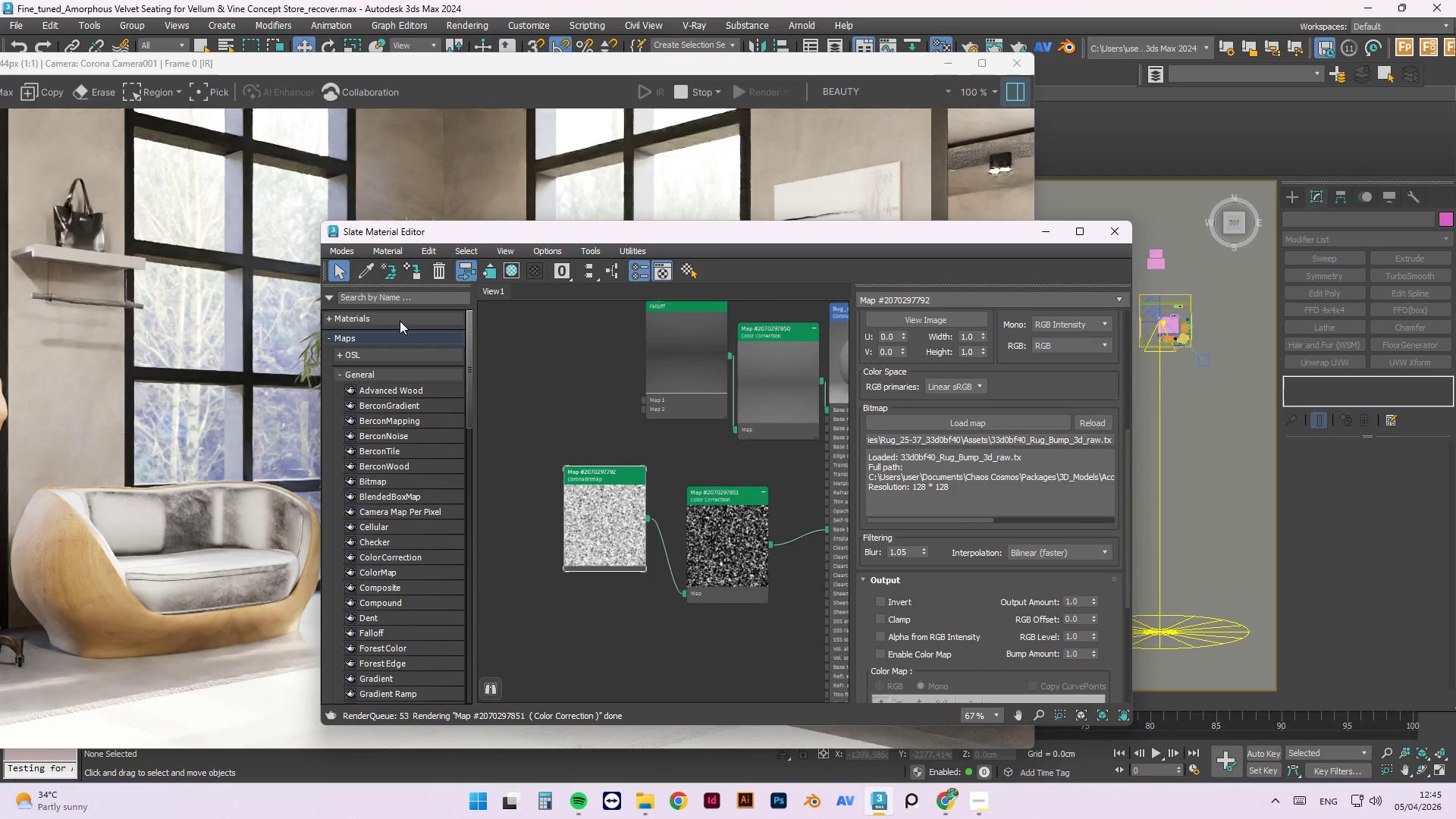 
left_click([369, 266])
 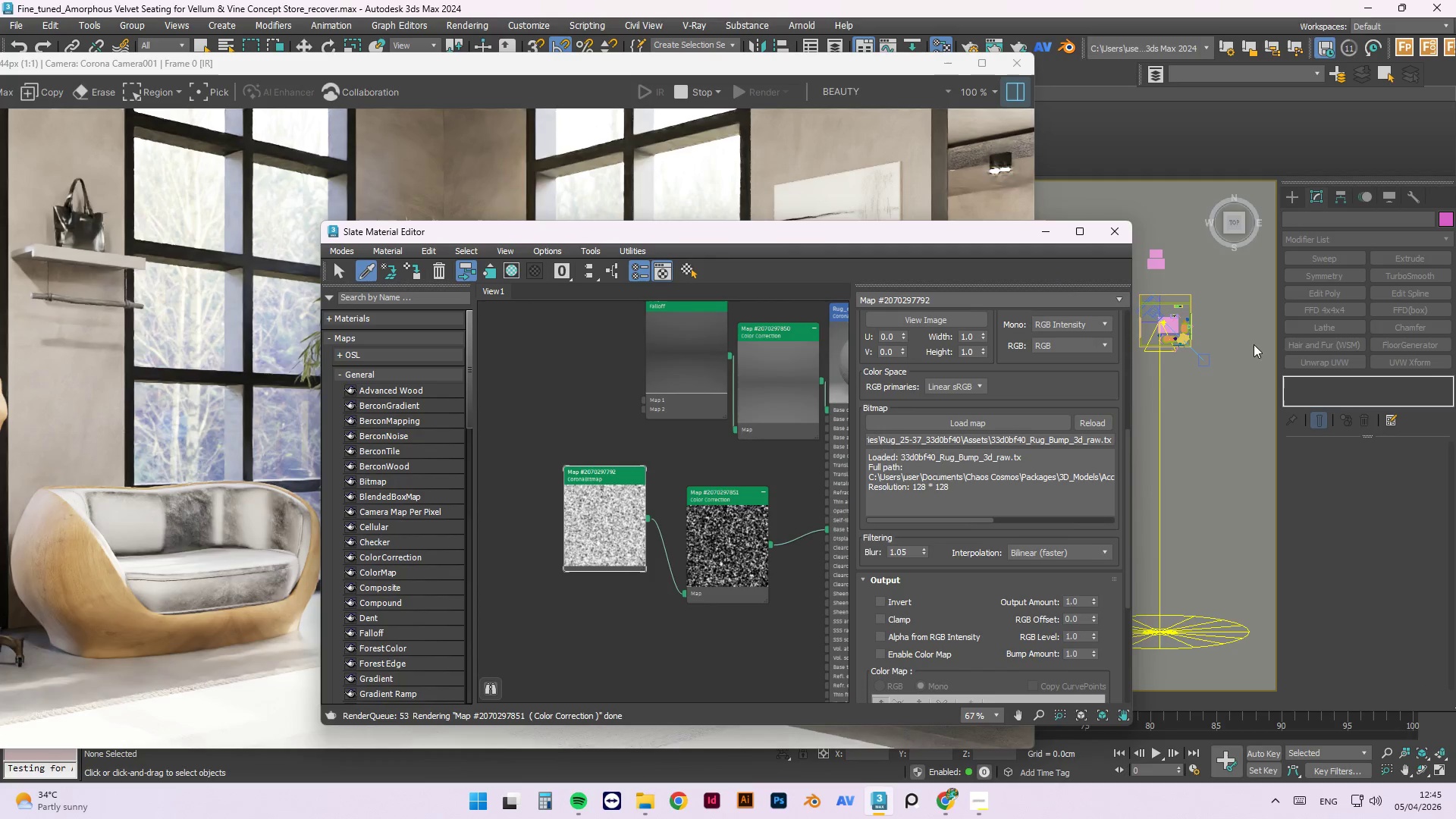 
scroll: coordinate [1174, 323], scroll_direction: up, amount: 5.0
 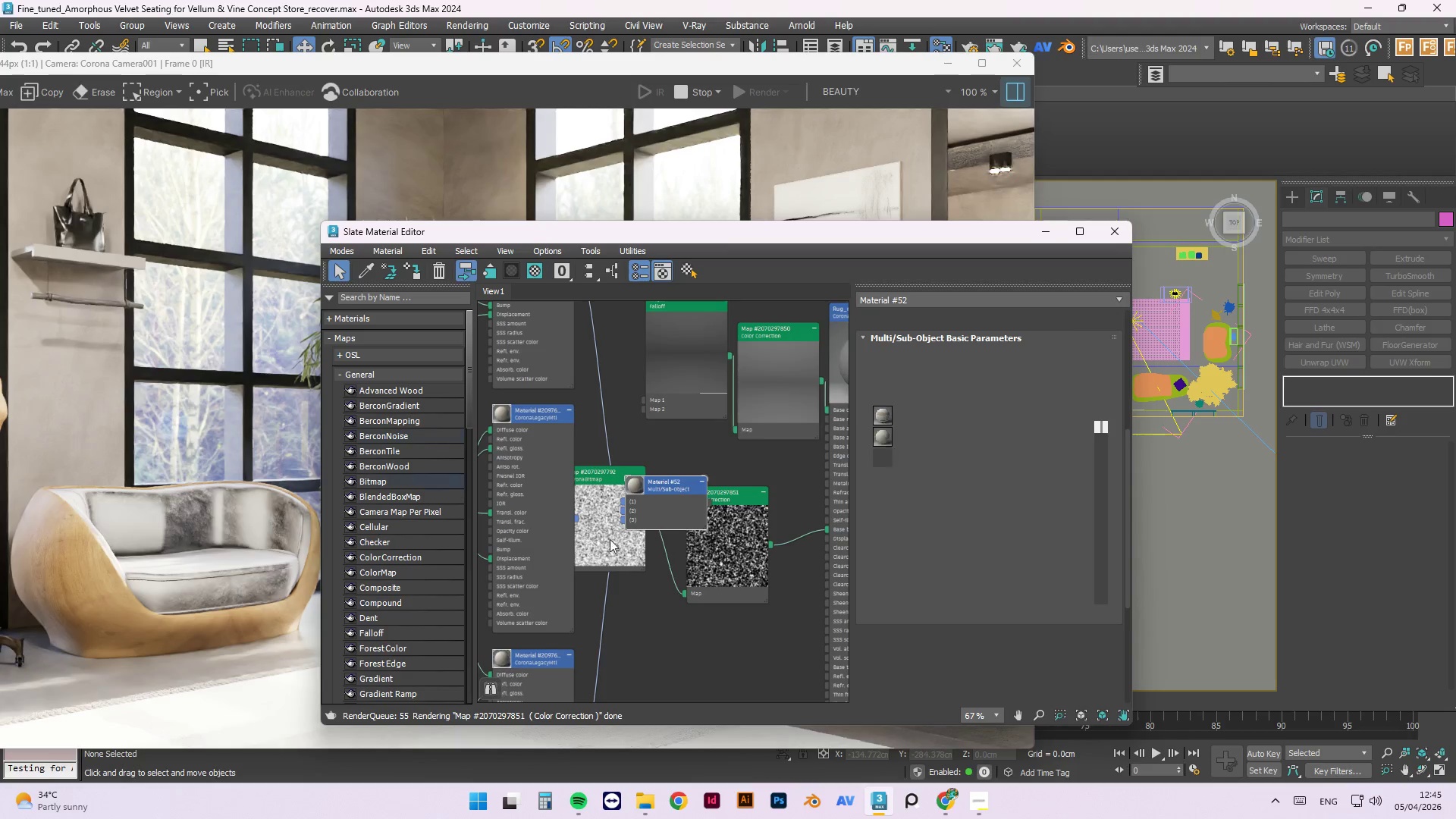 
scroll: coordinate [661, 498], scroll_direction: down, amount: 6.0
 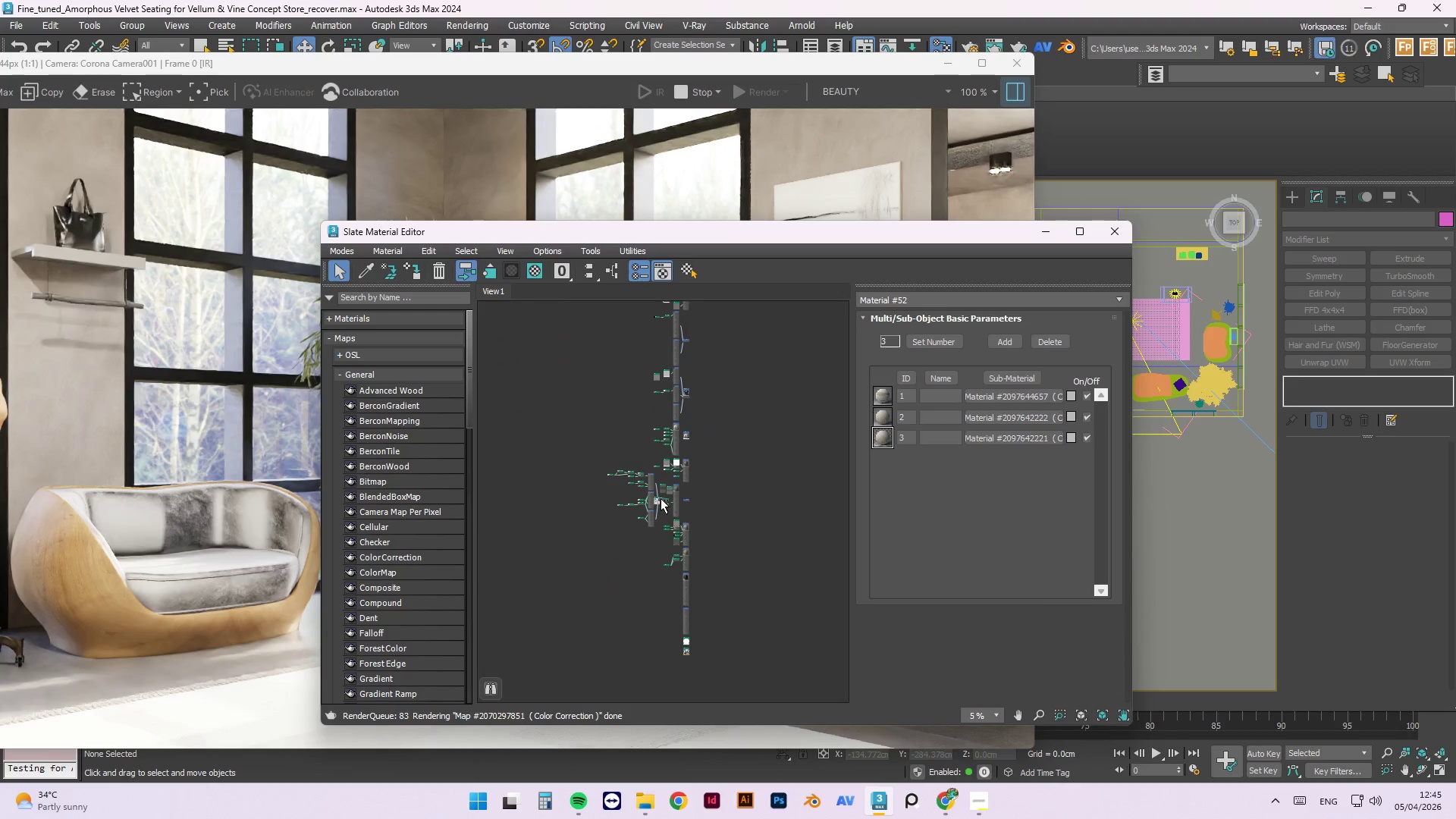 
left_click_drag(start_coordinate=[662, 499], to_coordinate=[805, 500])
 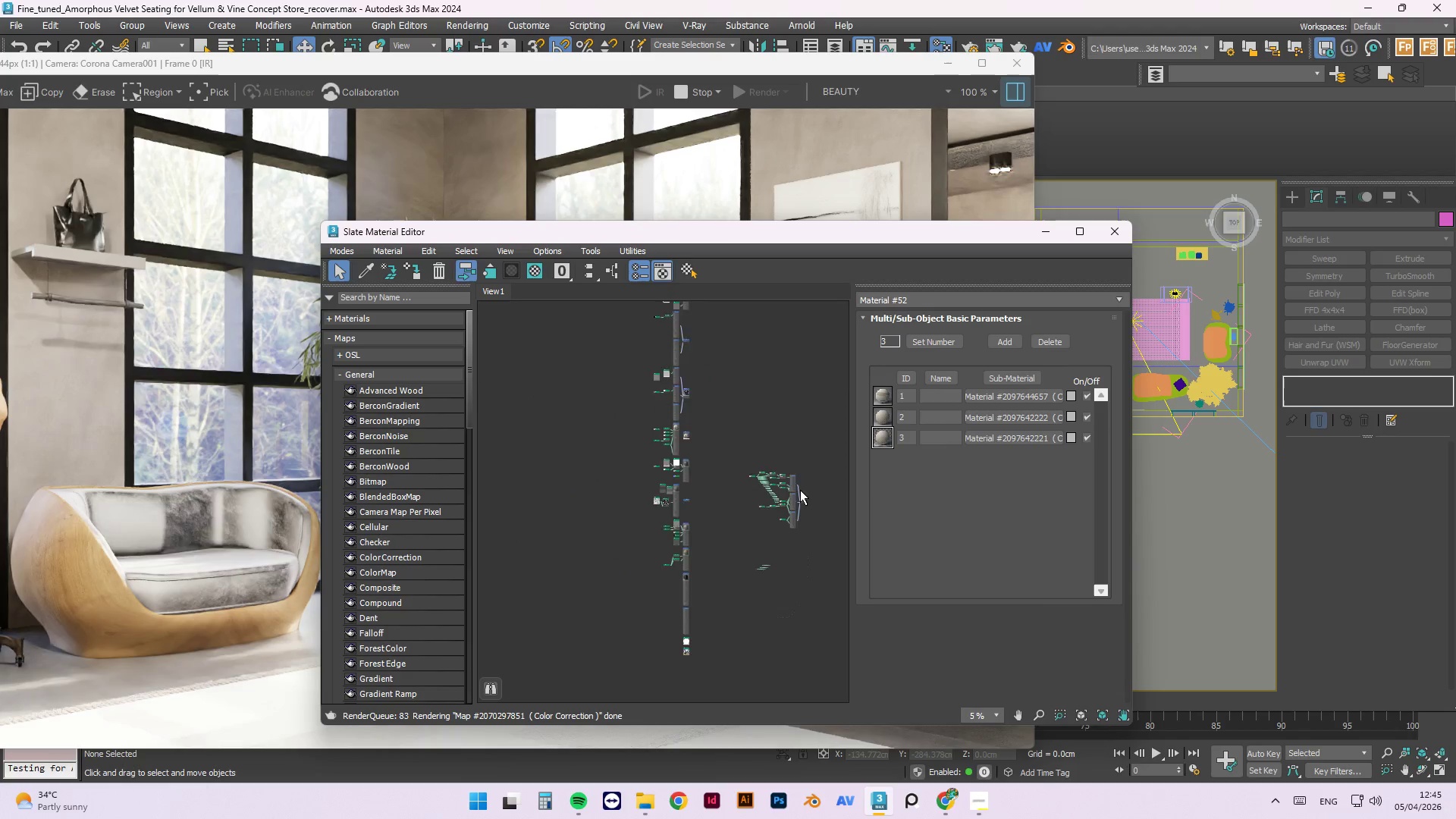 
scroll: coordinate [673, 412], scroll_direction: up, amount: 9.0
 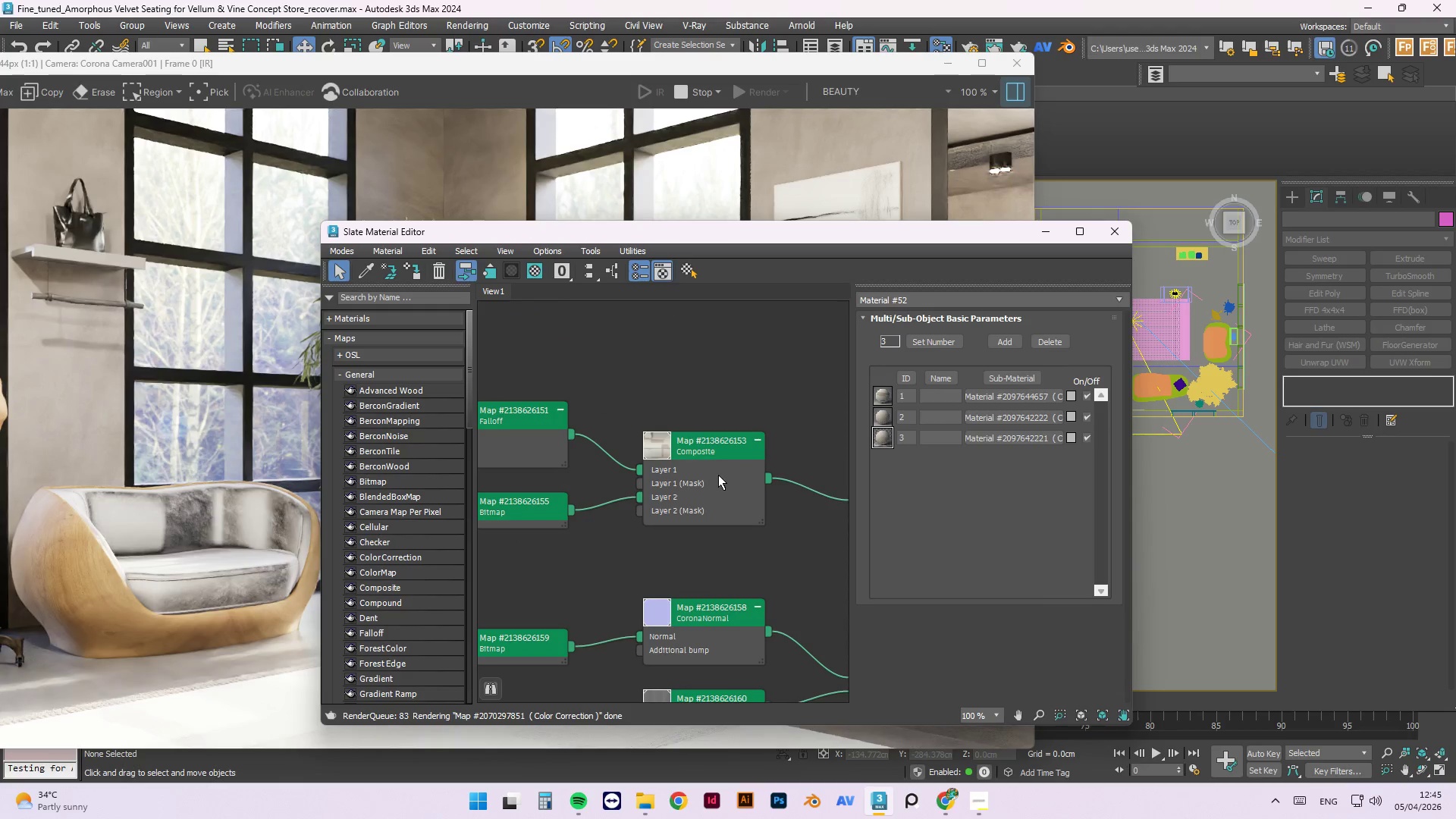 
left_click_drag(start_coordinate=[728, 459], to_coordinate=[629, 381])
 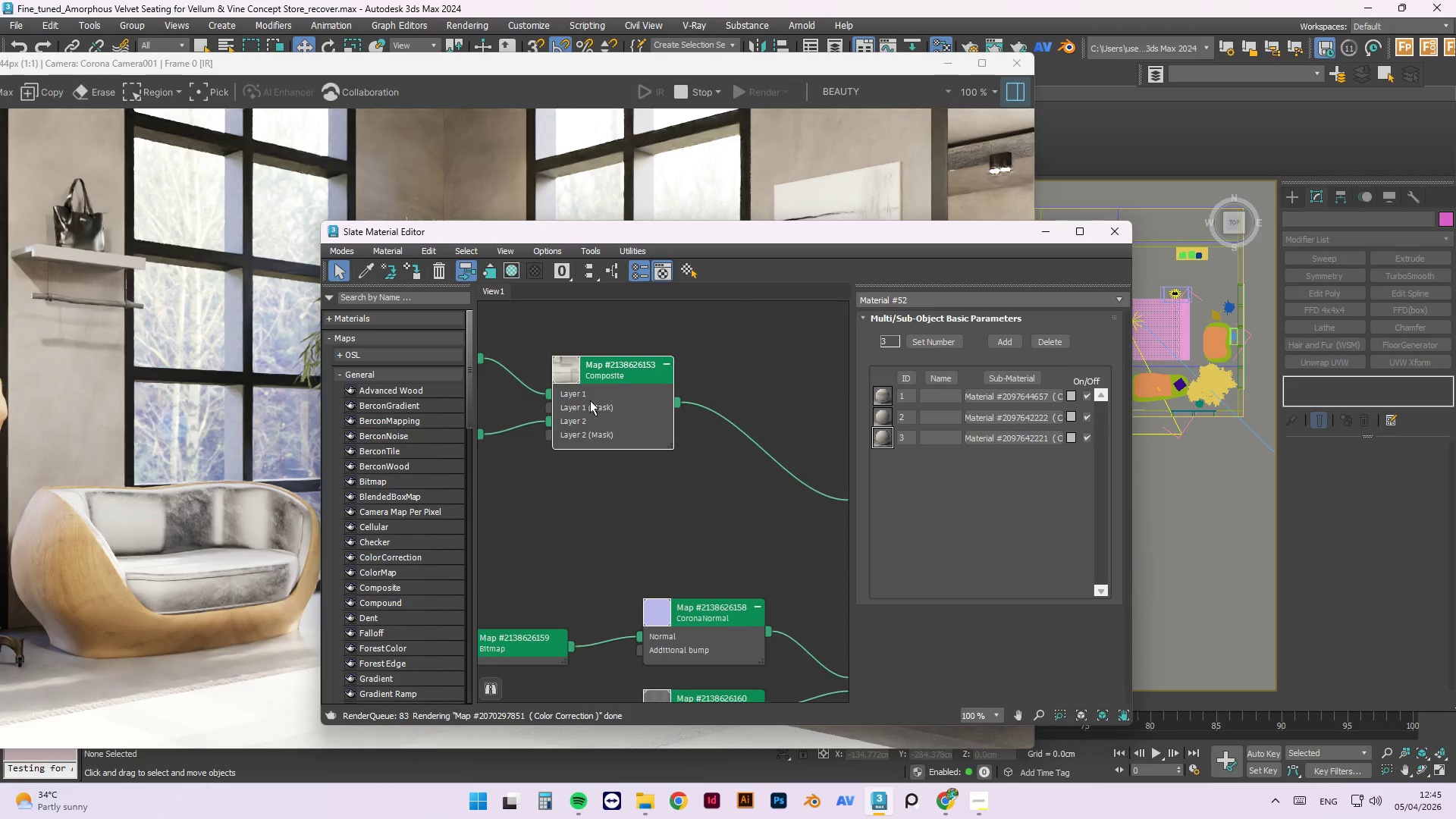 
right_click([638, 341])
 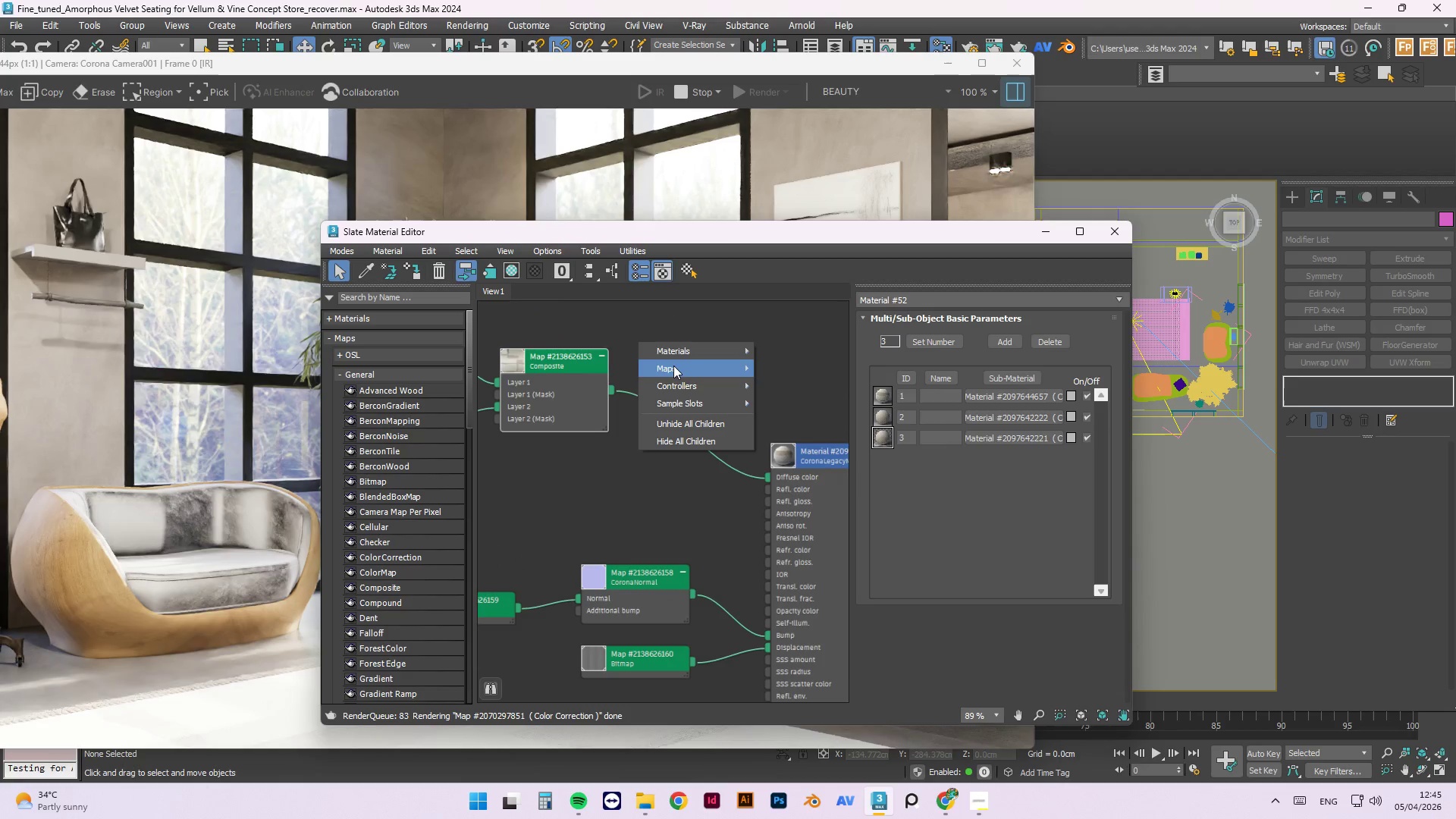 
scroll: coordinate [750, 442], scroll_direction: down, amount: 1.0
 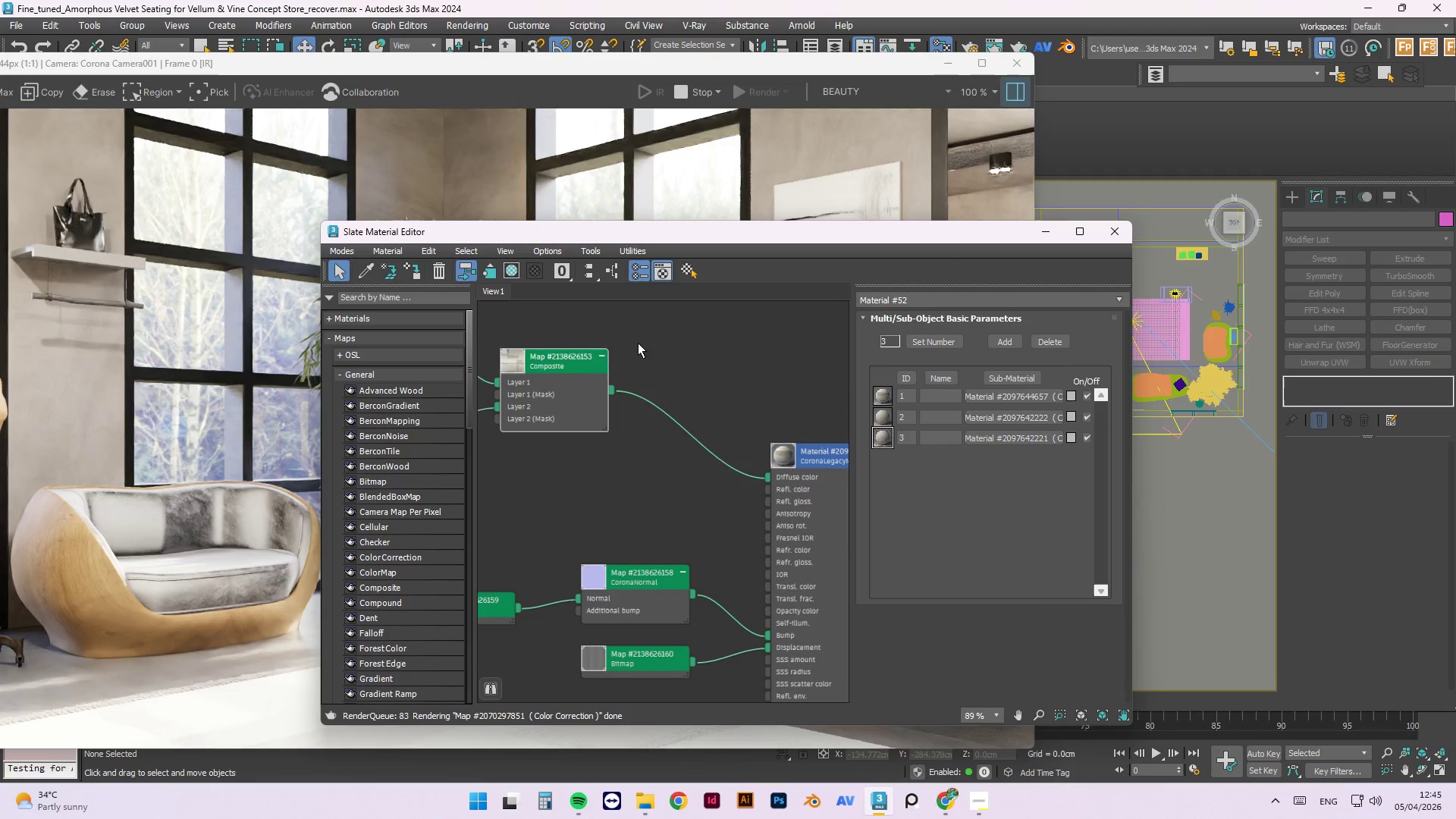 
left_click([675, 367])
 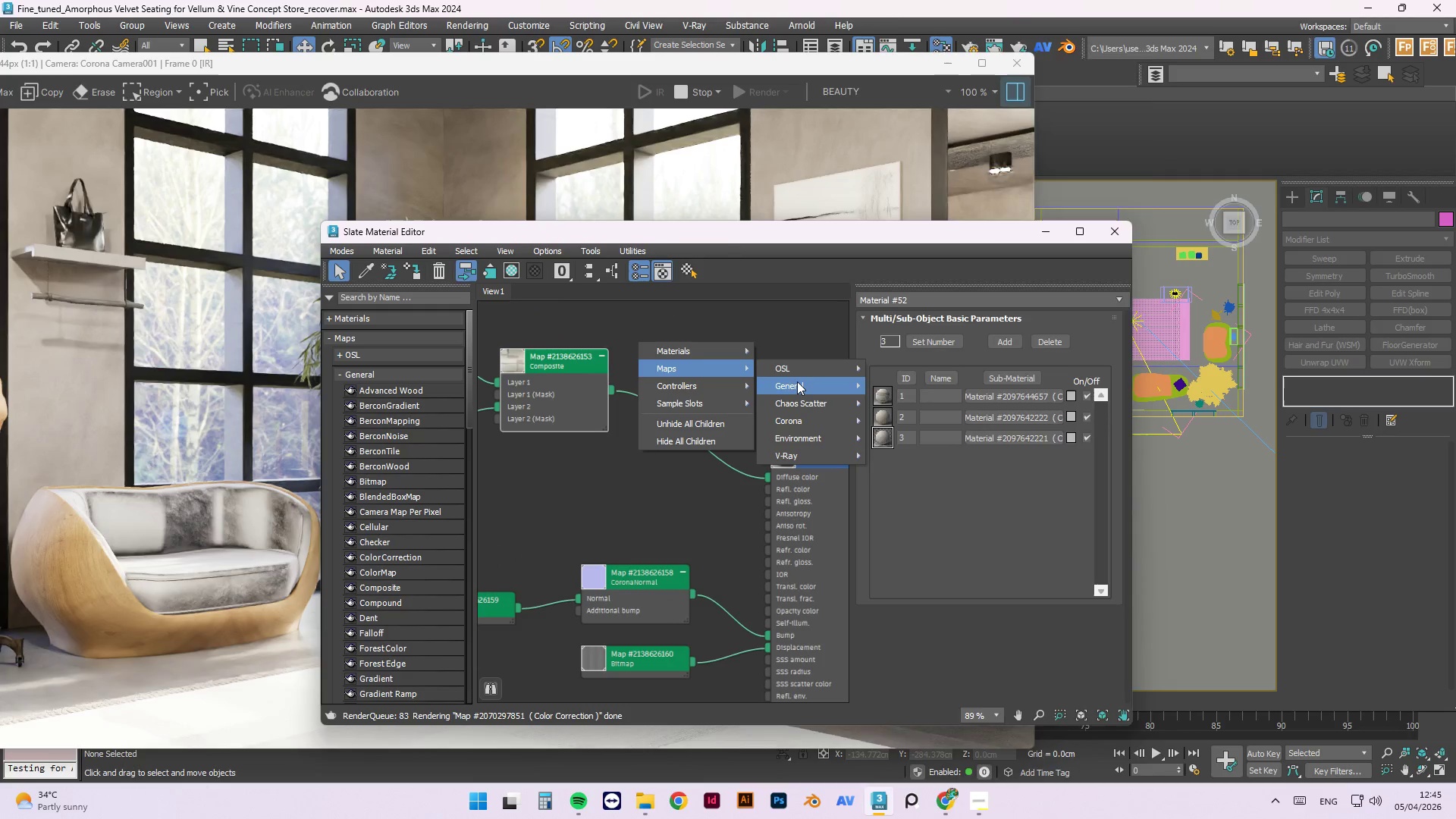 
left_click([797, 382])
 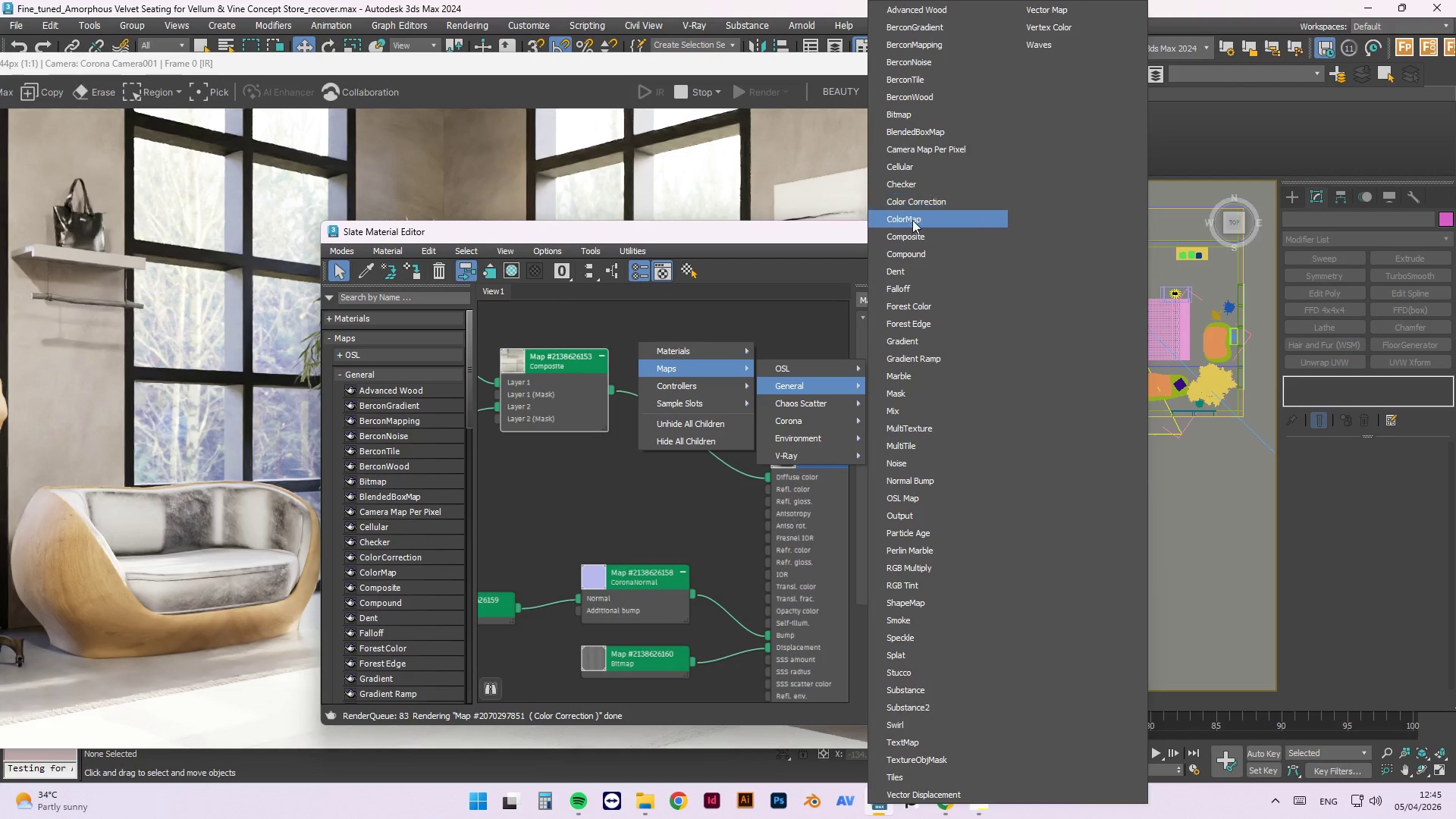 
left_click([918, 198])
 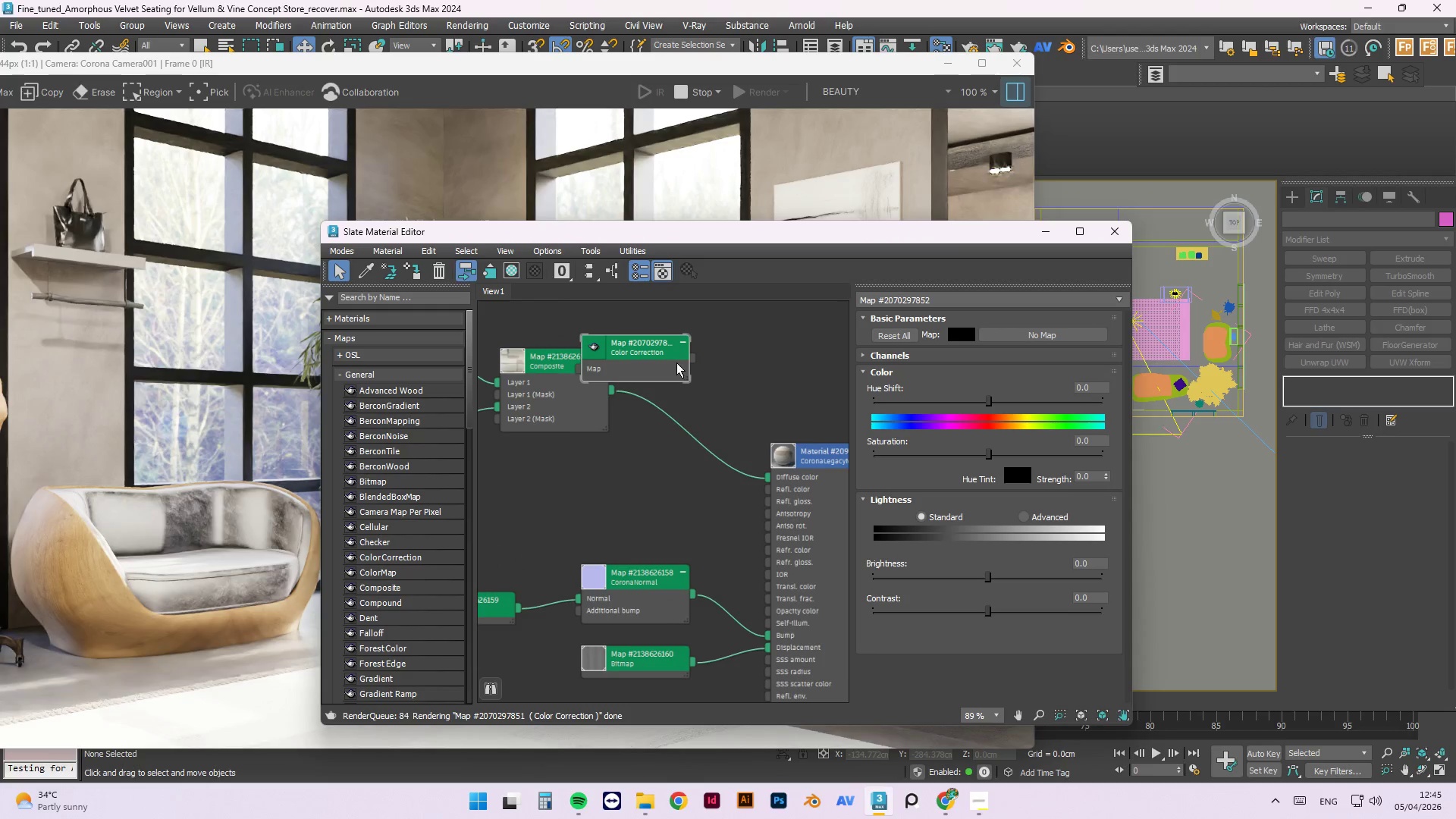 
left_click_drag(start_coordinate=[692, 356], to_coordinate=[698, 441])
 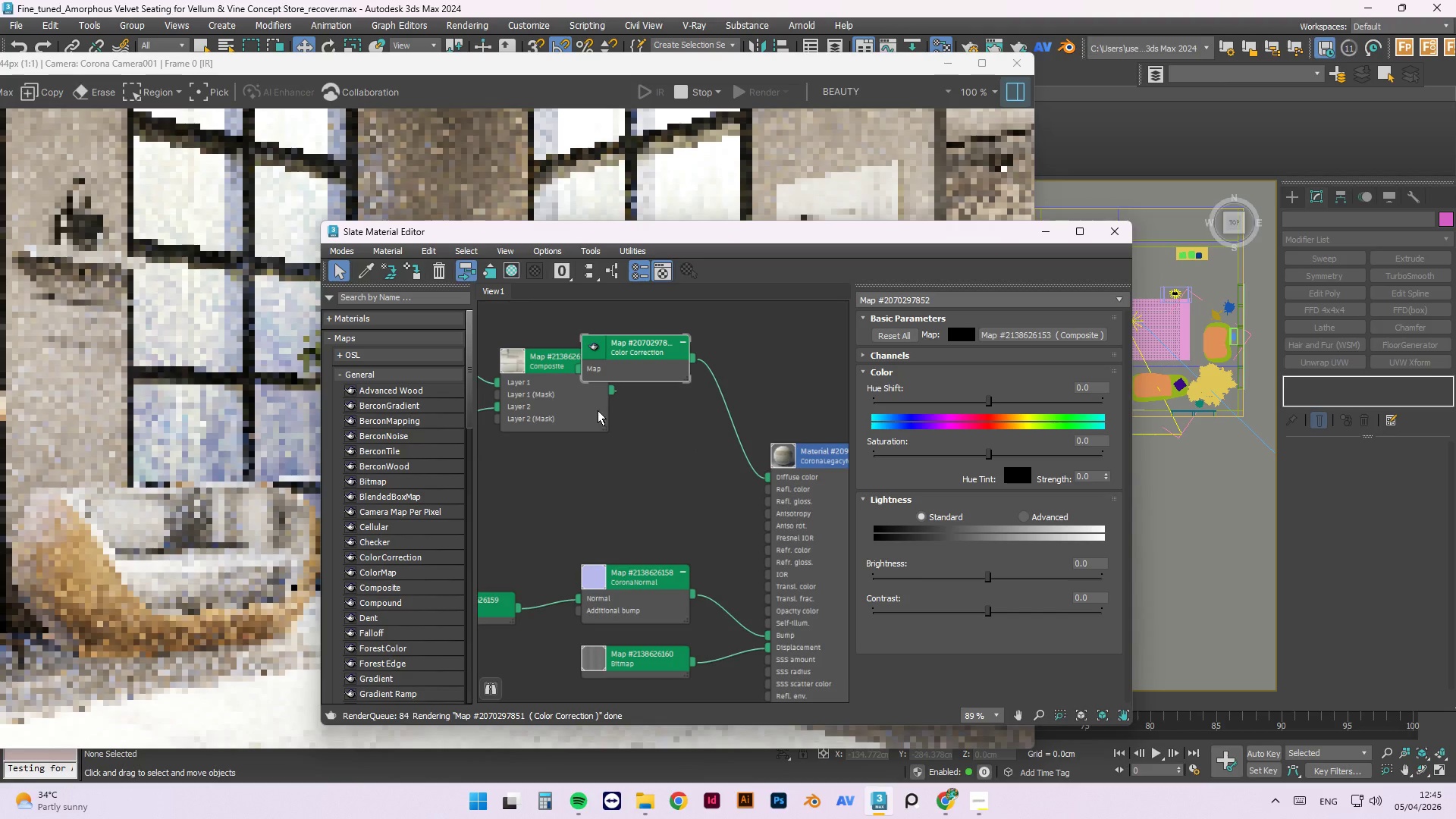 
left_click_drag(start_coordinate=[593, 410], to_coordinate=[515, 392])
 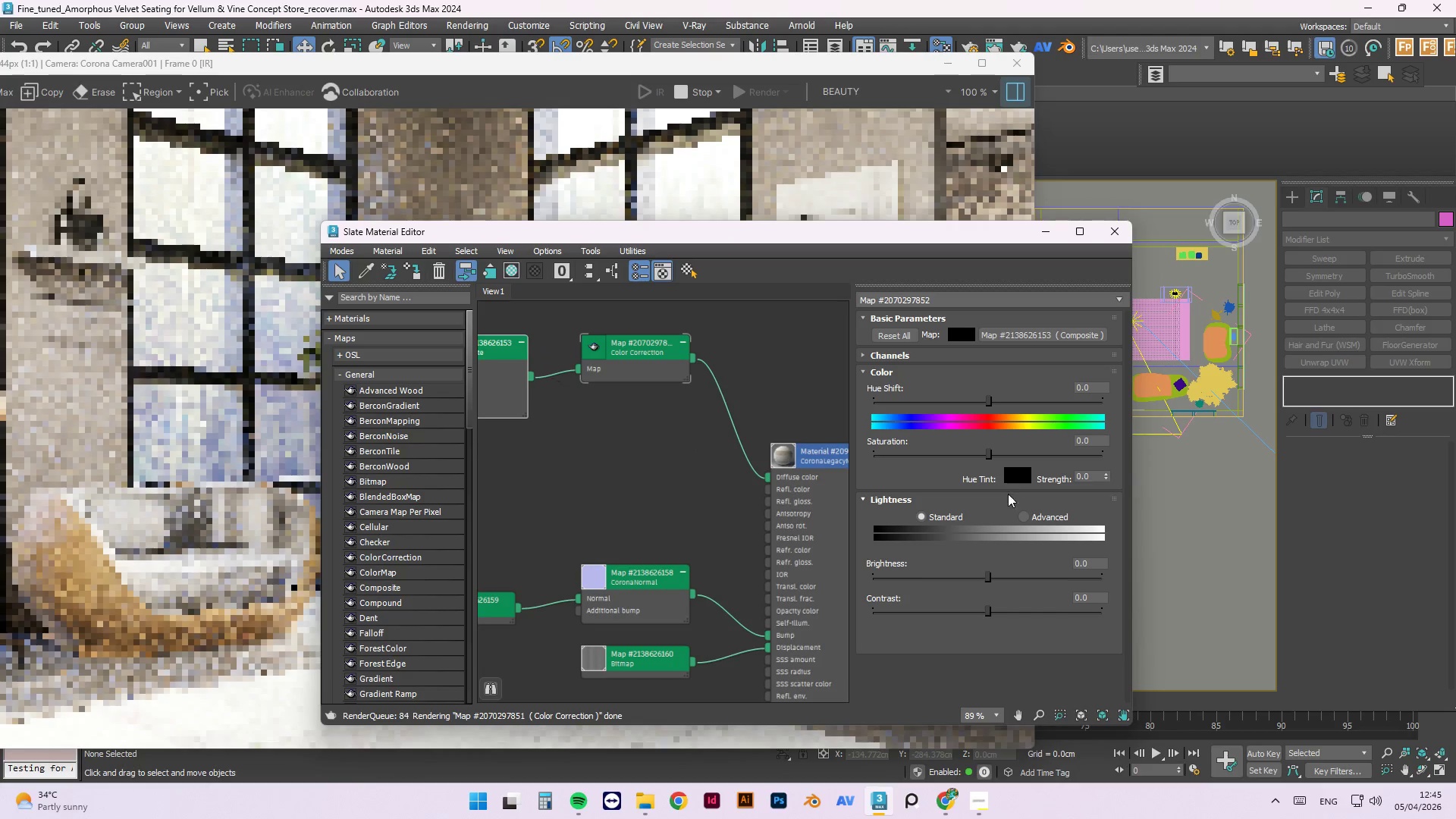 
left_click([1018, 515])
 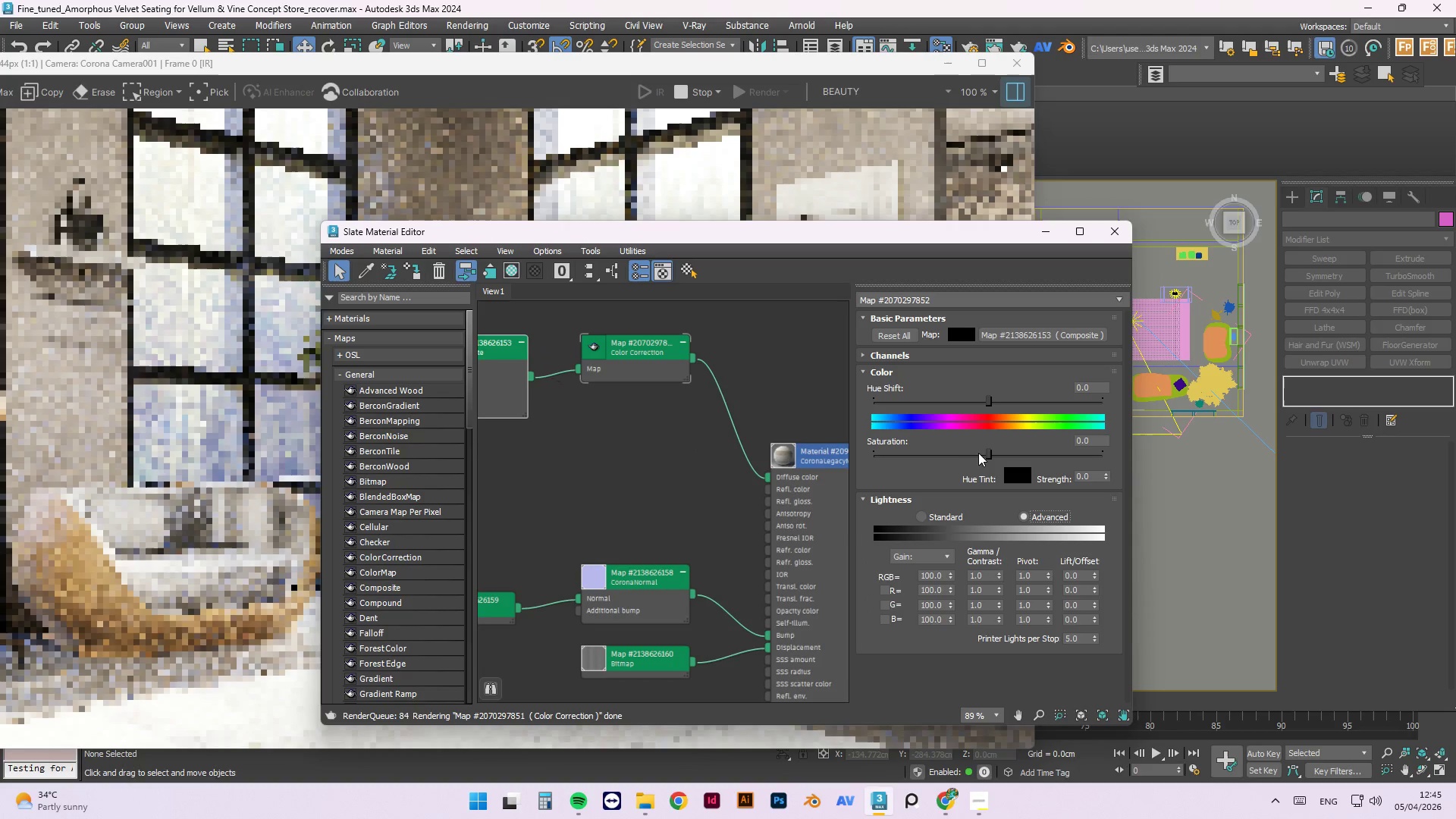 
left_click_drag(start_coordinate=[983, 453], to_coordinate=[783, 449])
 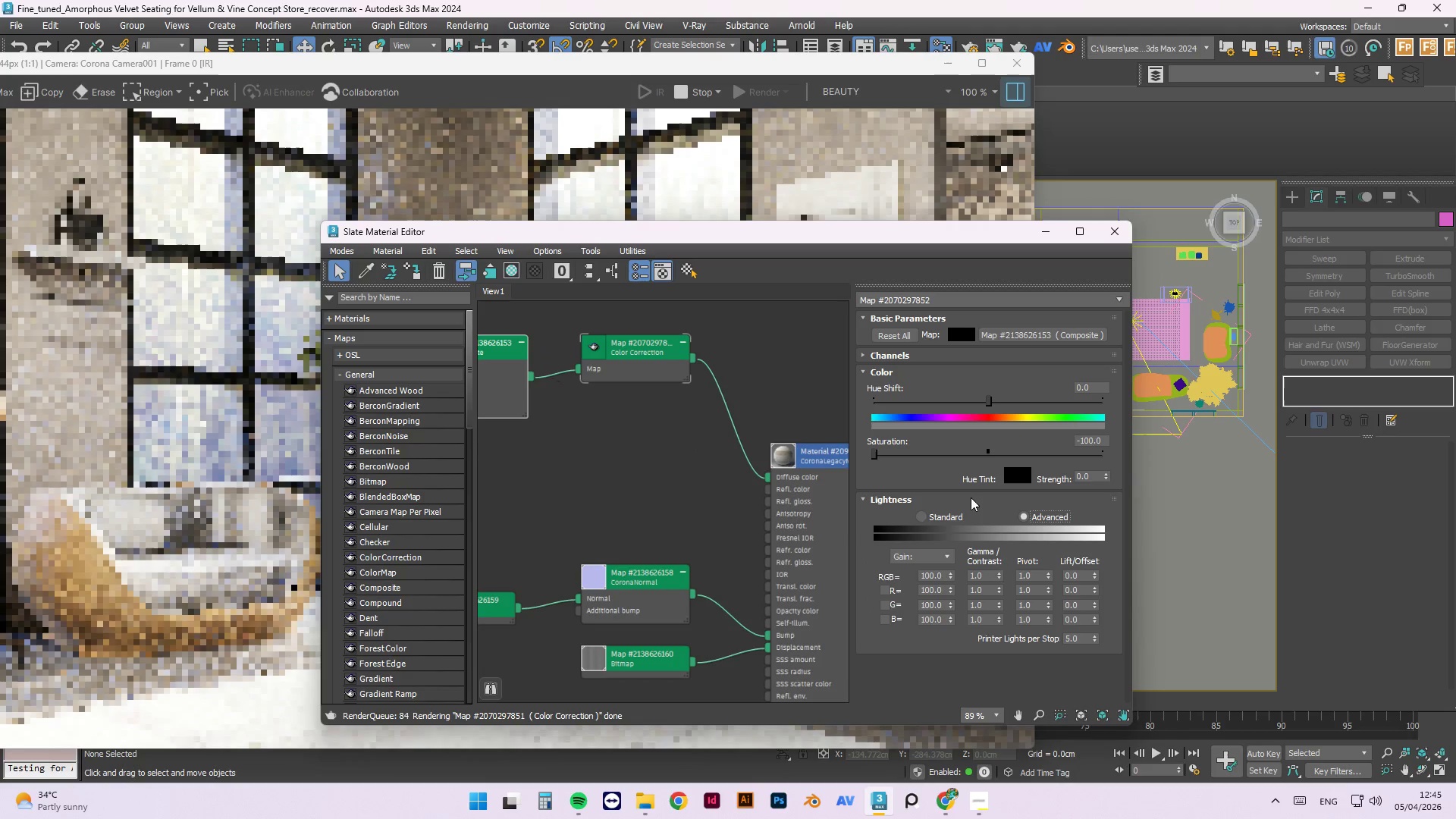 
mouse_move([987, 573])
 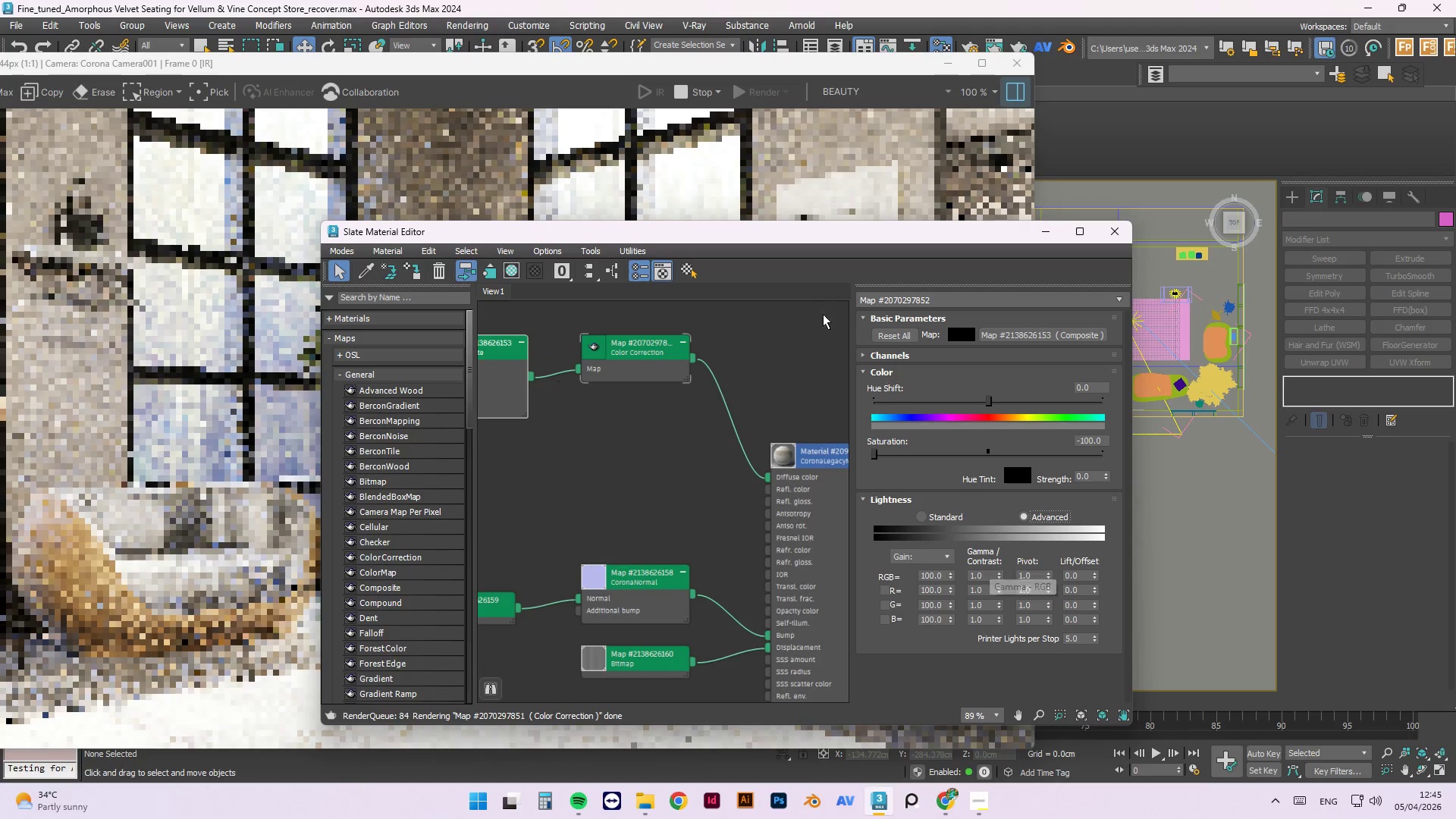 
left_click_drag(start_coordinate=[823, 234], to_coordinate=[1008, 145])
 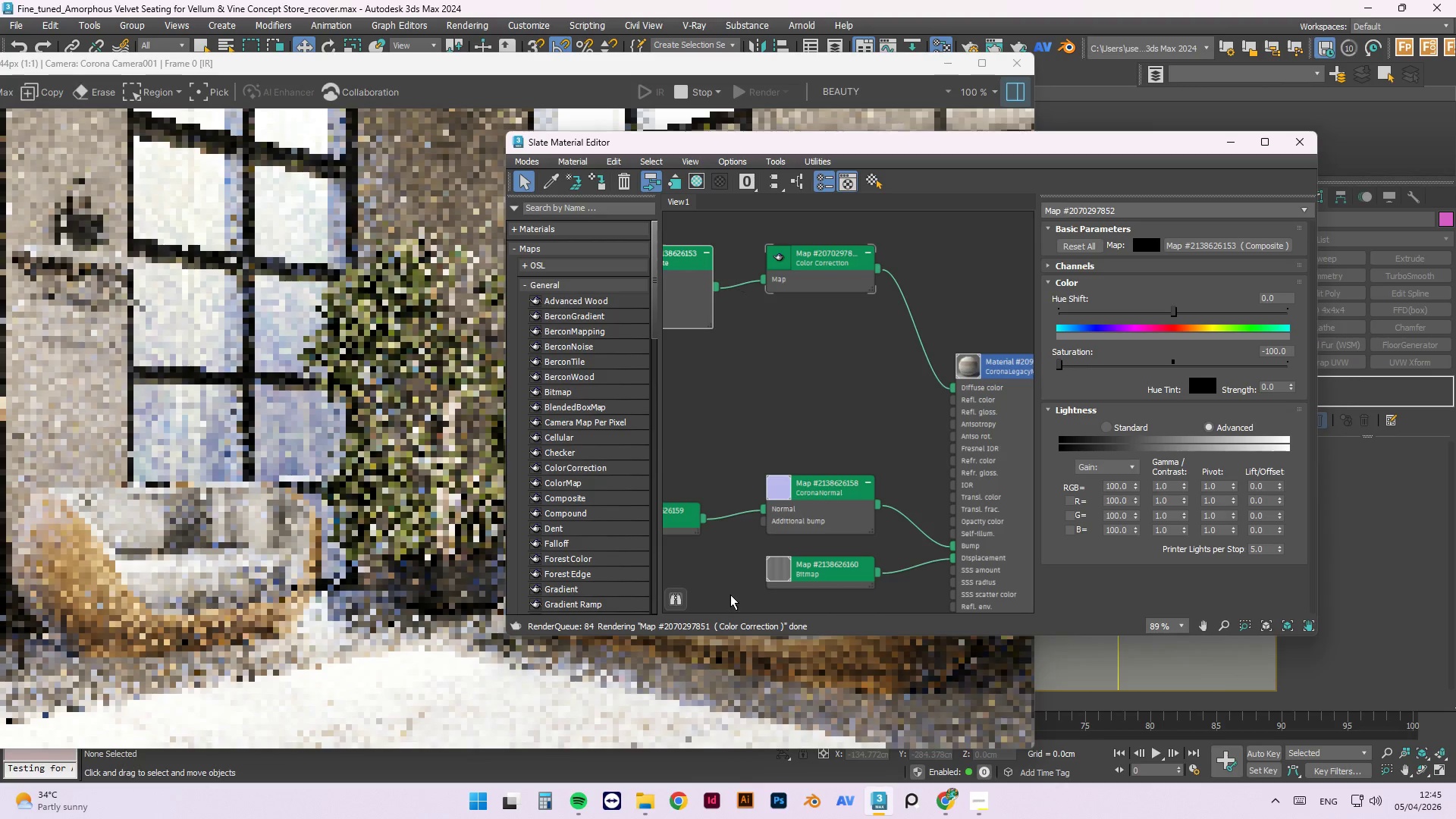 
right_click([966, 374])
 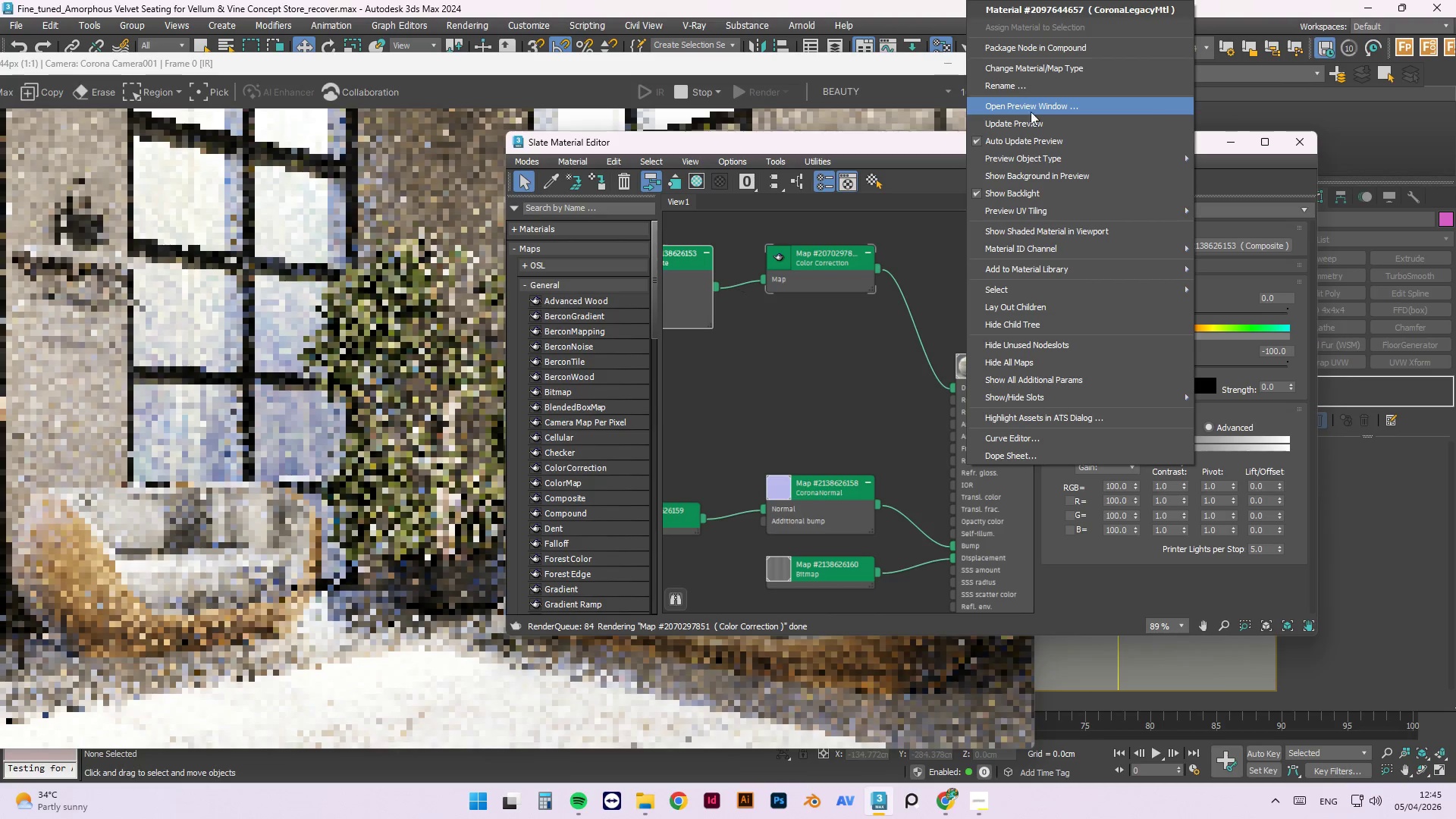 
left_click([1029, 120])
 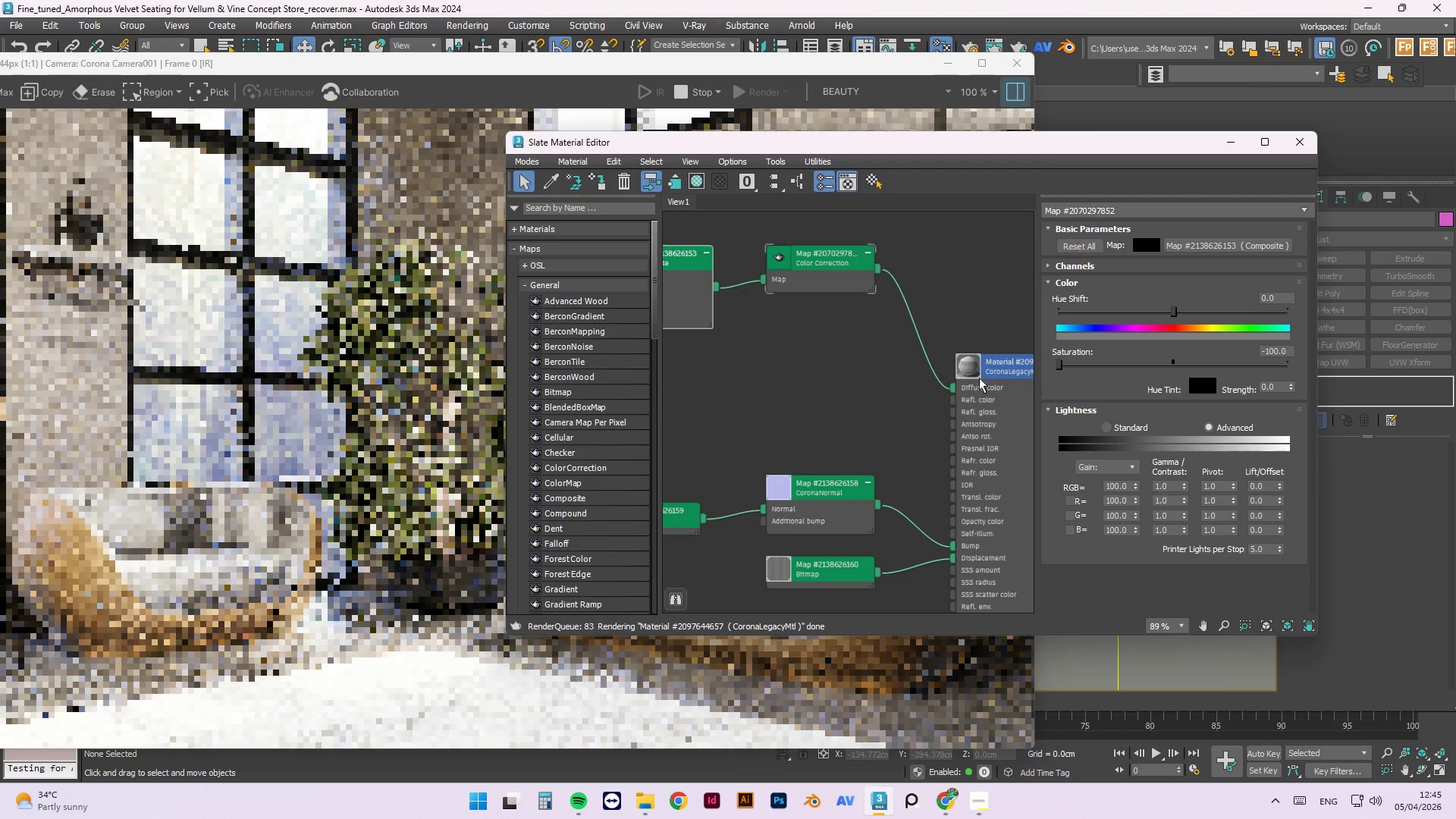 
scroll: coordinate [987, 375], scroll_direction: up, amount: 3.0
 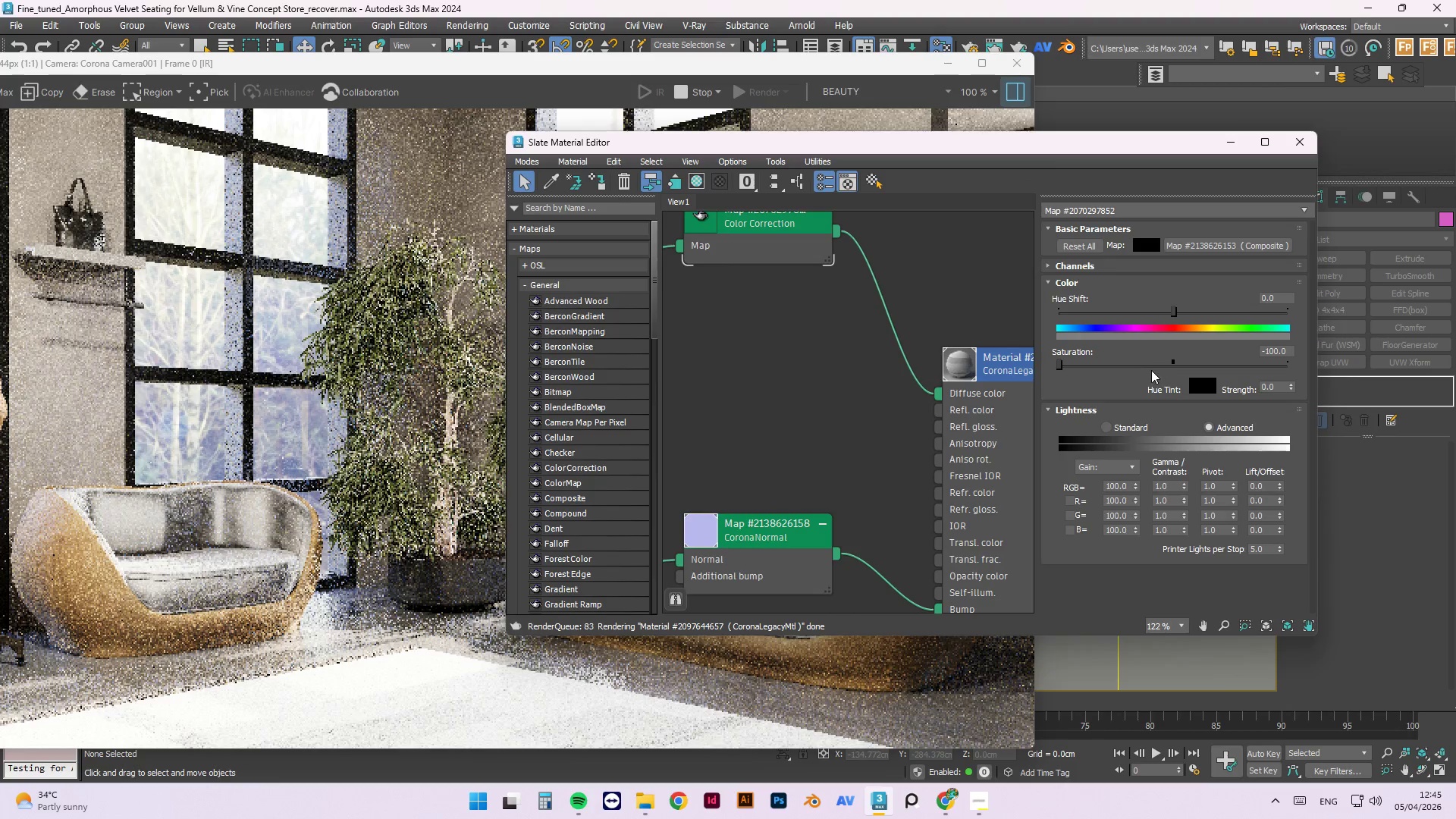 
scroll: coordinate [977, 410], scroll_direction: down, amount: 4.0
 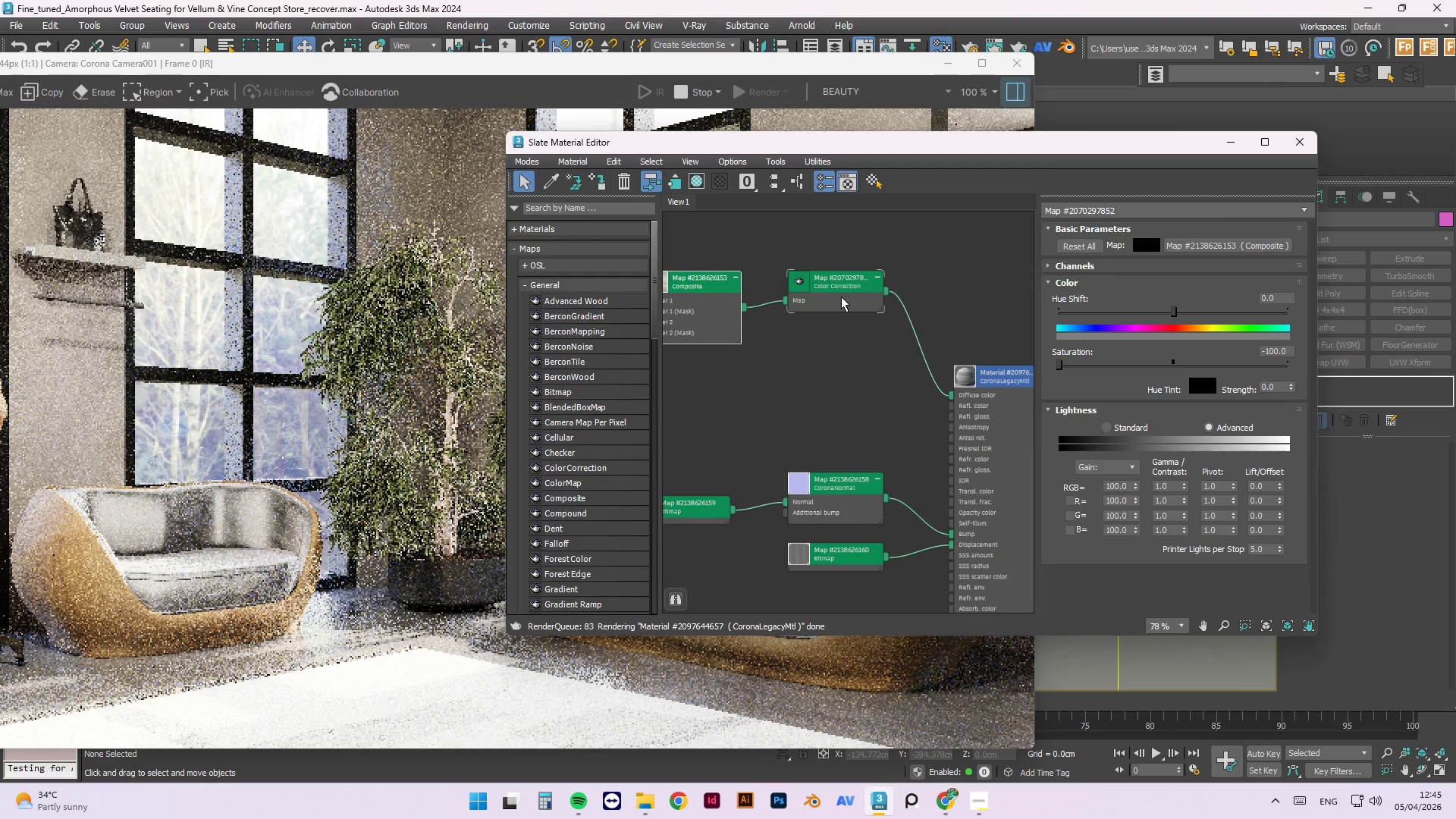 
left_click([841, 297])
 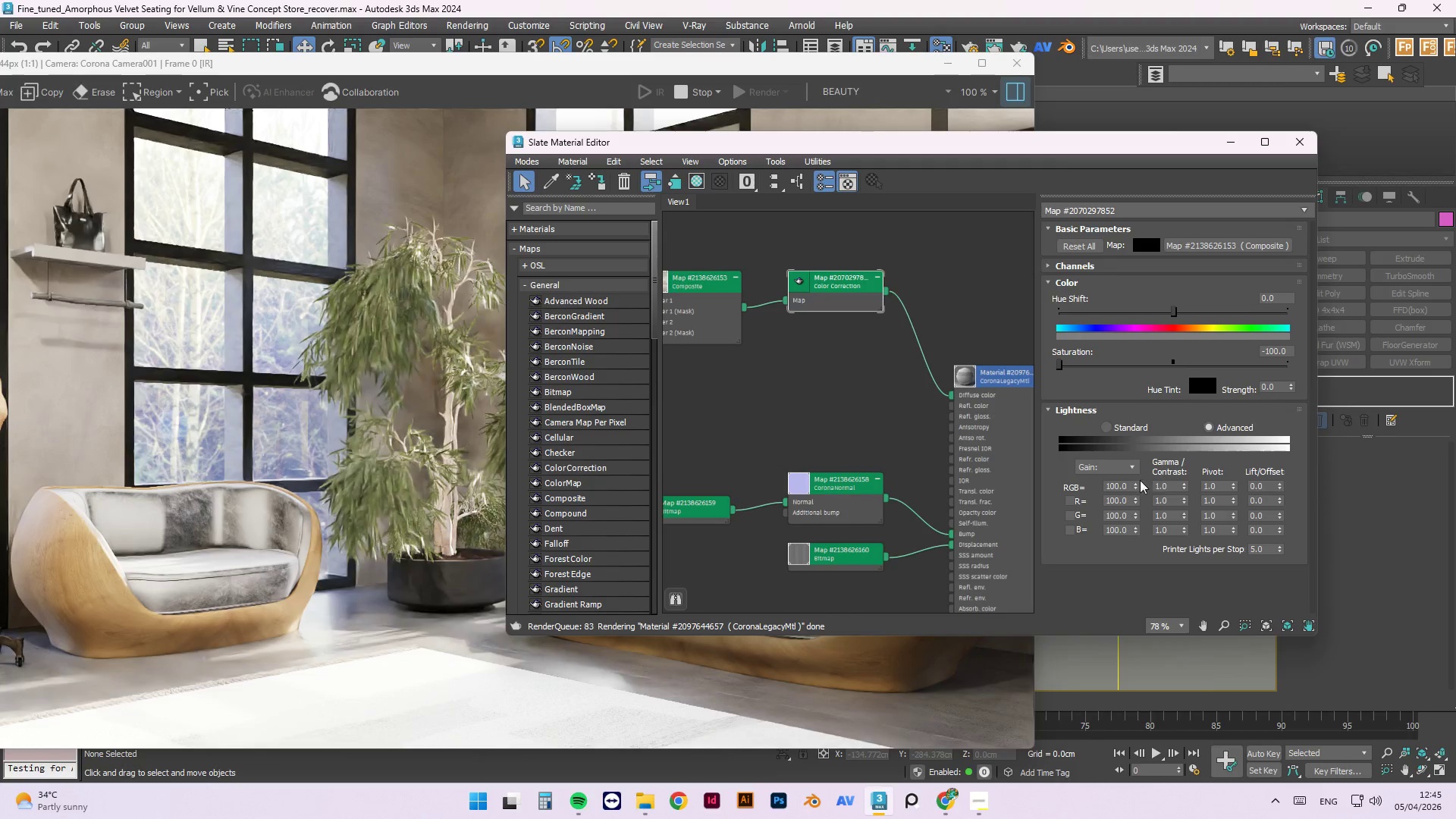 
double_click([1114, 482])
 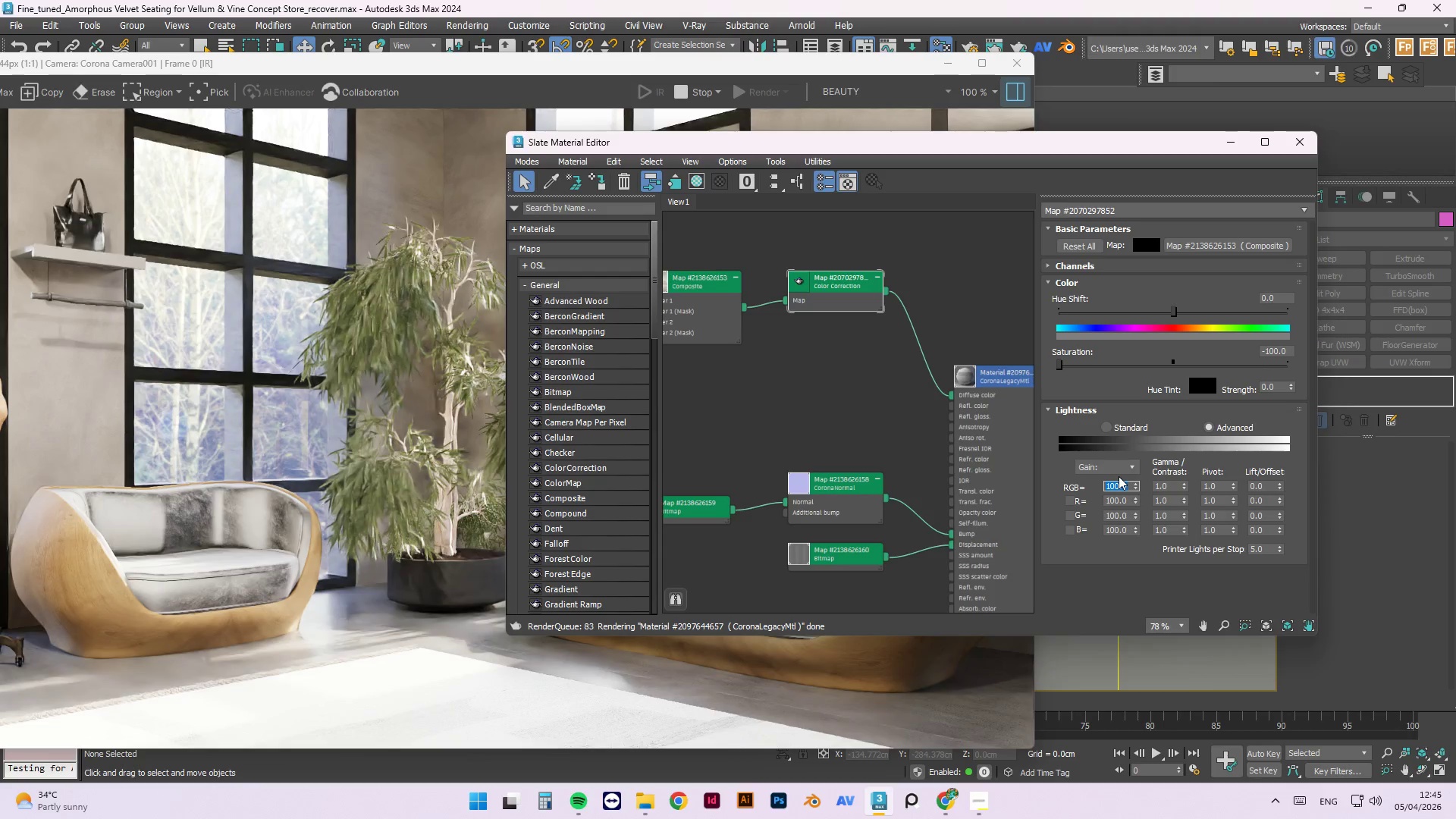 
key(Numpad2)
 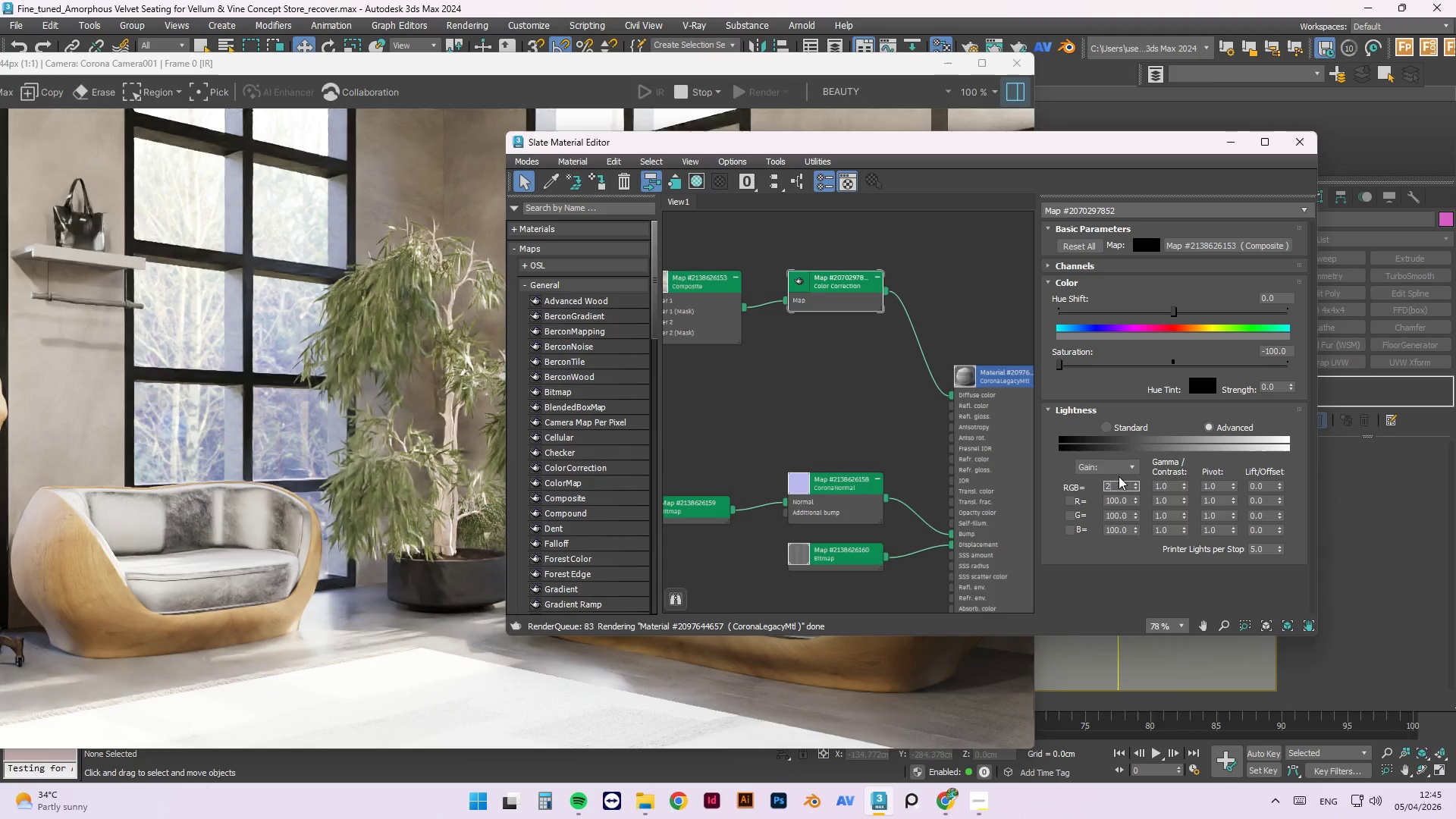 
key(Numpad0)
 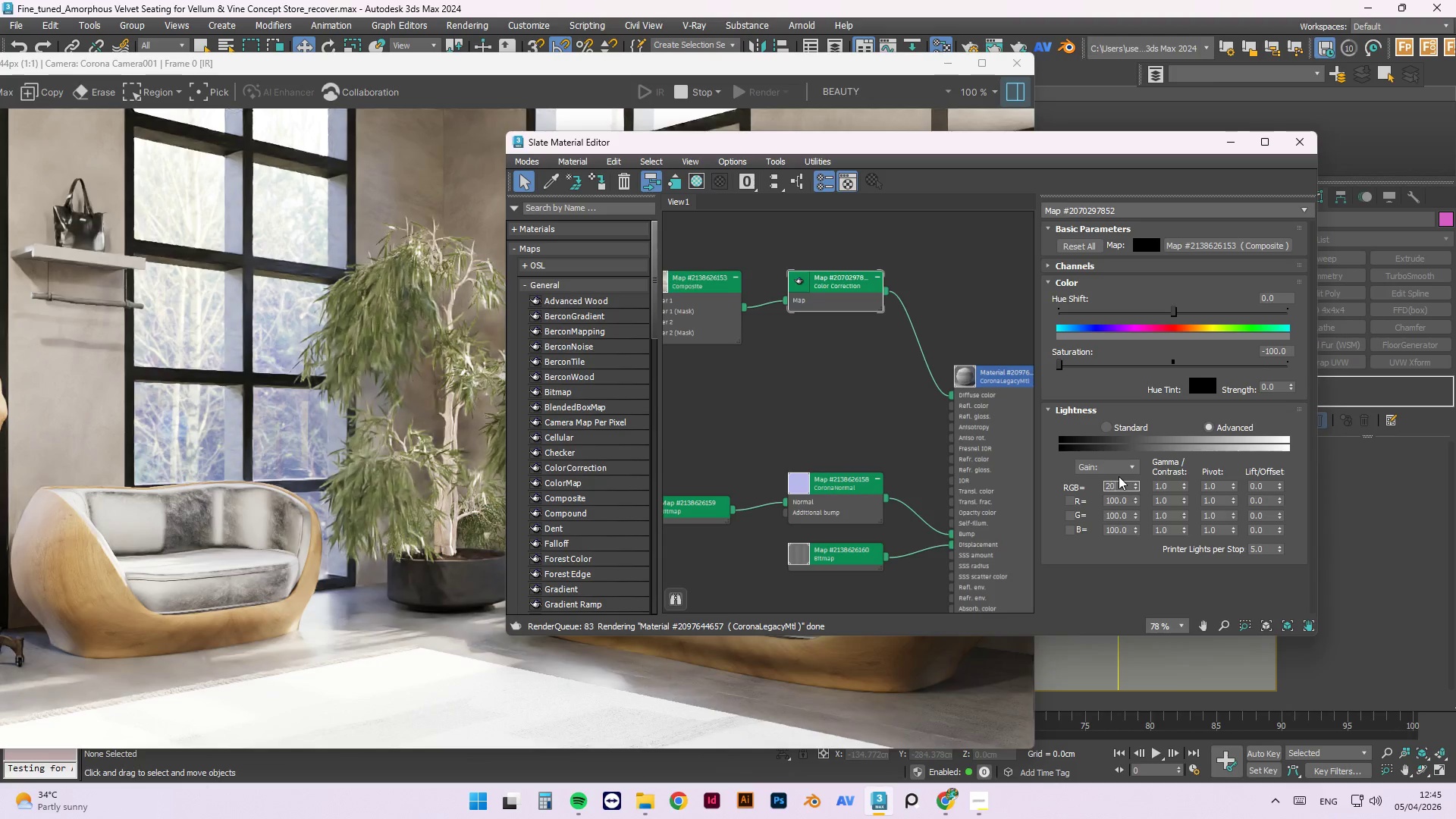 
key(NumpadEnter)
 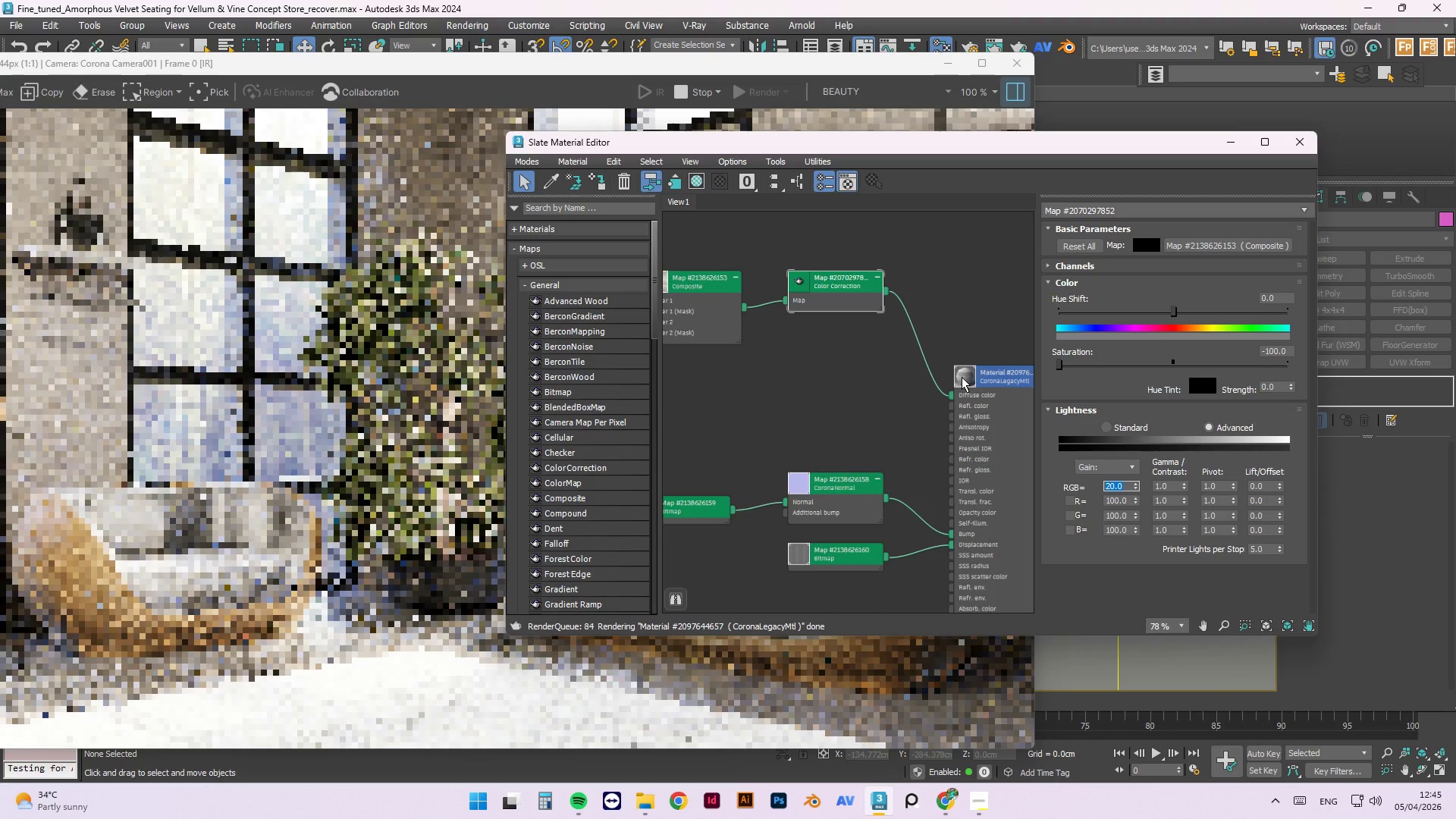 
right_click([954, 375])
 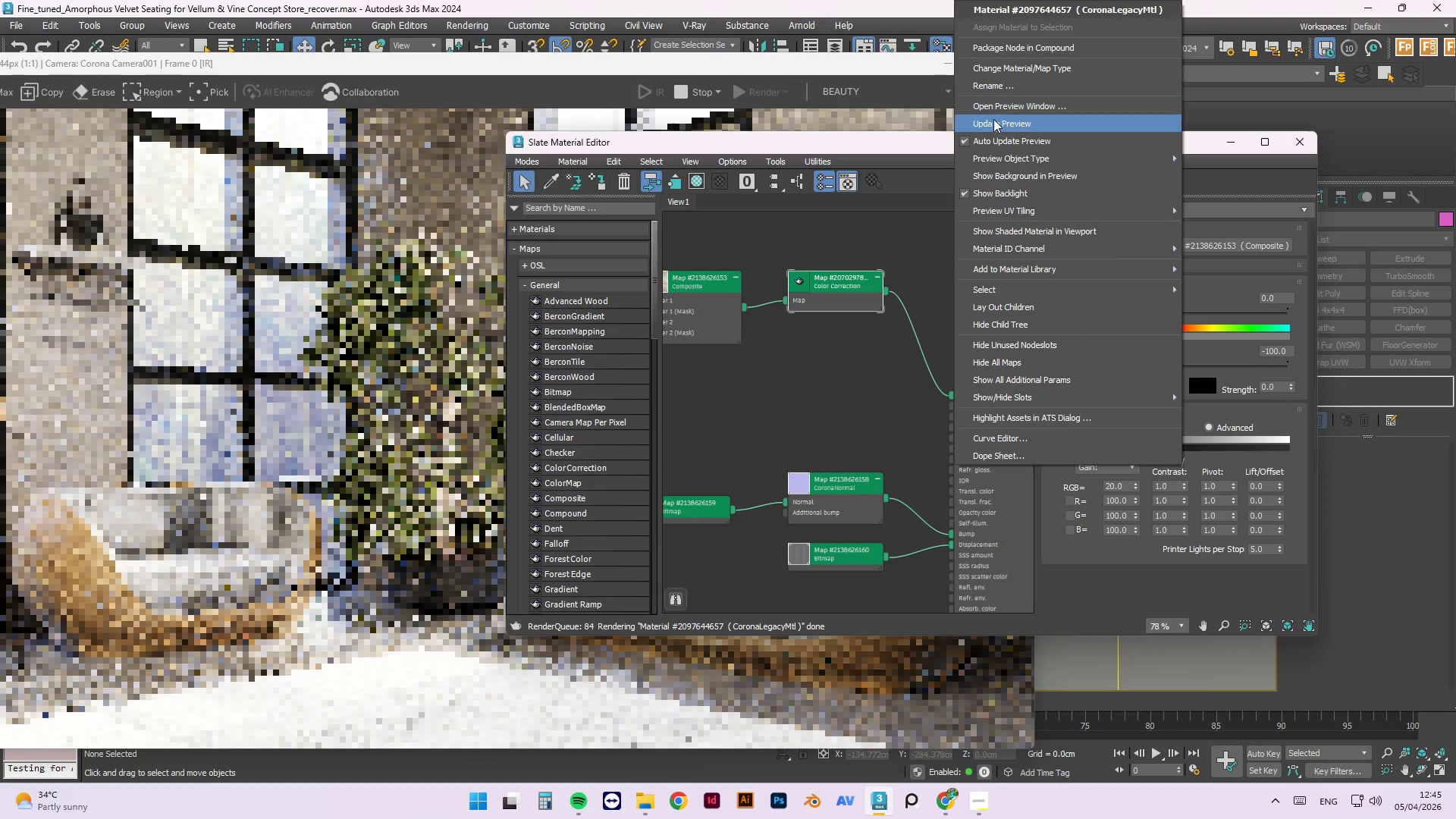 
left_click([998, 123])
 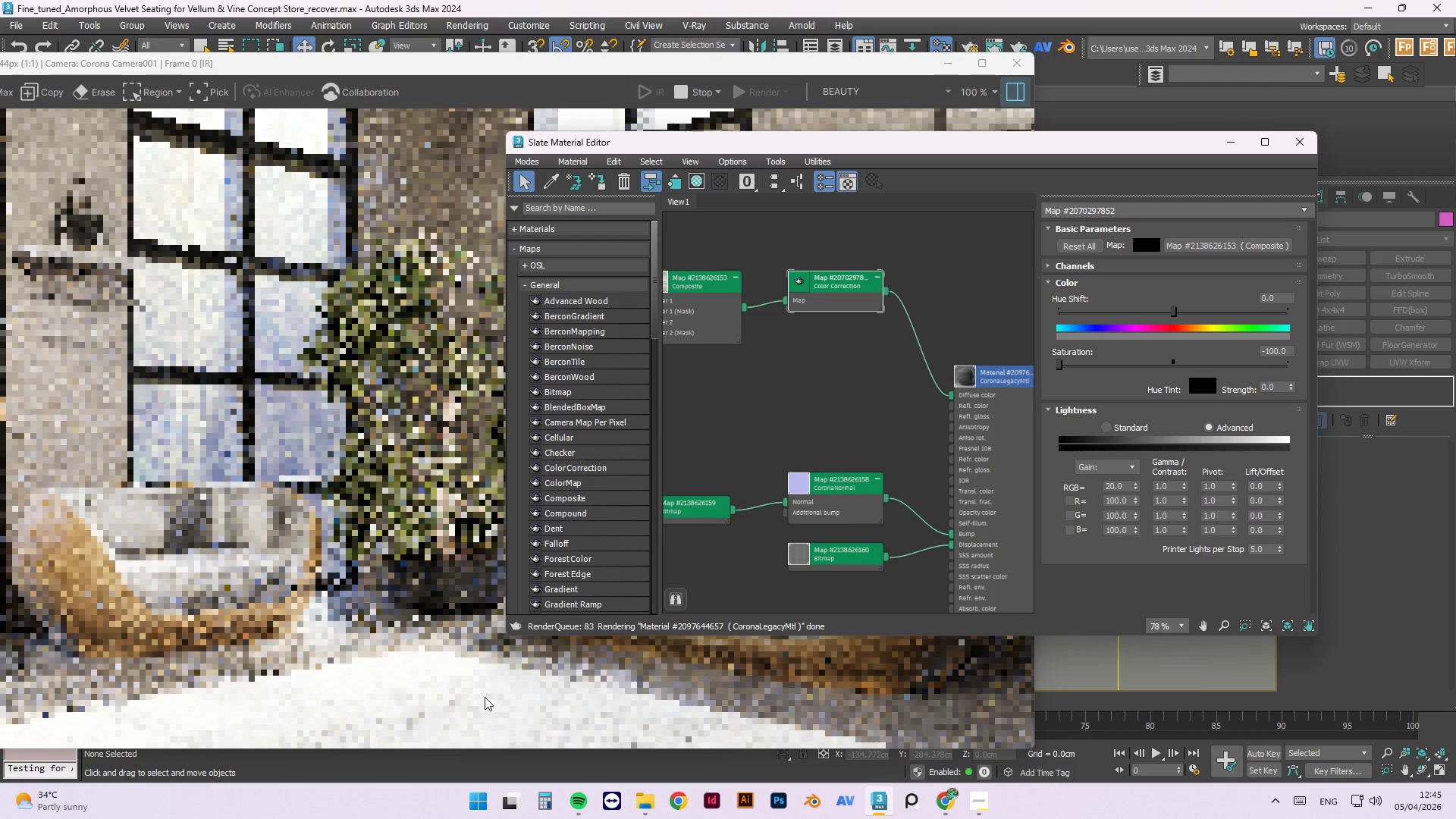 
scroll: coordinate [485, 696], scroll_direction: up, amount: 1.0
 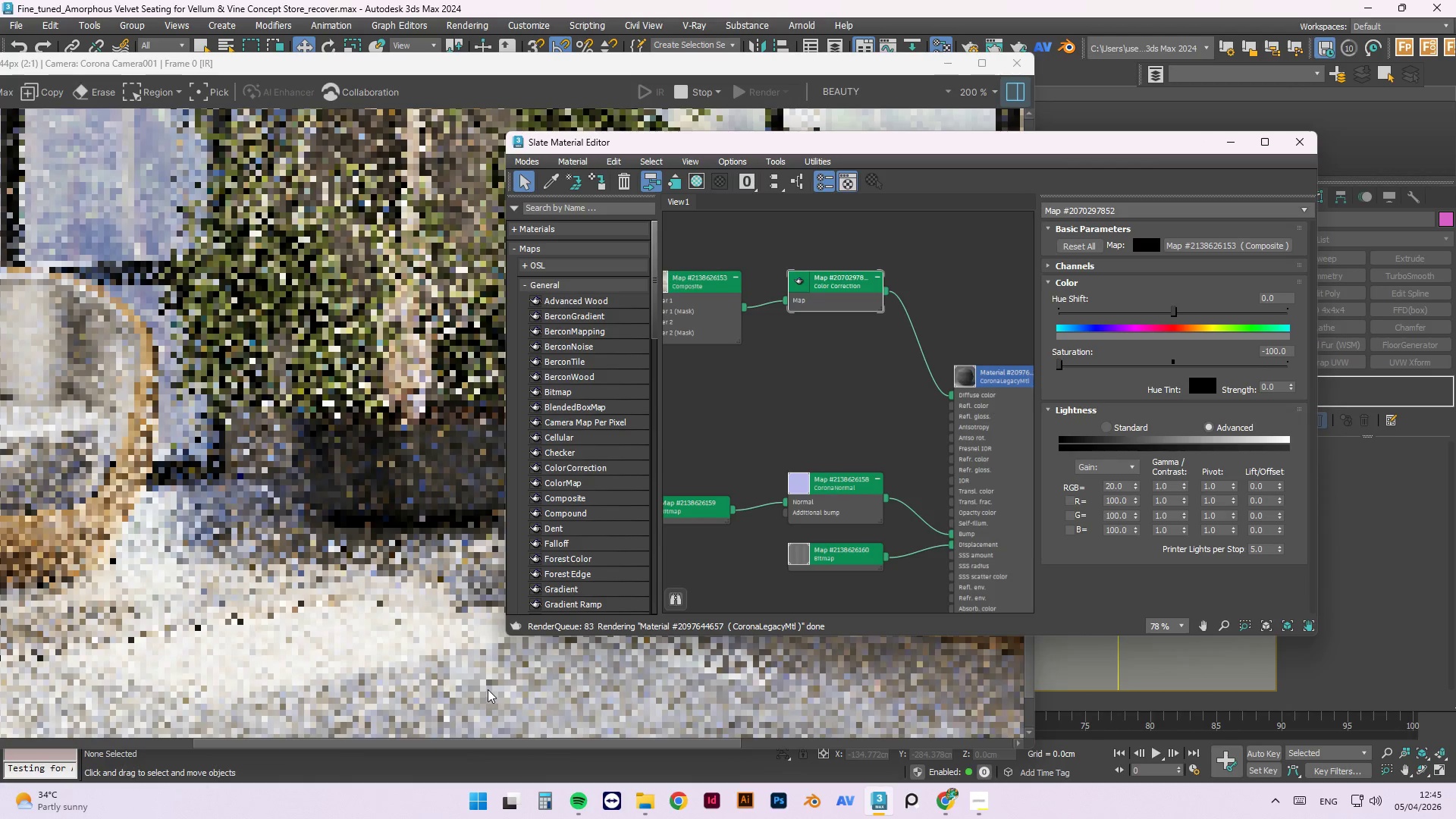 
scroll: coordinate [471, 650], scroll_direction: down, amount: 2.0
 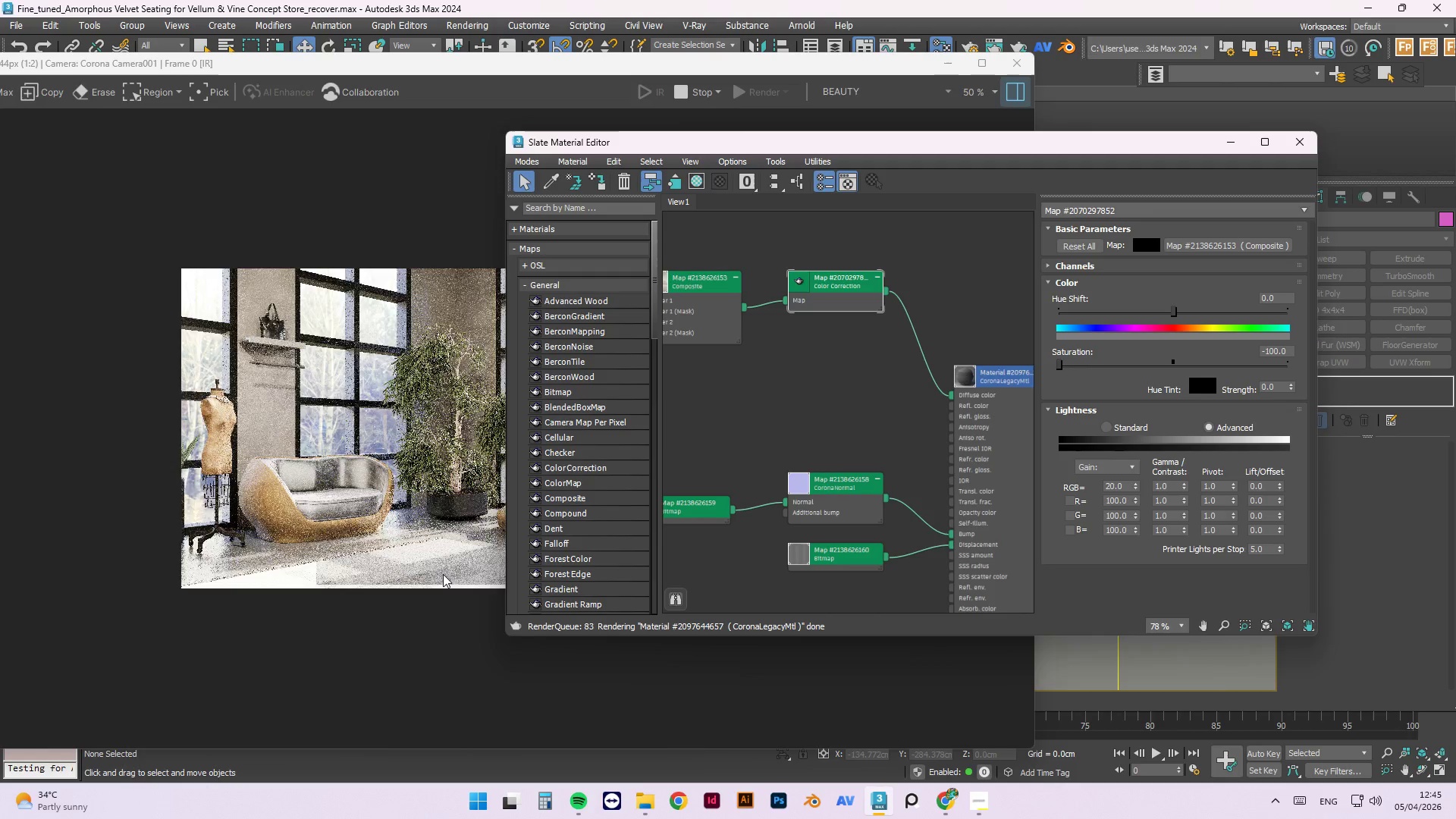 
scroll: coordinate [443, 574], scroll_direction: up, amount: 1.0
 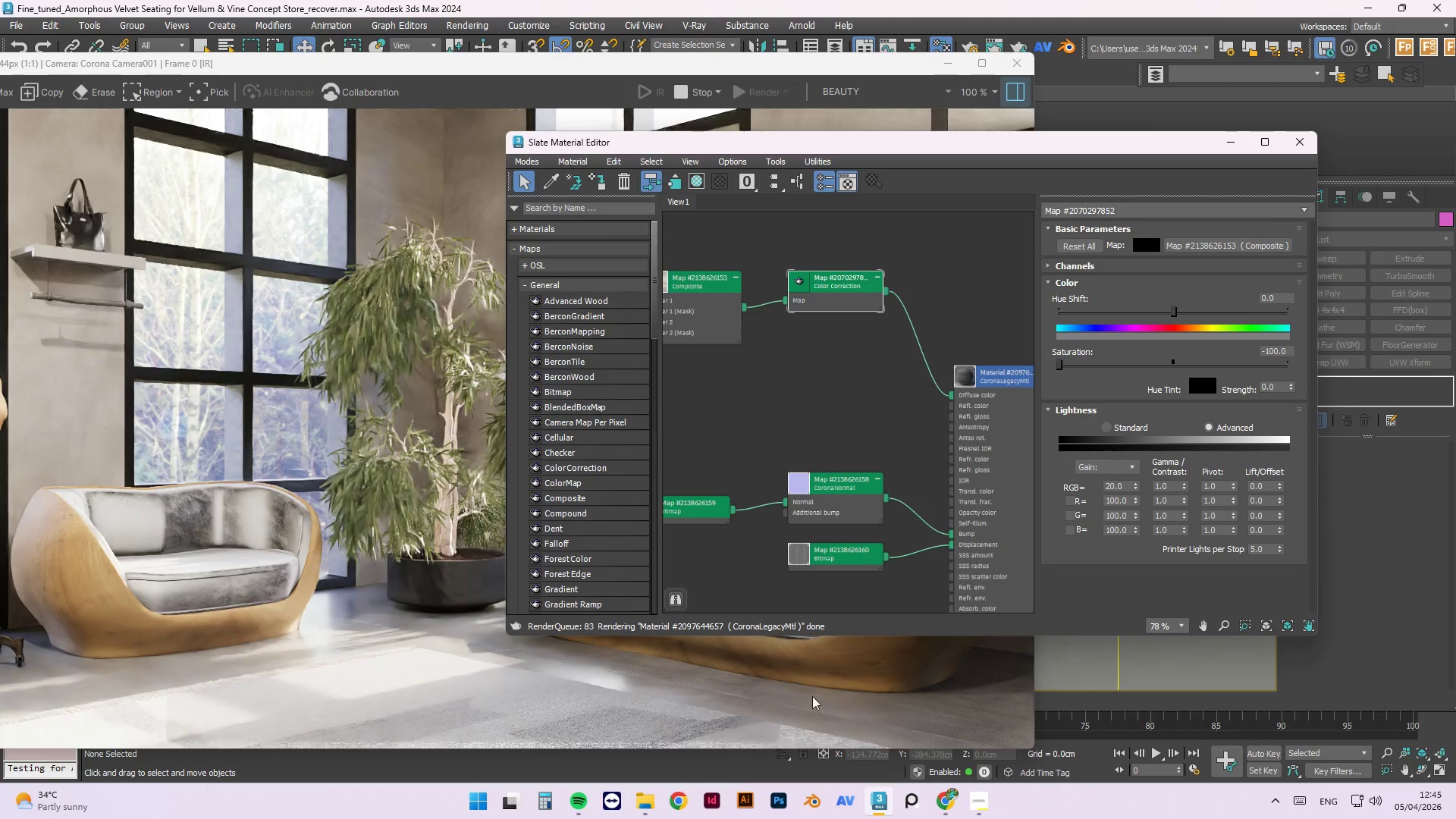 
wait(6.61)
 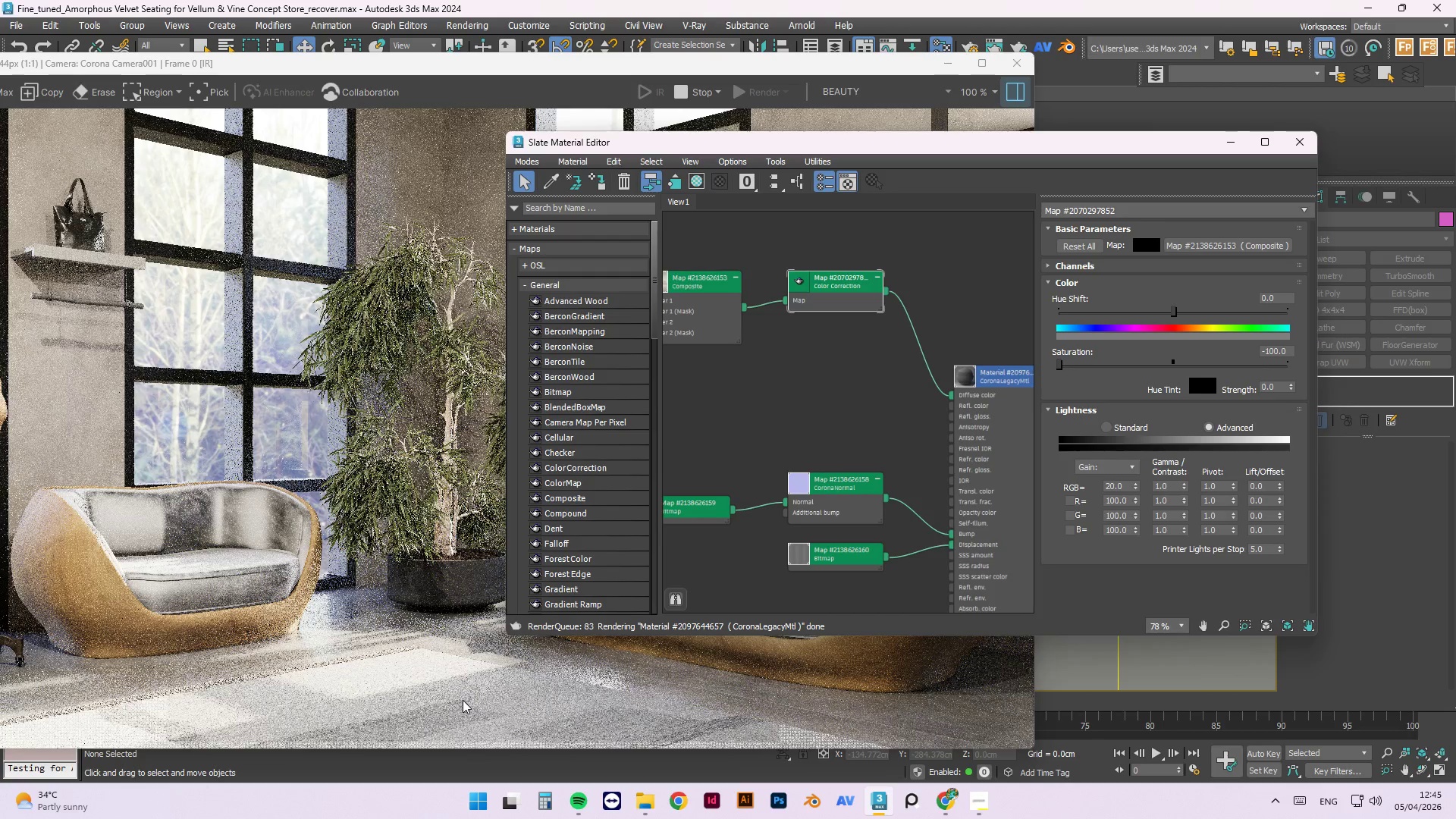 
left_click([849, 297])
 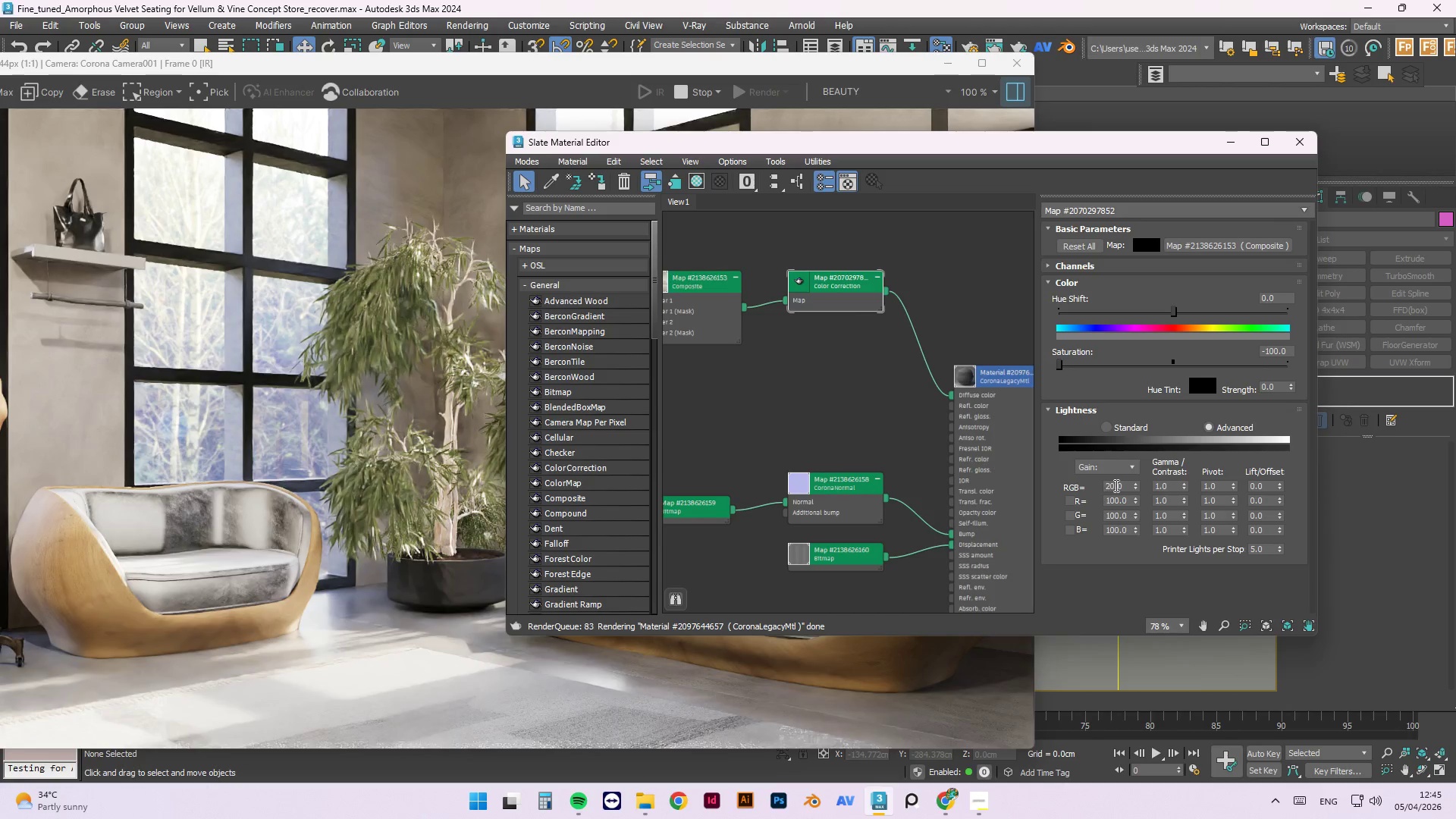 
double_click([1115, 485])
 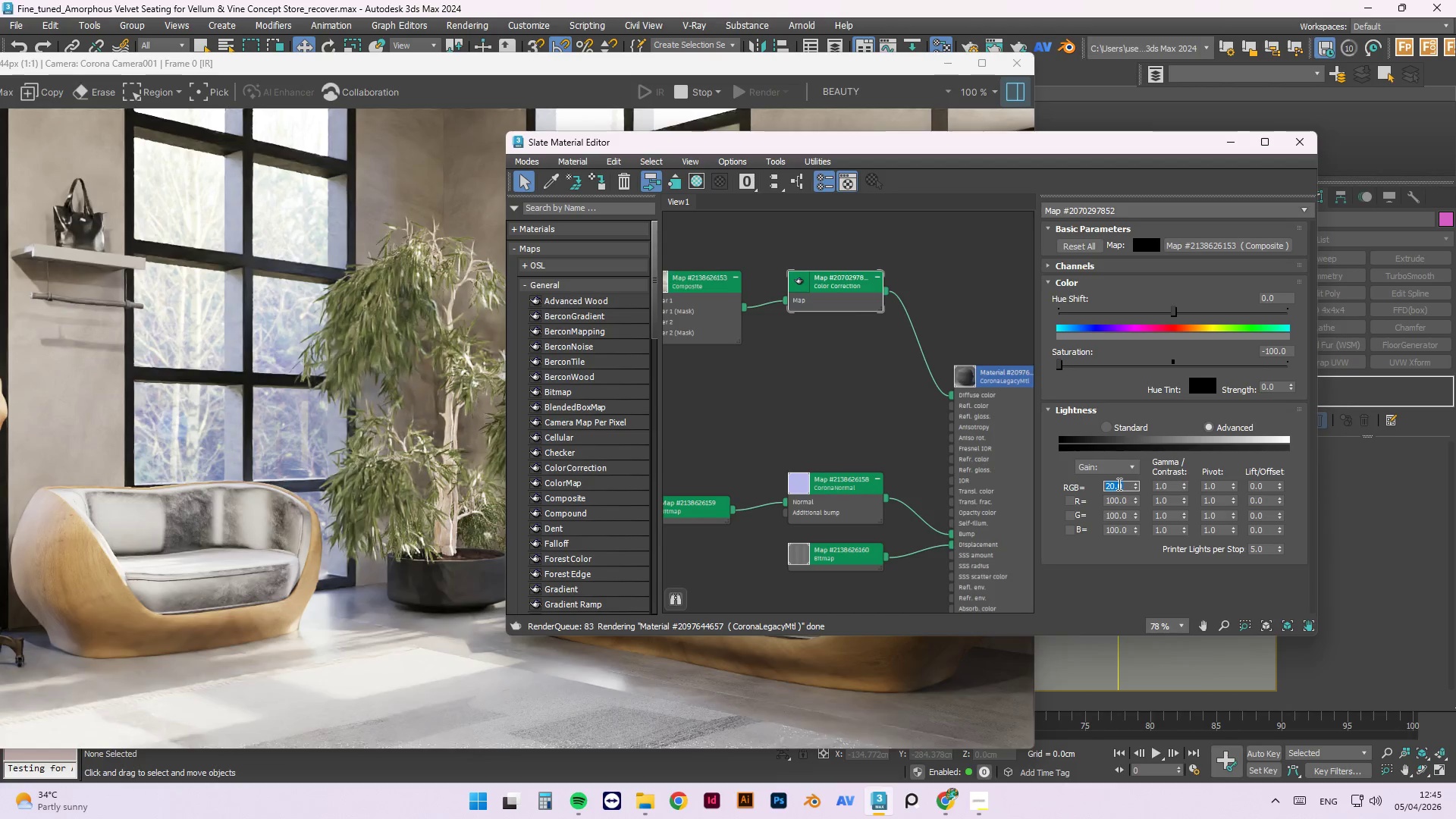 
key(Numpad5)
 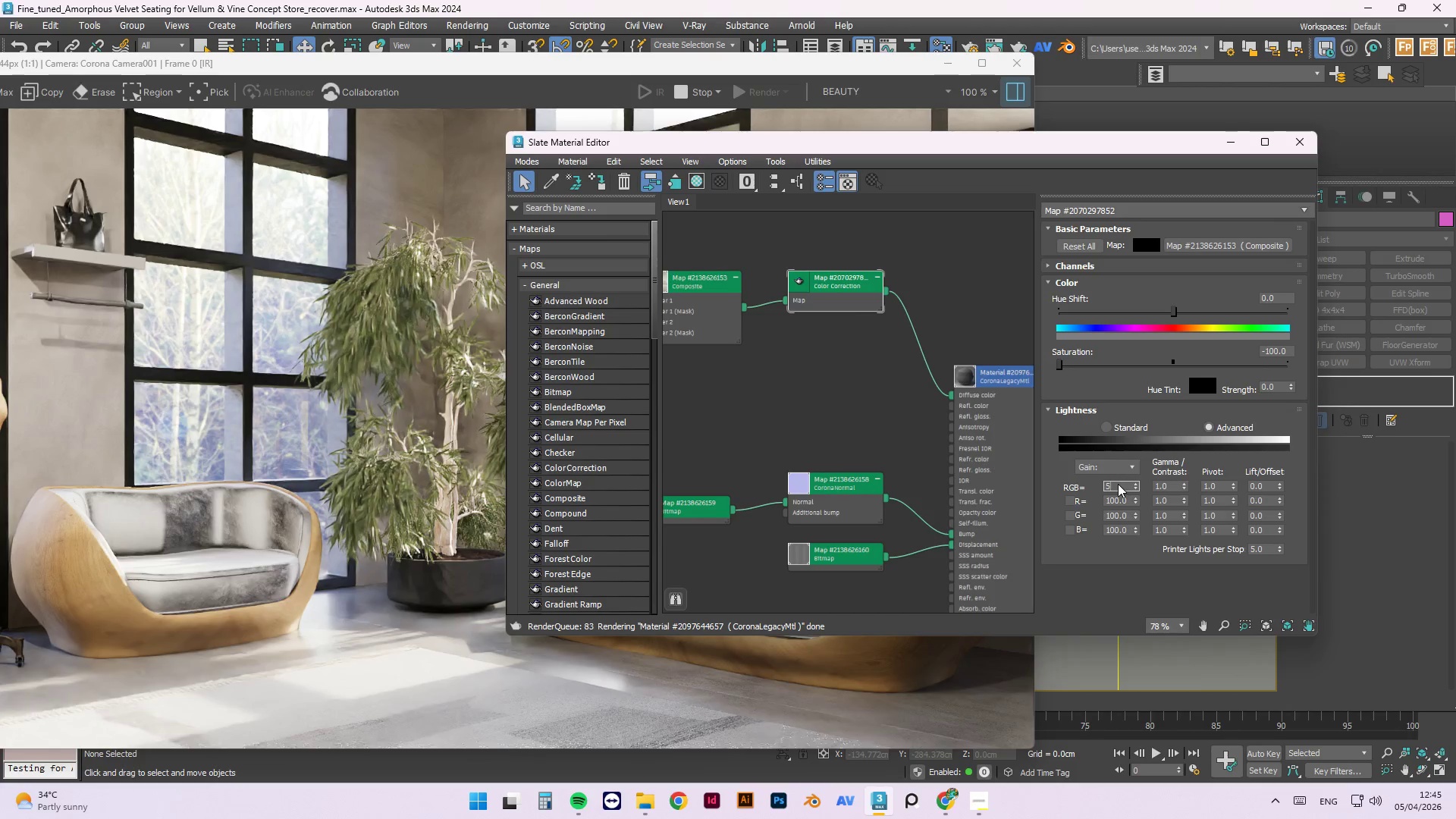 
key(NumpadEnter)
 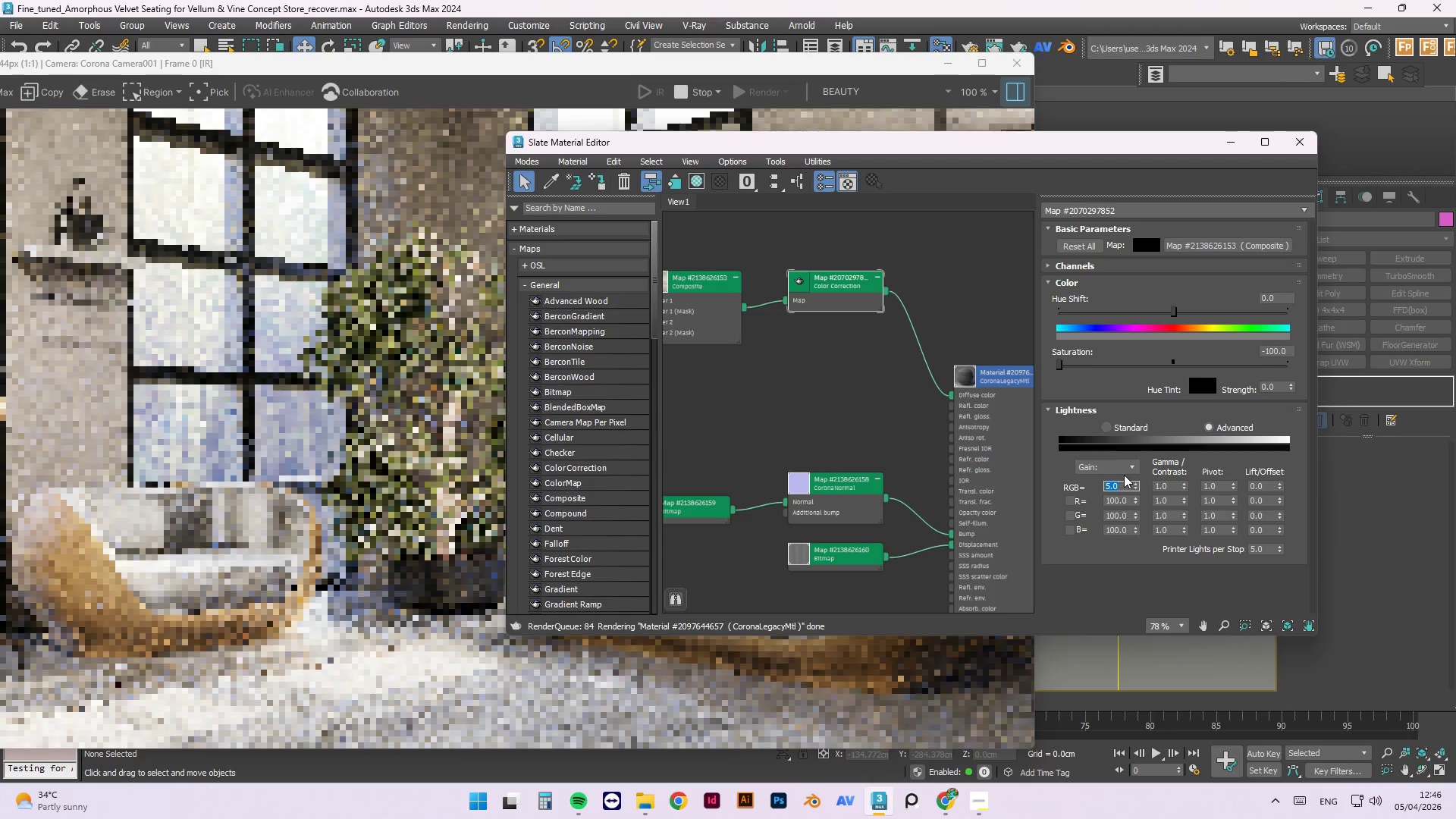 
wait(9.73)
 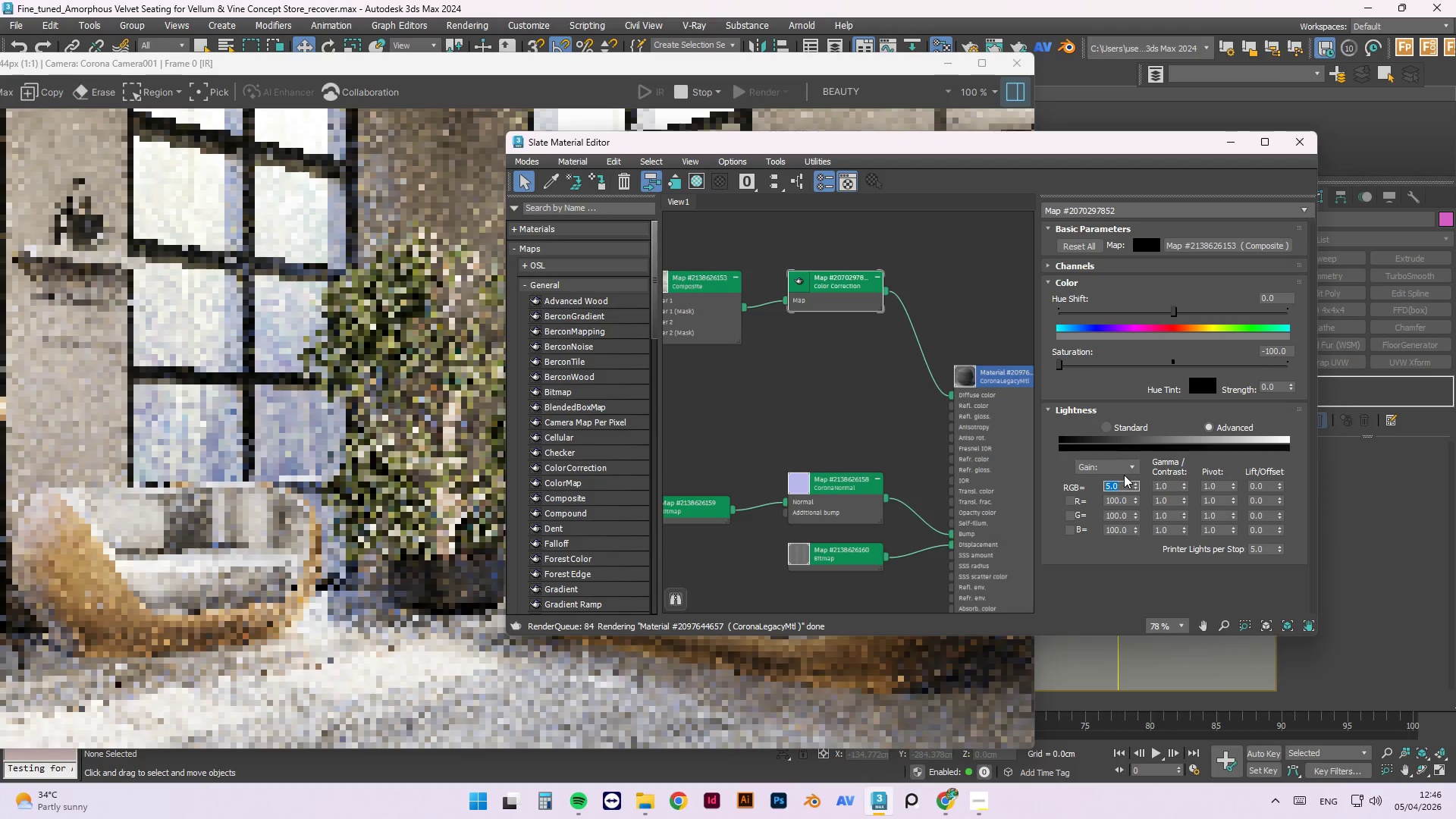 
scroll: coordinate [193, 568], scroll_direction: down, amount: 1.0
 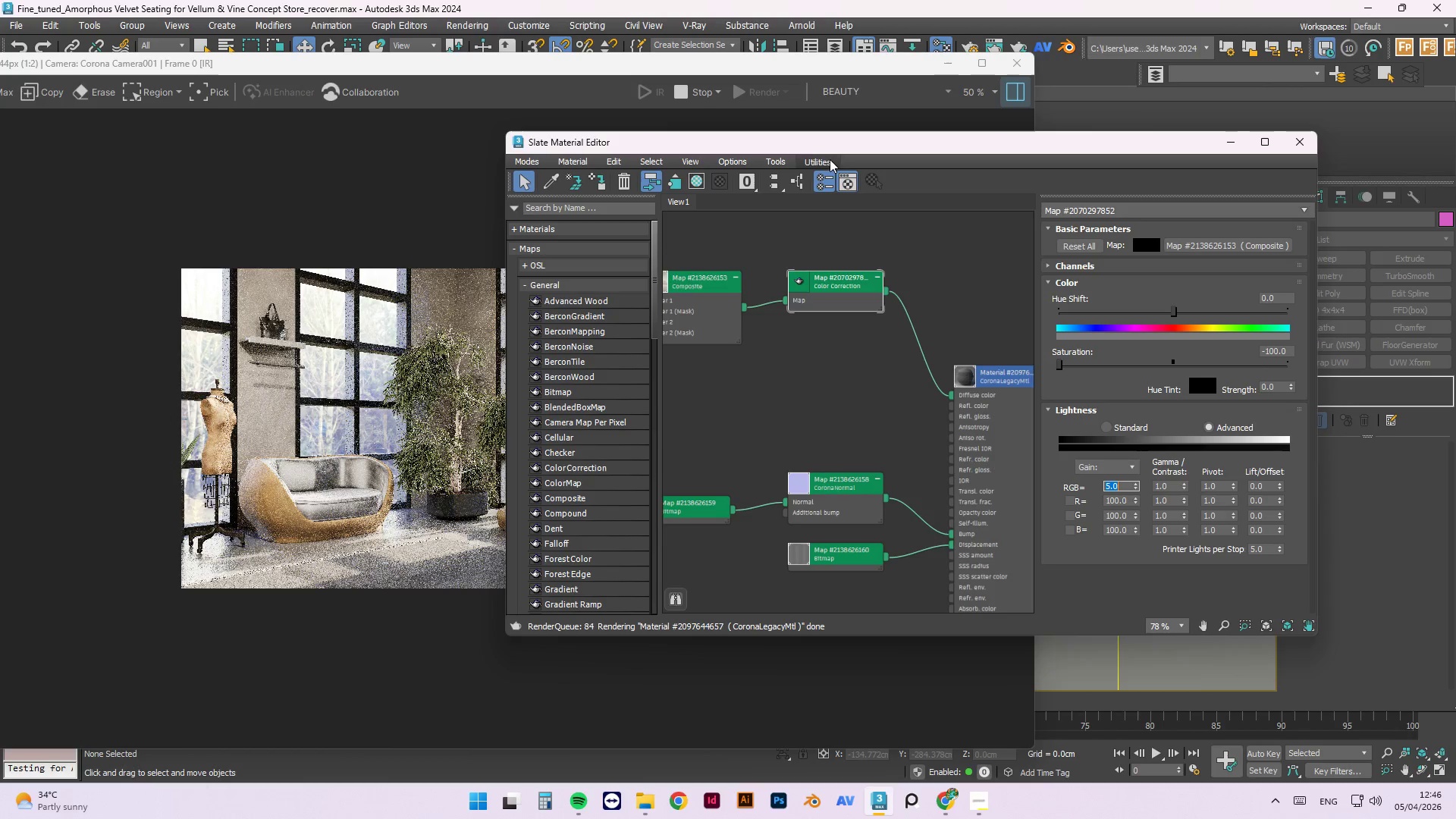 
left_click_drag(start_coordinate=[808, 146], to_coordinate=[918, 224])
 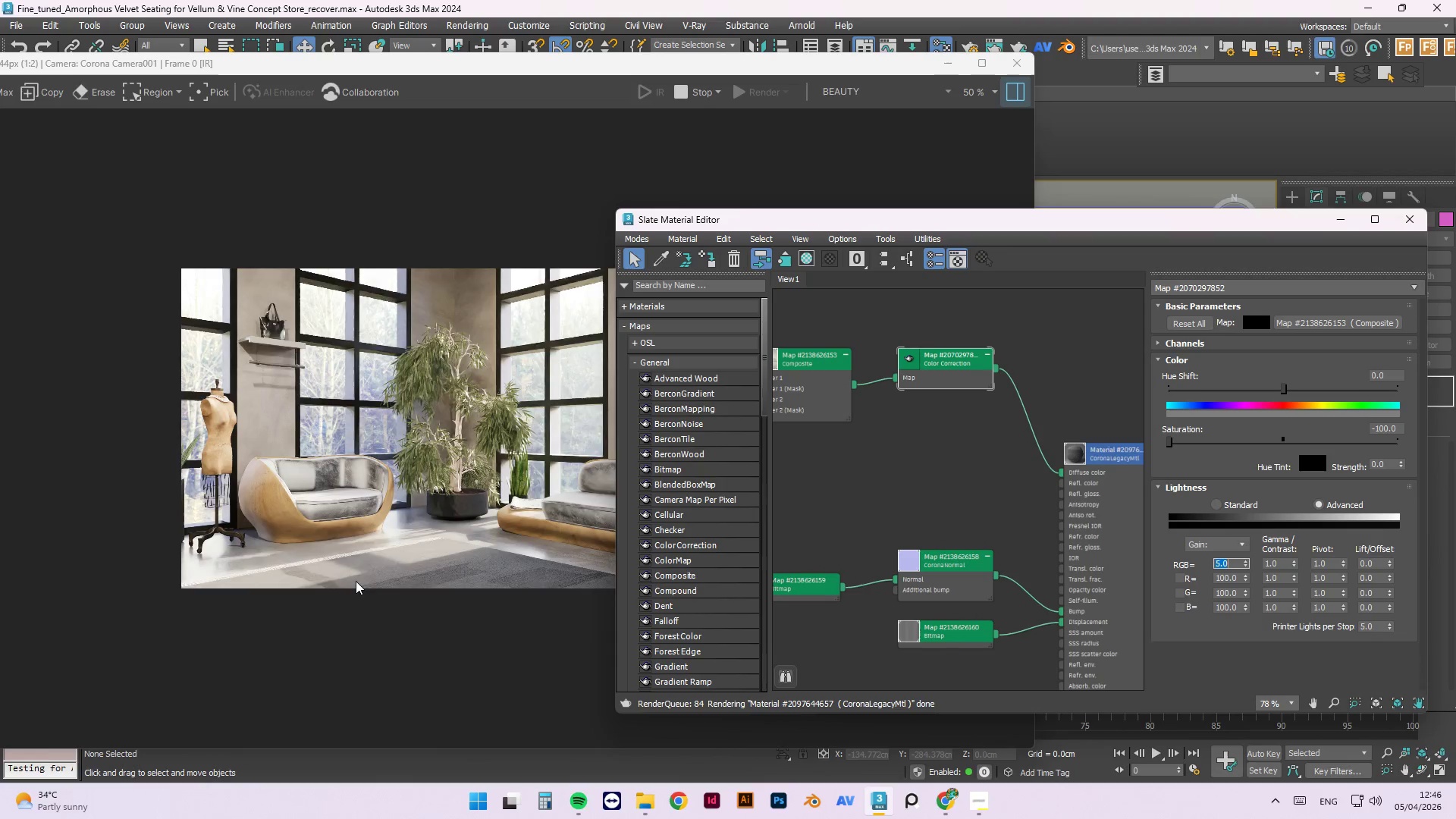 
scroll: coordinate [326, 548], scroll_direction: up, amount: 1.0
 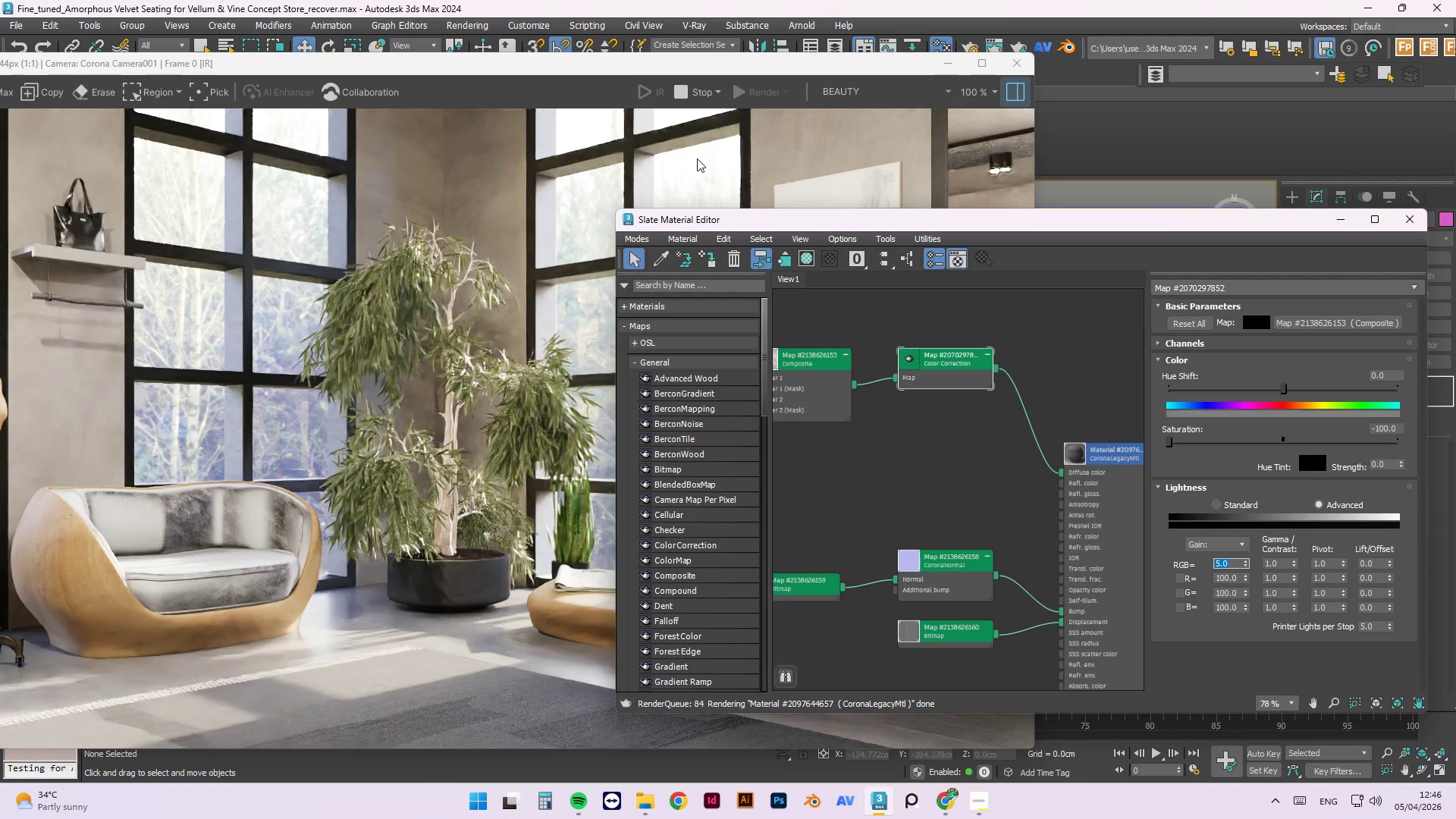 
left_click_drag(start_coordinate=[669, 70], to_coordinate=[591, 746])
 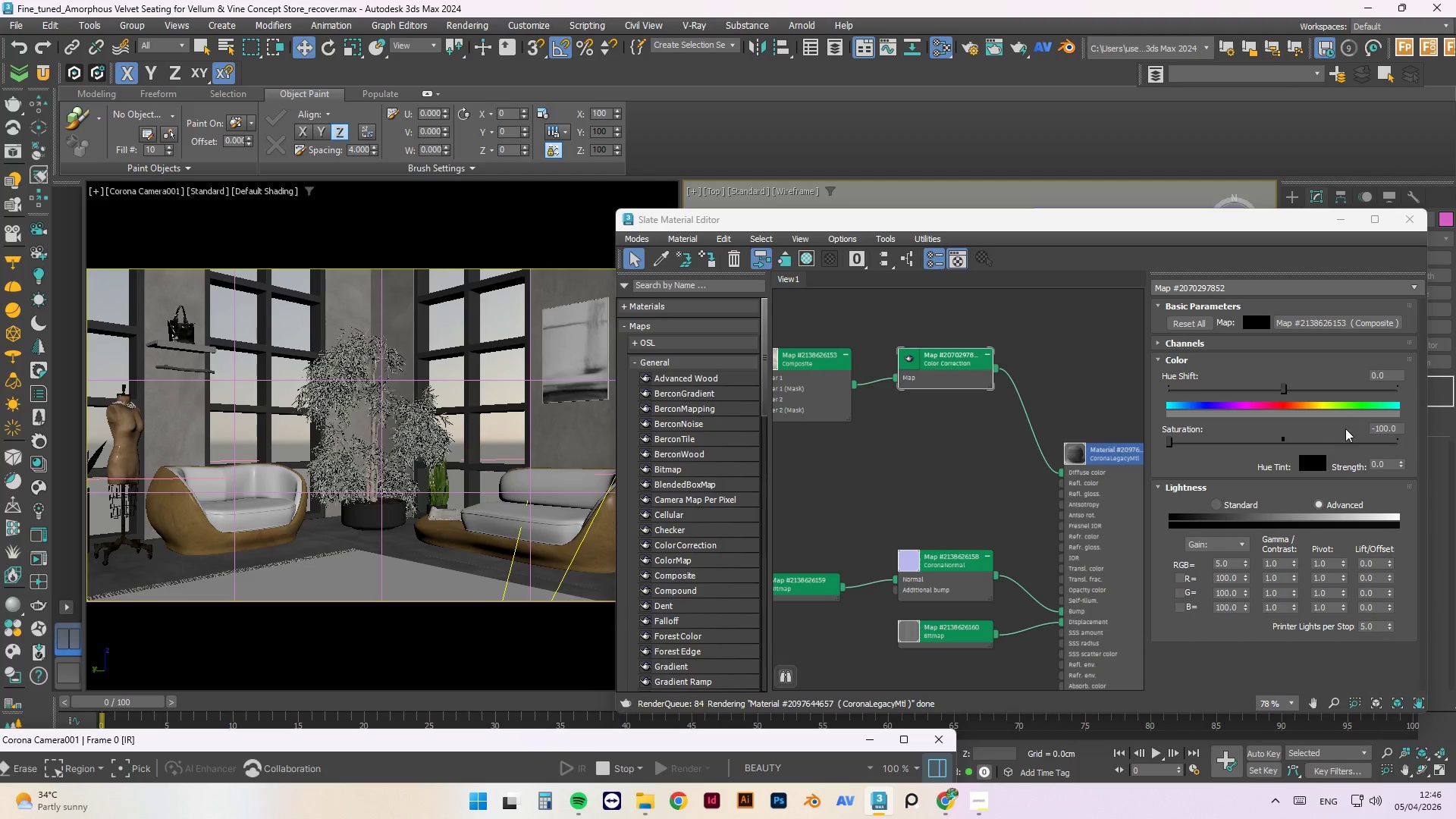 
left_click_drag(start_coordinate=[1379, 426], to_coordinate=[1388, 426])
 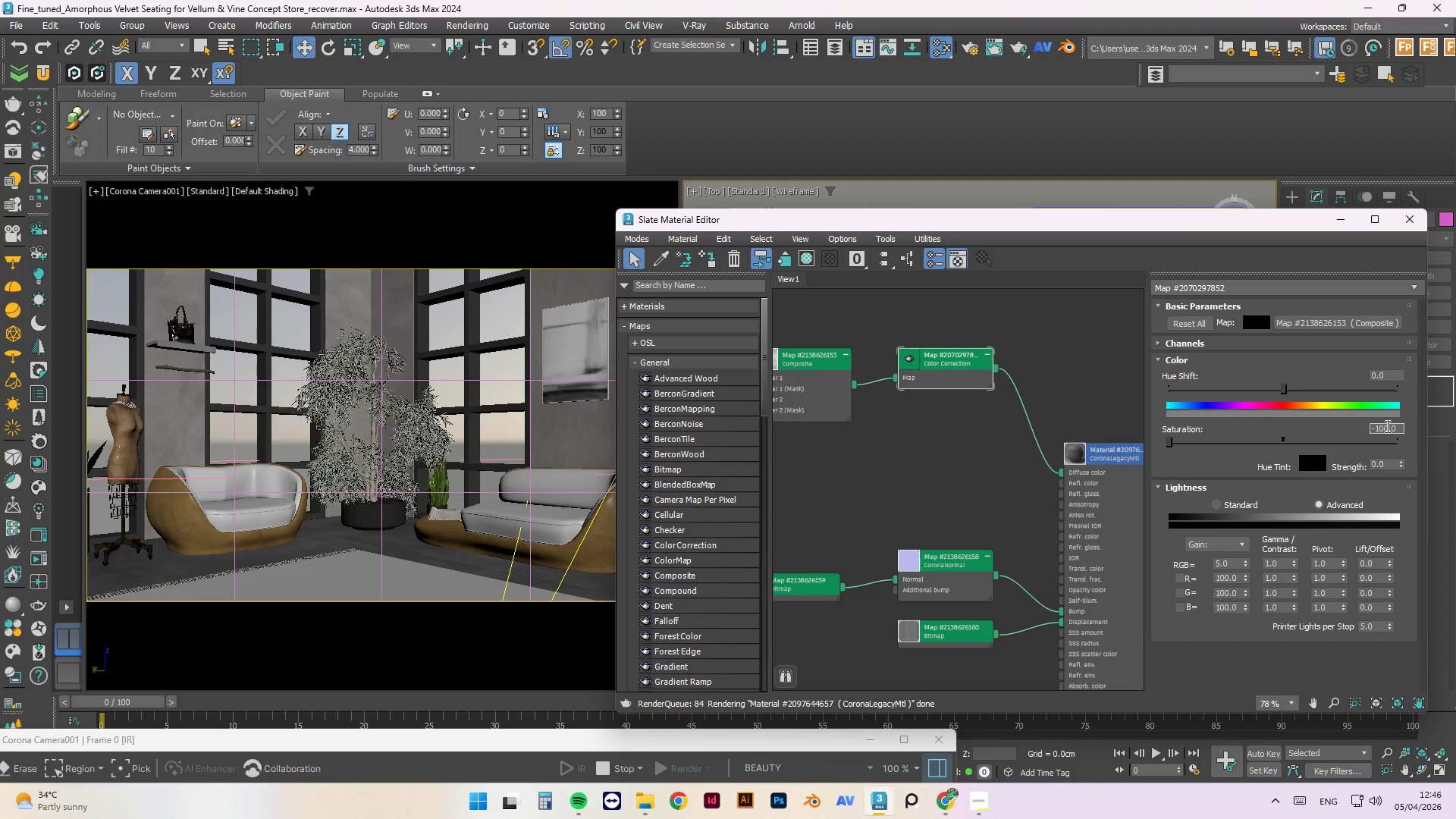 
left_click_drag(start_coordinate=[1387, 426], to_coordinate=[1375, 428])
 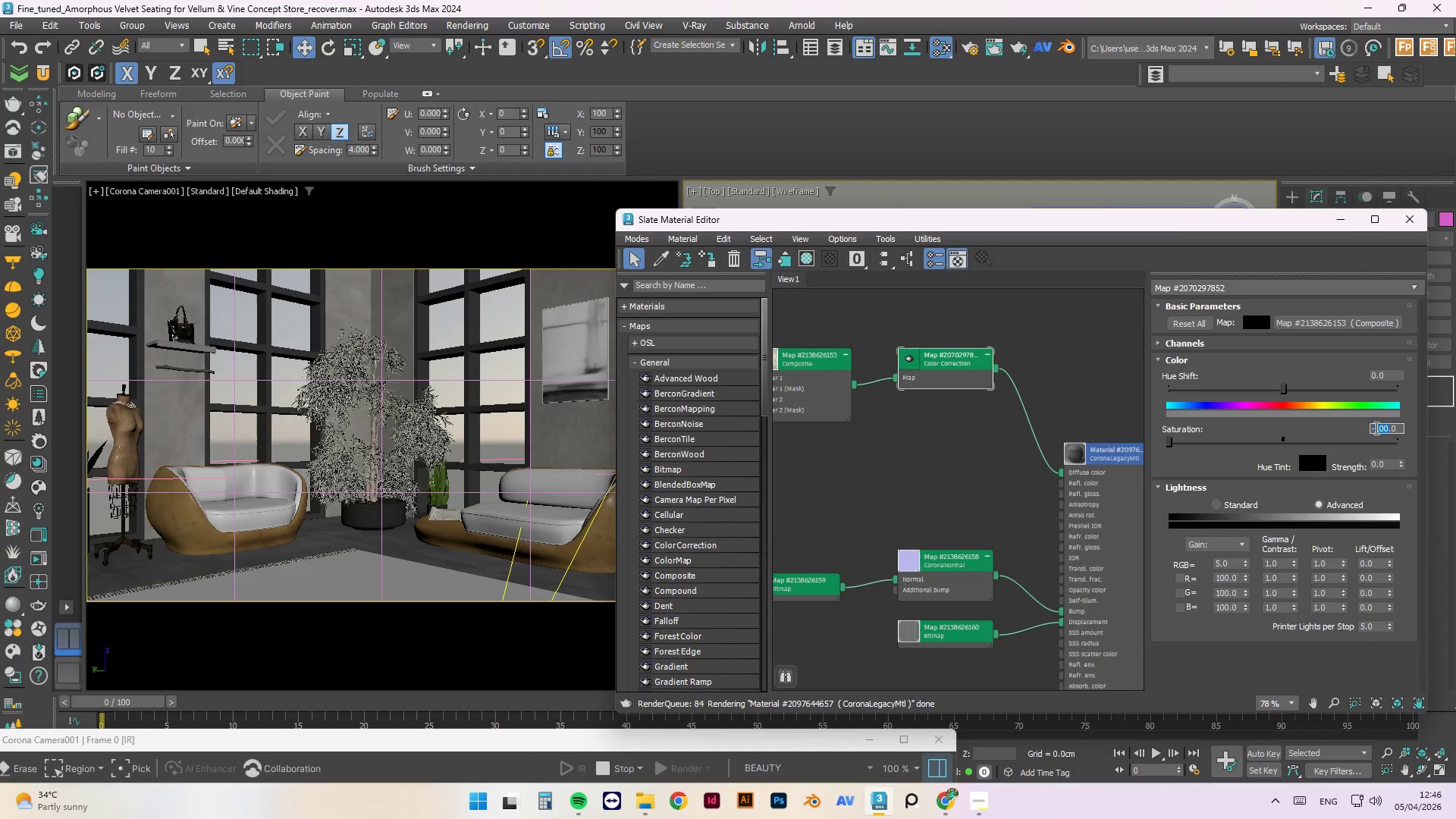 
key(Numpad8)
 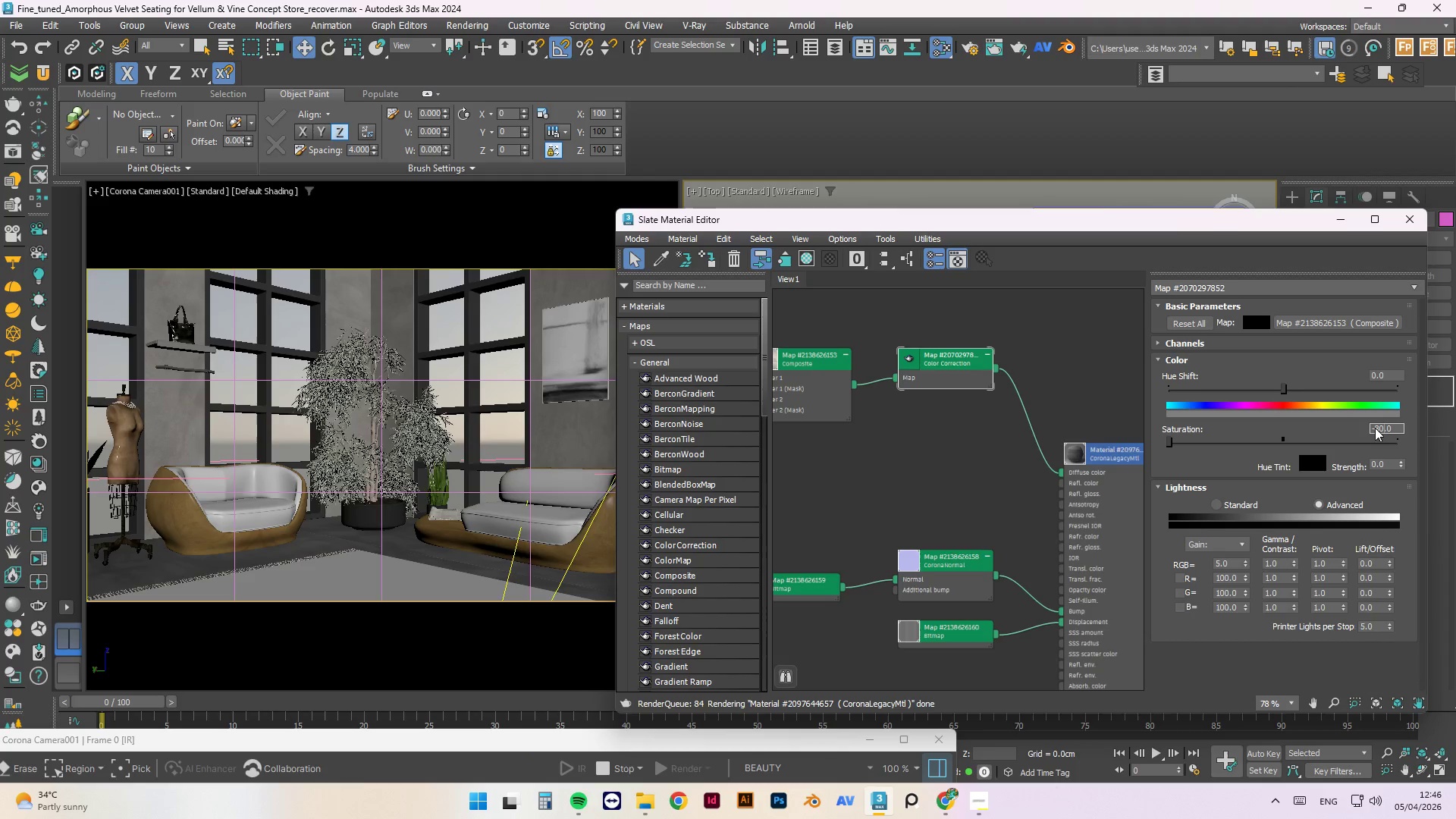 
key(Numpad0)
 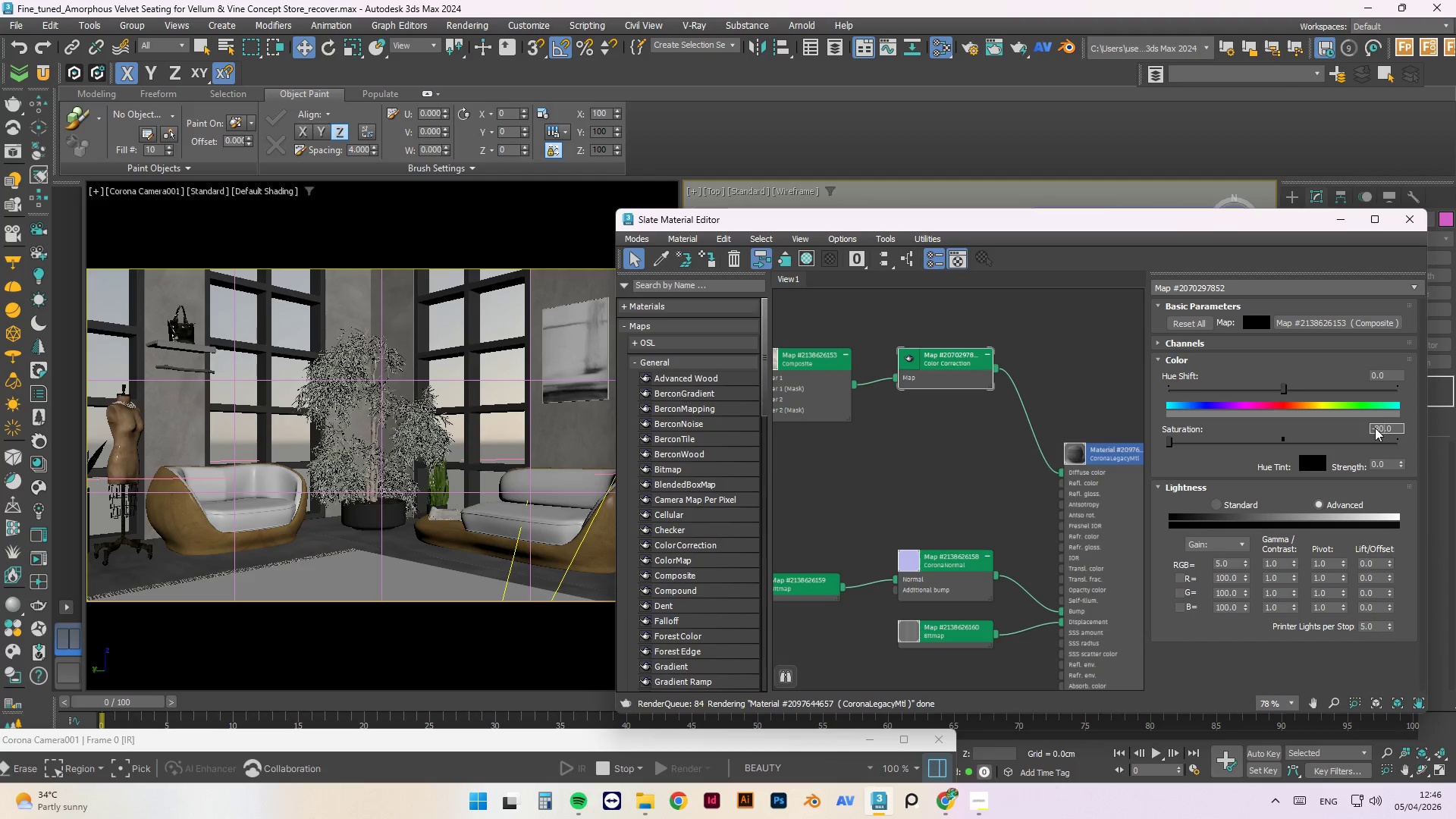 
key(NumpadEnter)
 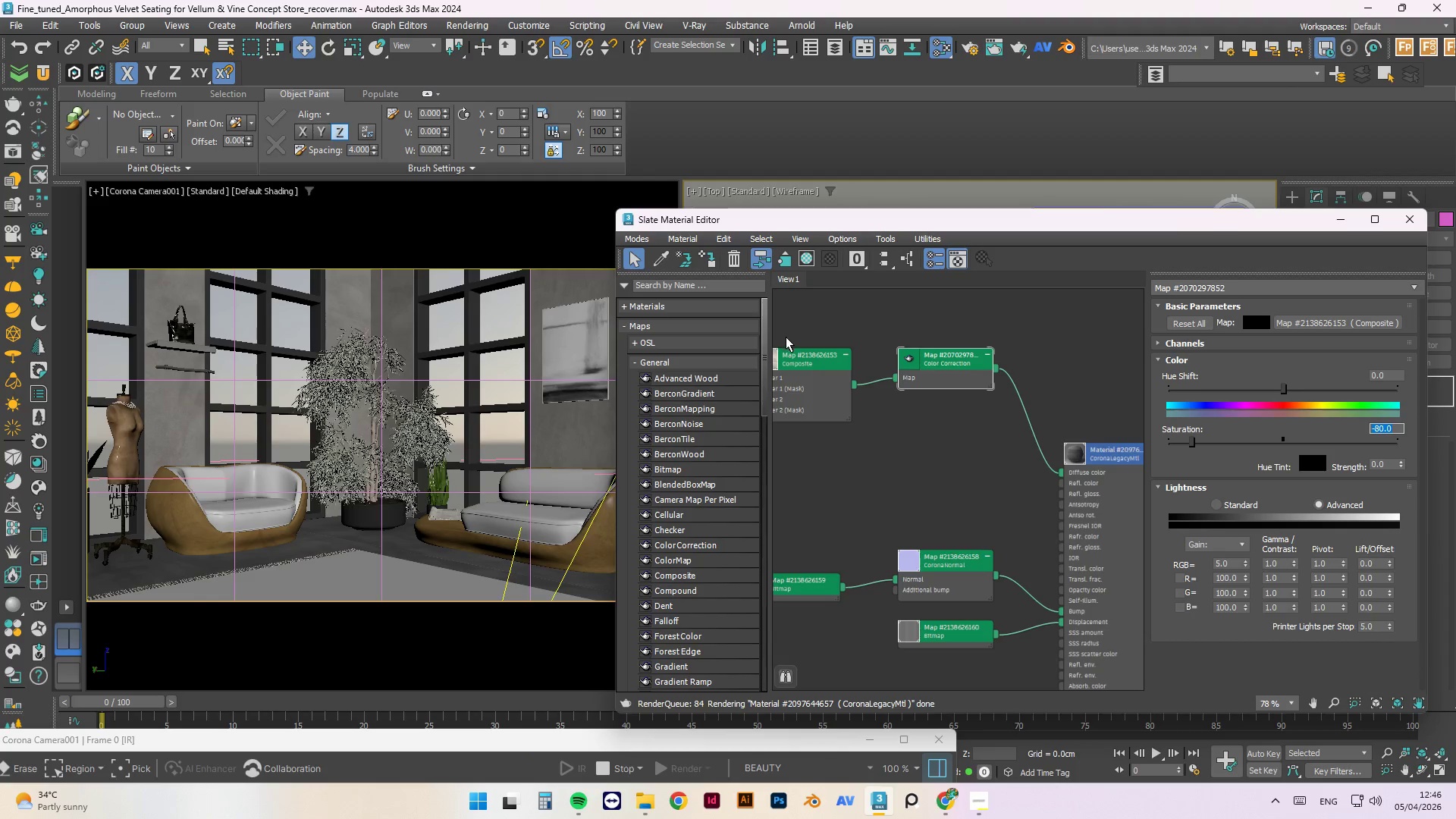 
left_click([659, 262])
 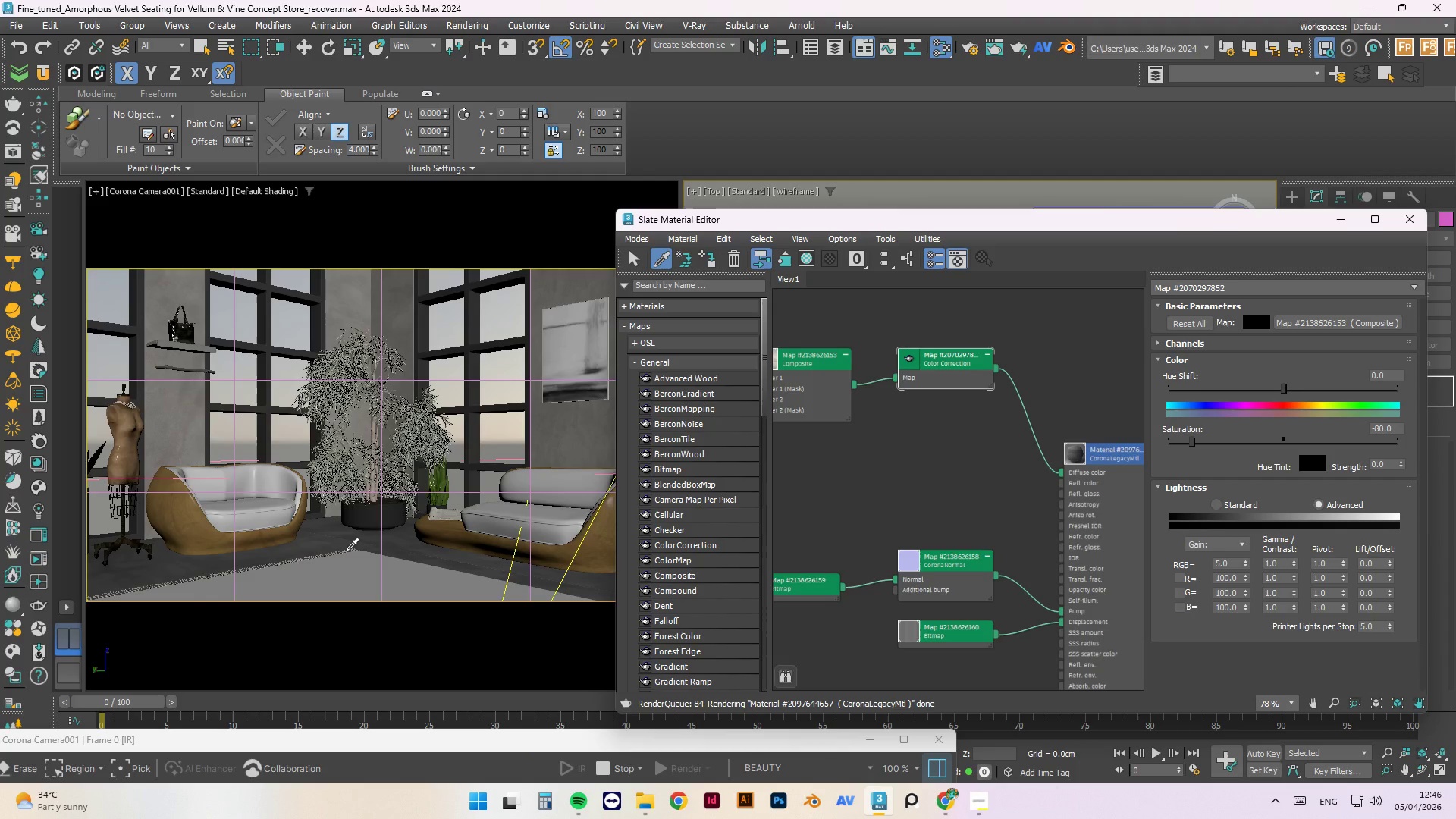 
left_click([346, 551])
 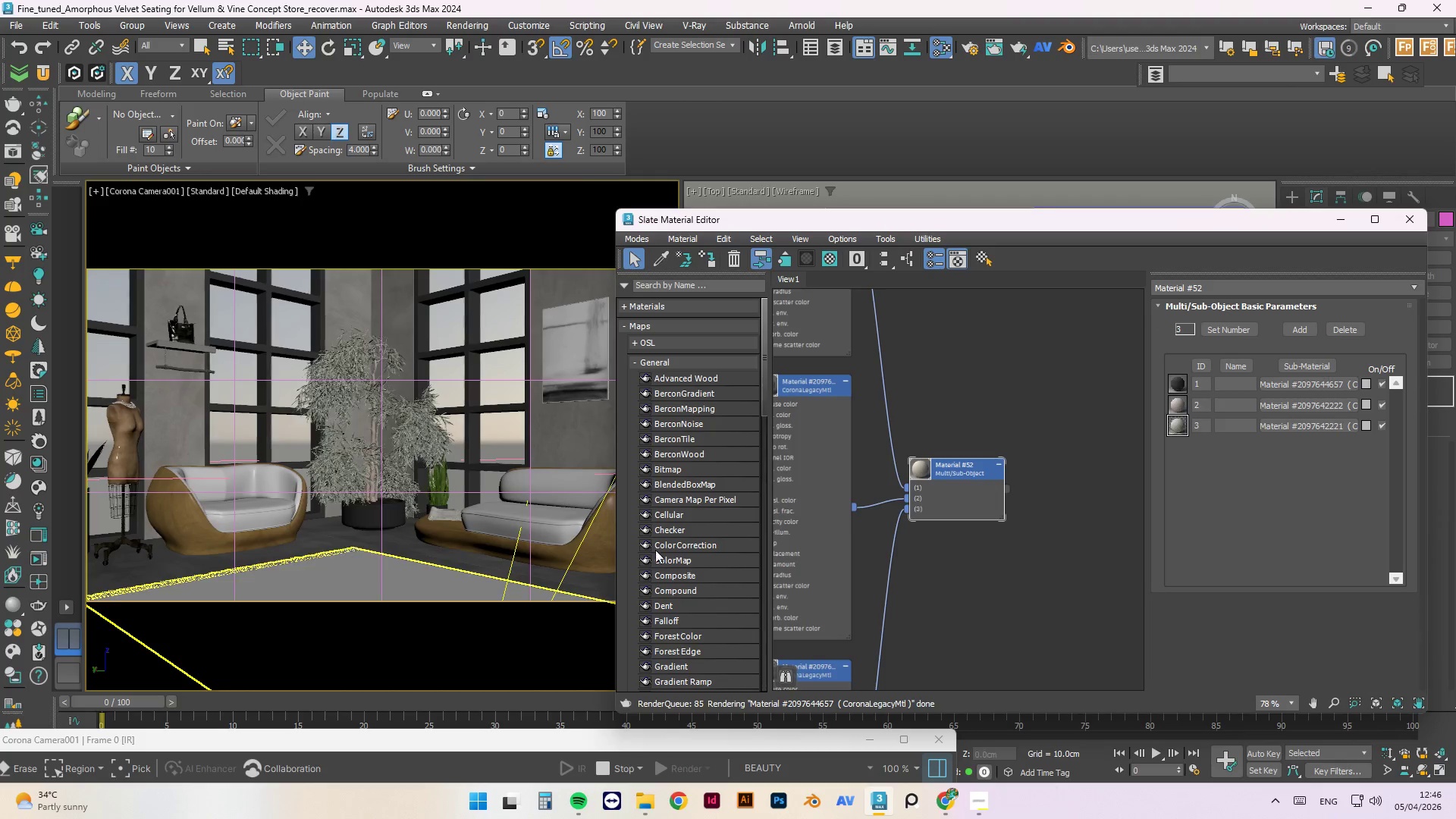 
scroll: coordinate [968, 428], scroll_direction: down, amount: 4.0
 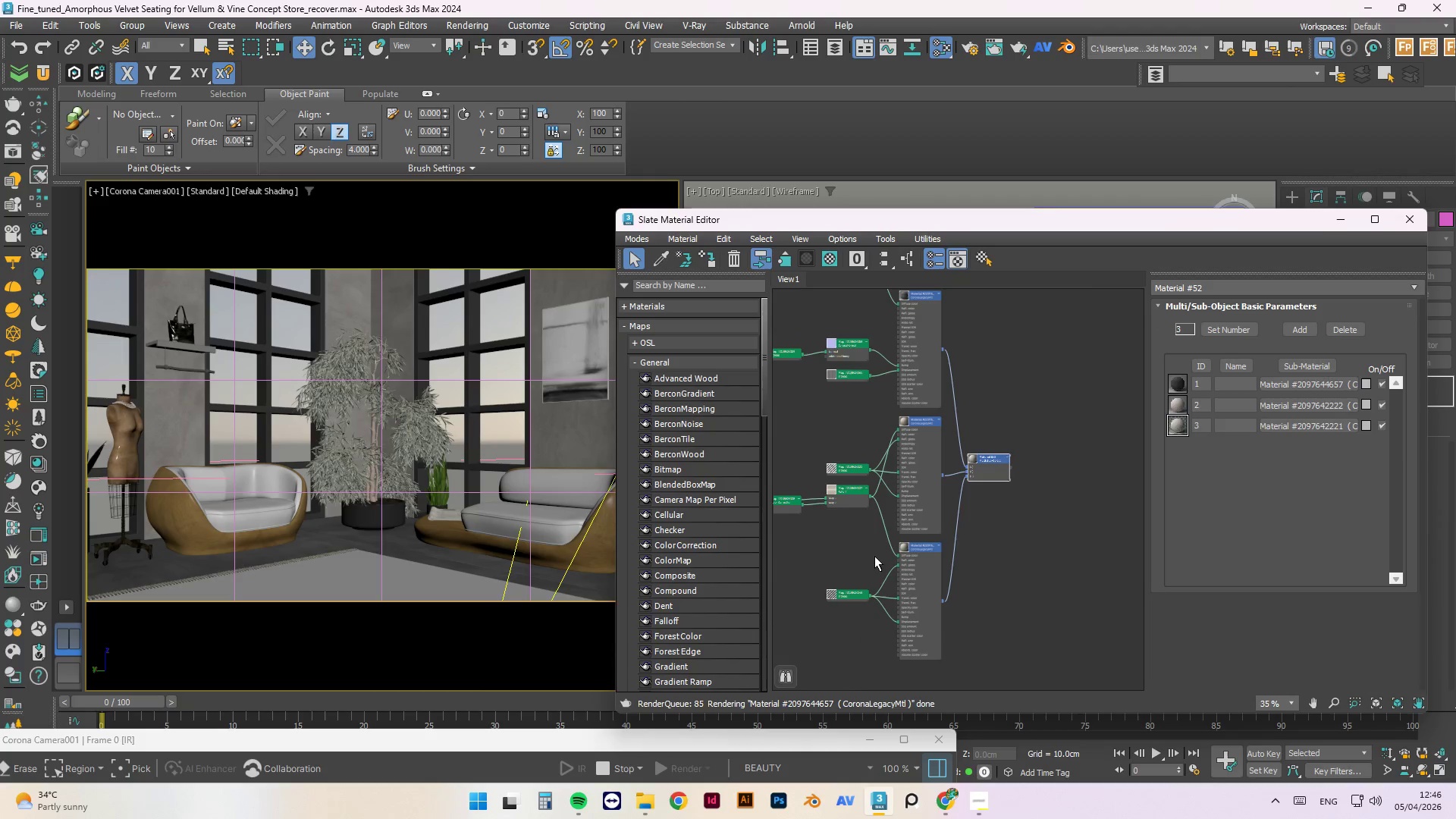 
scroll: coordinate [870, 562], scroll_direction: up, amount: 3.0
 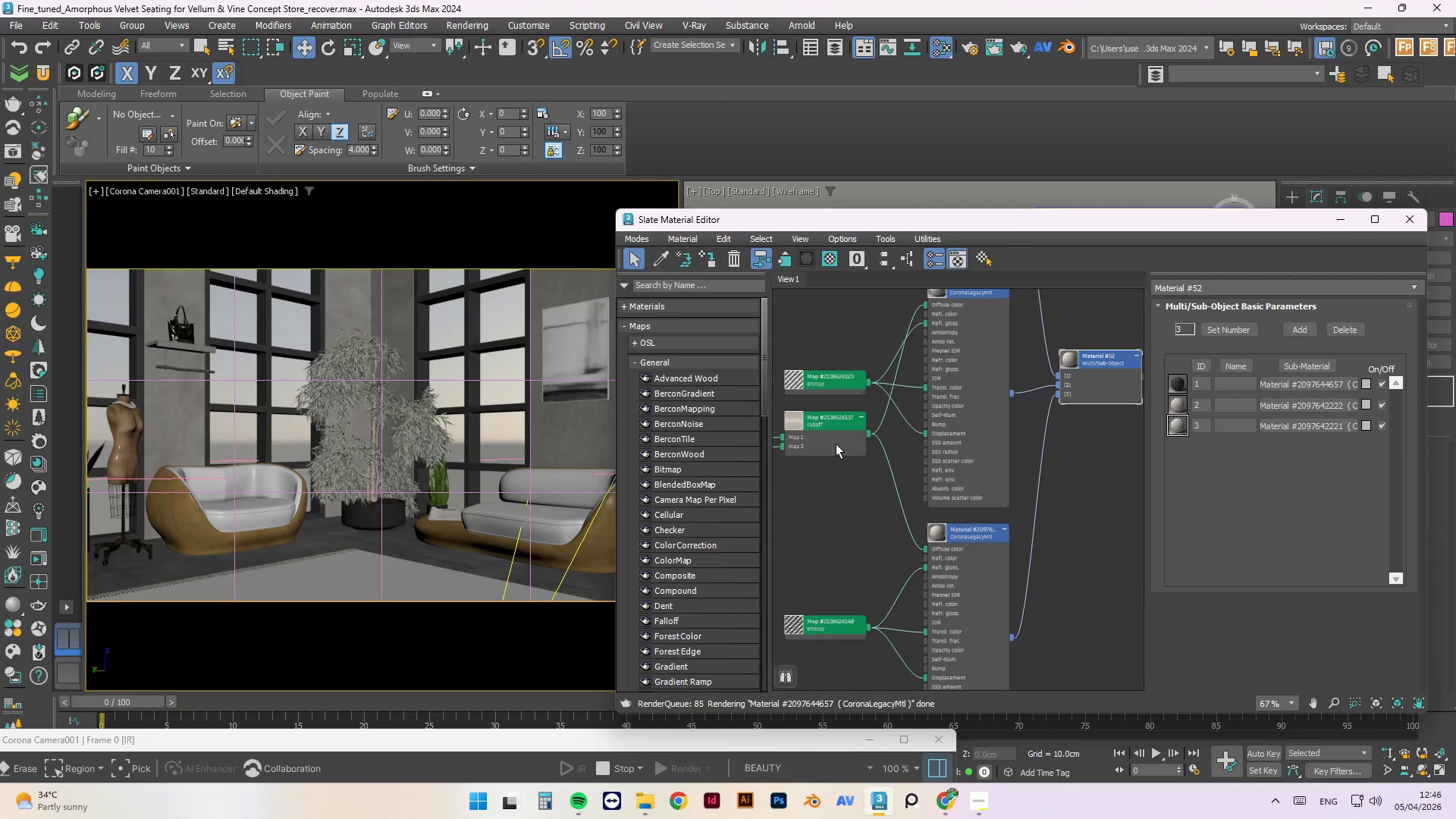 
left_click_drag(start_coordinate=[836, 444], to_coordinate=[785, 454])
 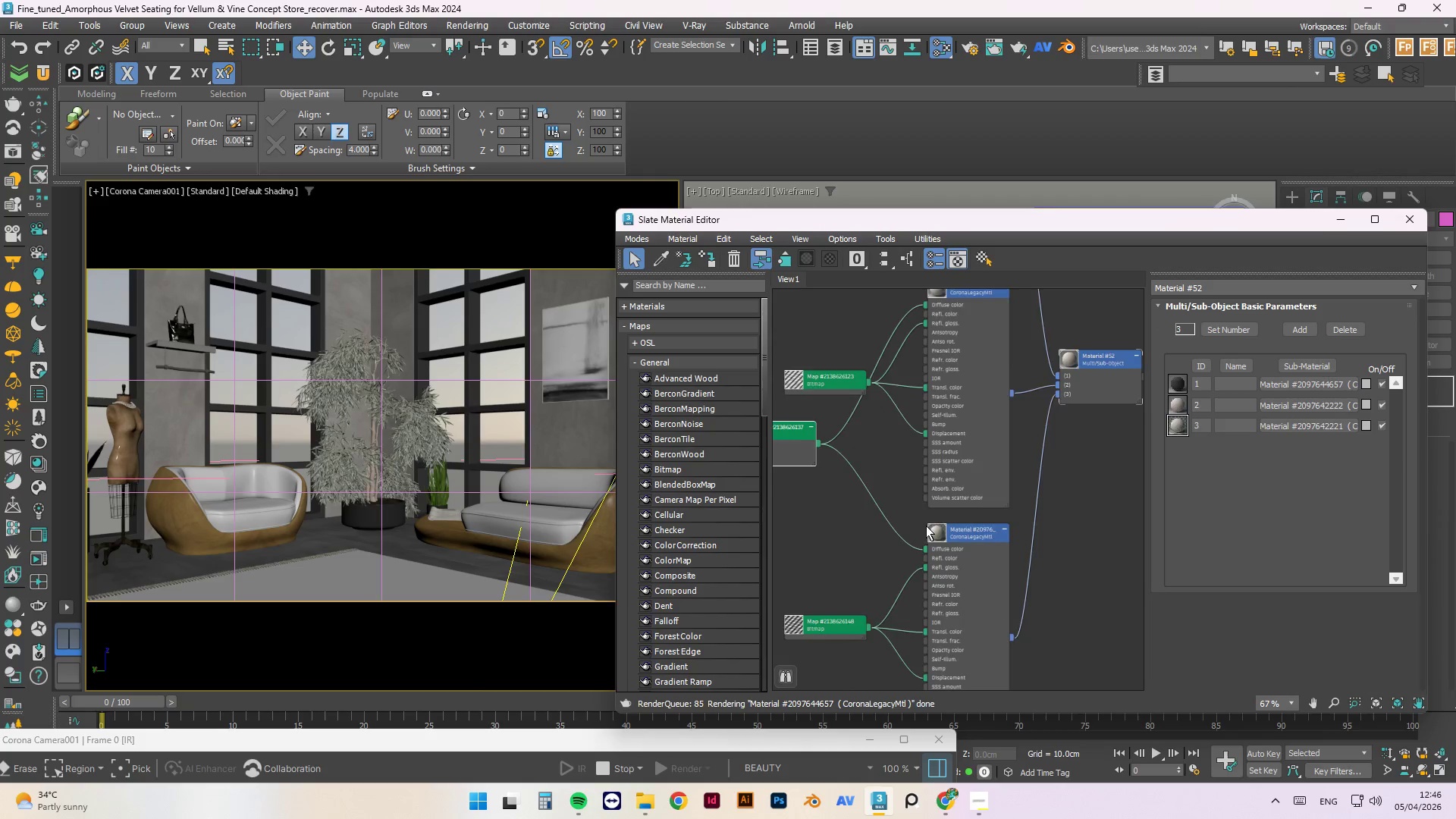 
scroll: coordinate [938, 514], scroll_direction: down, amount: 3.0
 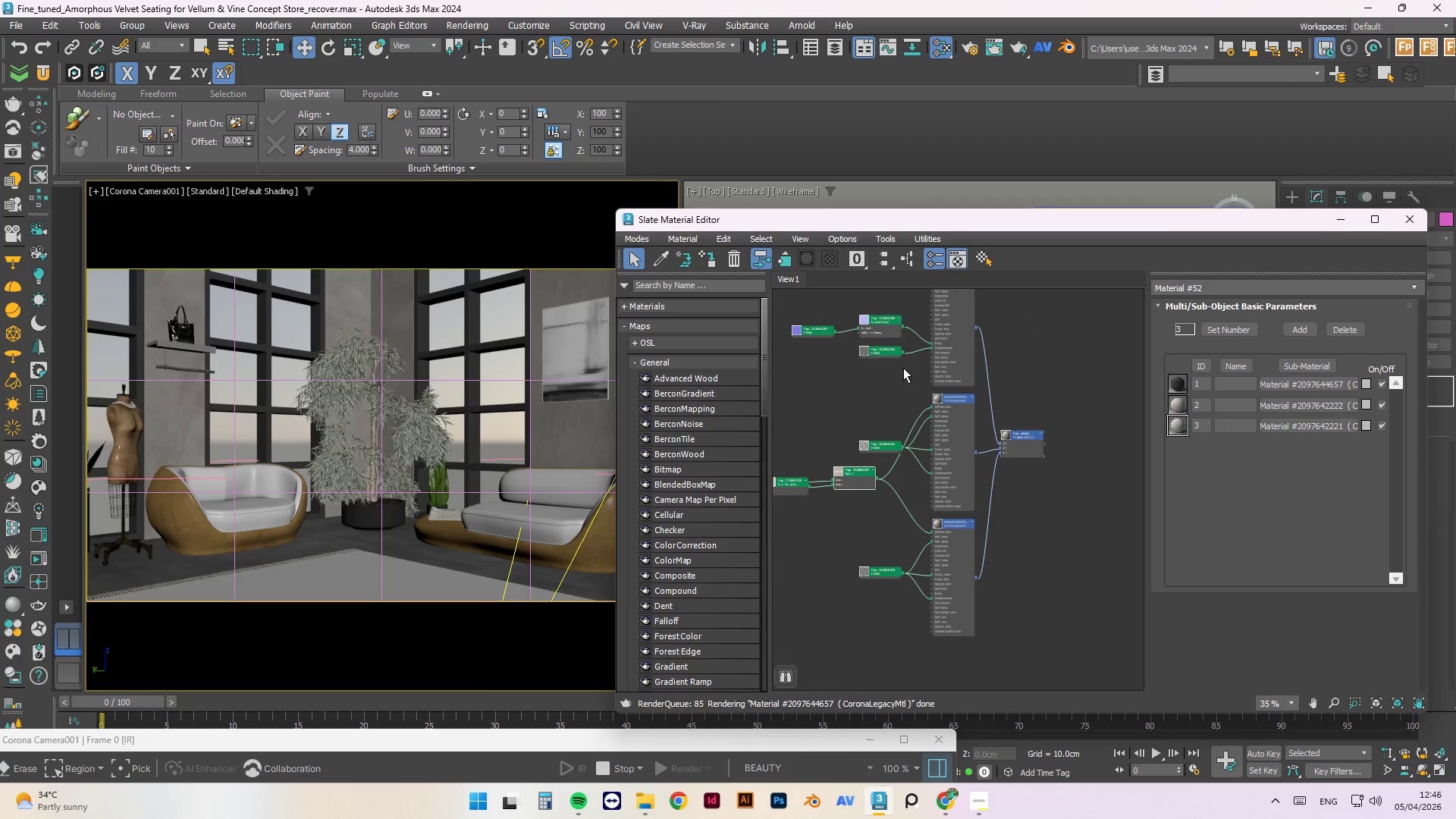 
left_click([883, 350])
 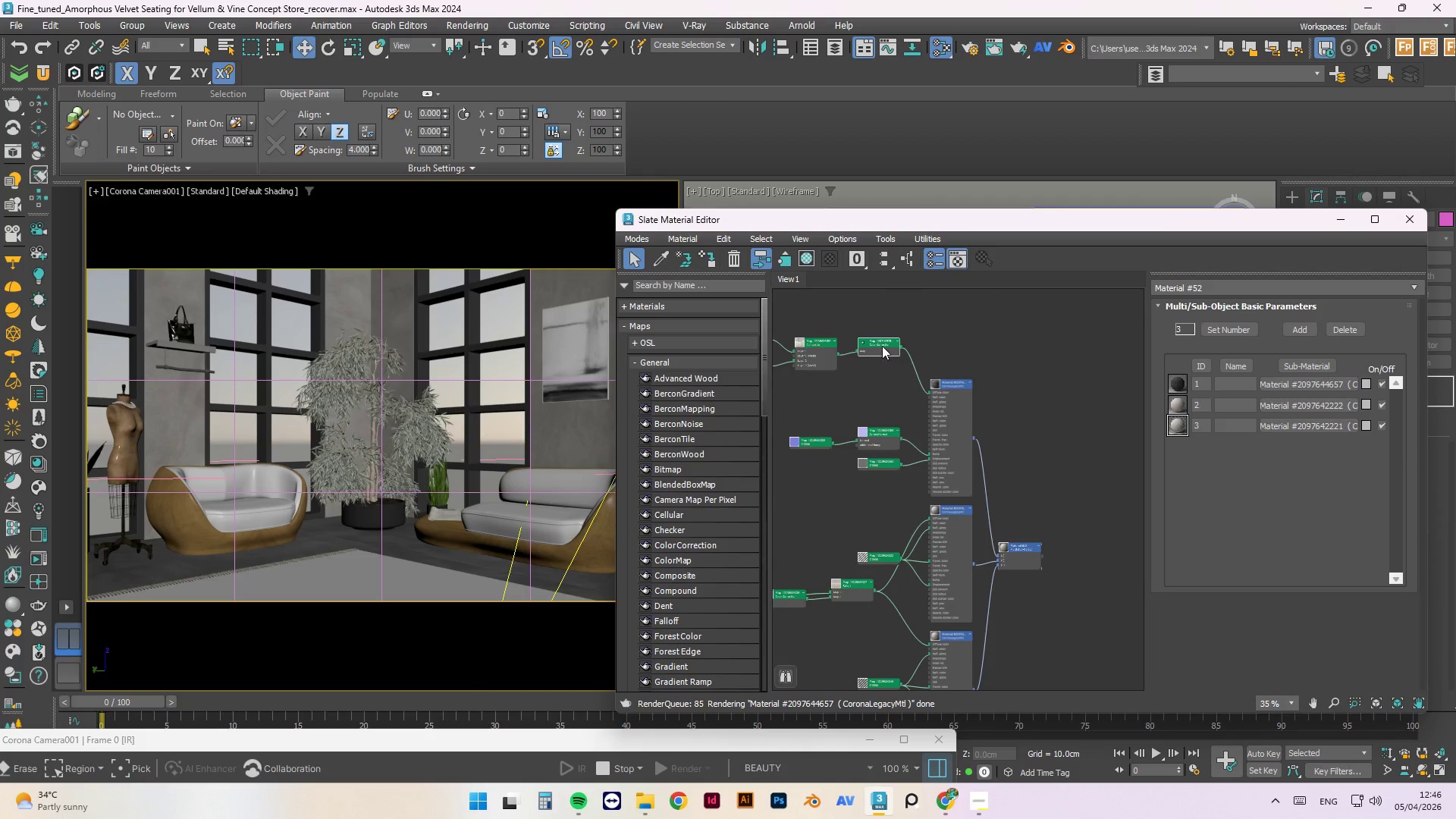 
scroll: coordinate [896, 366], scroll_direction: none, amount: 0.0
 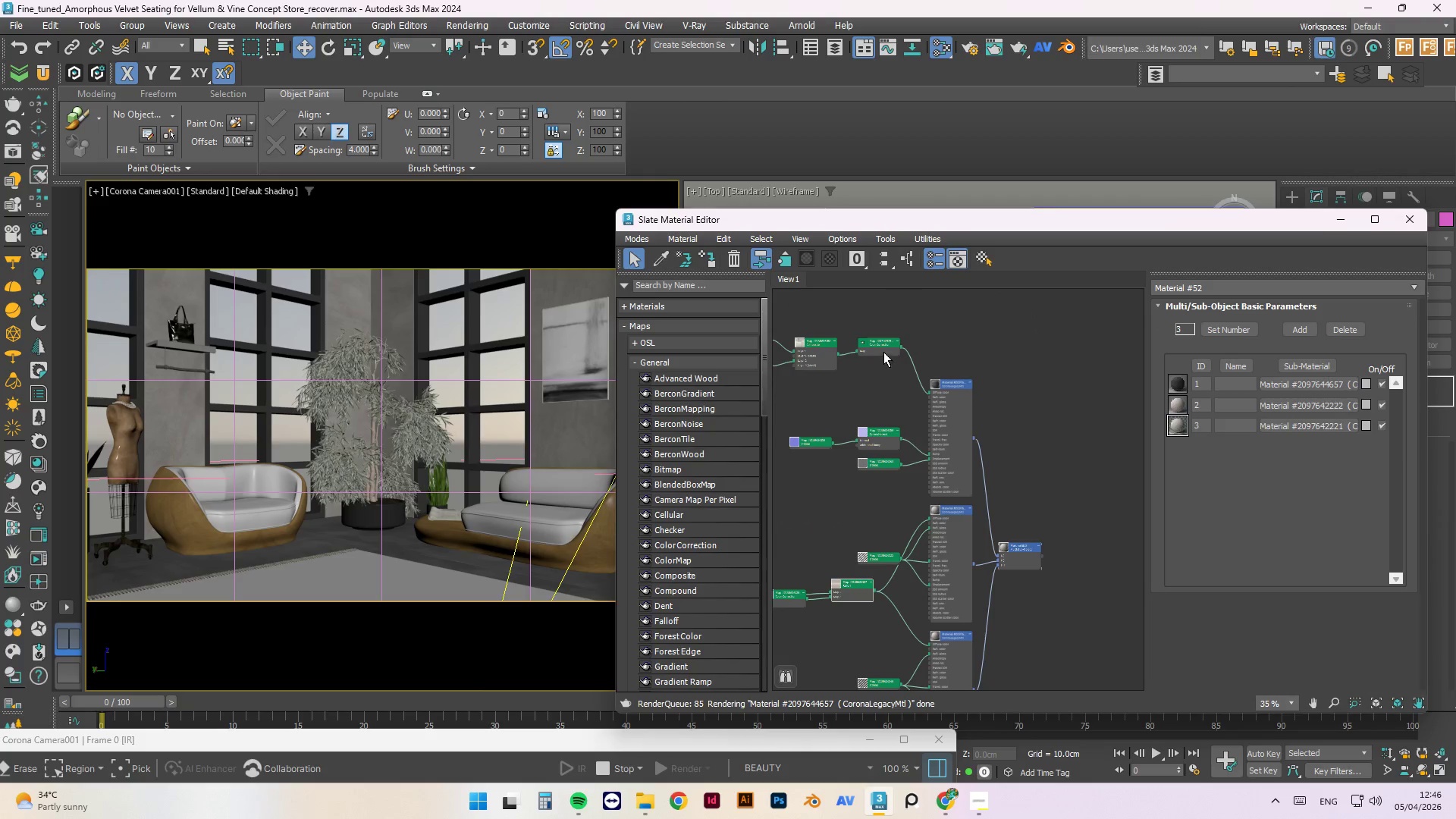 
hold_key(key=ShiftLeft, duration=1.5)
left_click_drag(start_coordinate=[882, 345], to_coordinate=[878, 616])
 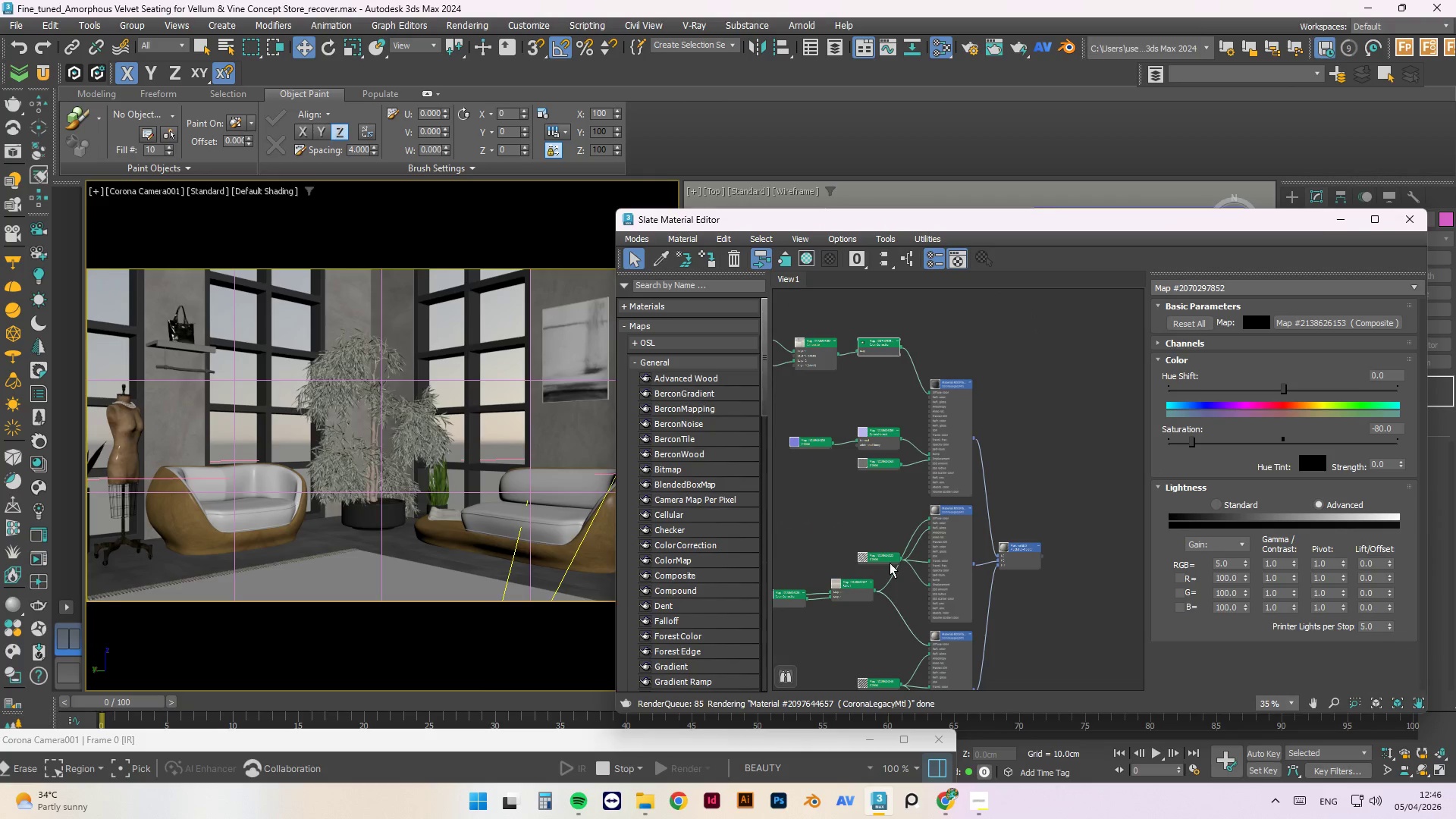 
hold_key(key=ShiftLeft, duration=0.31)
 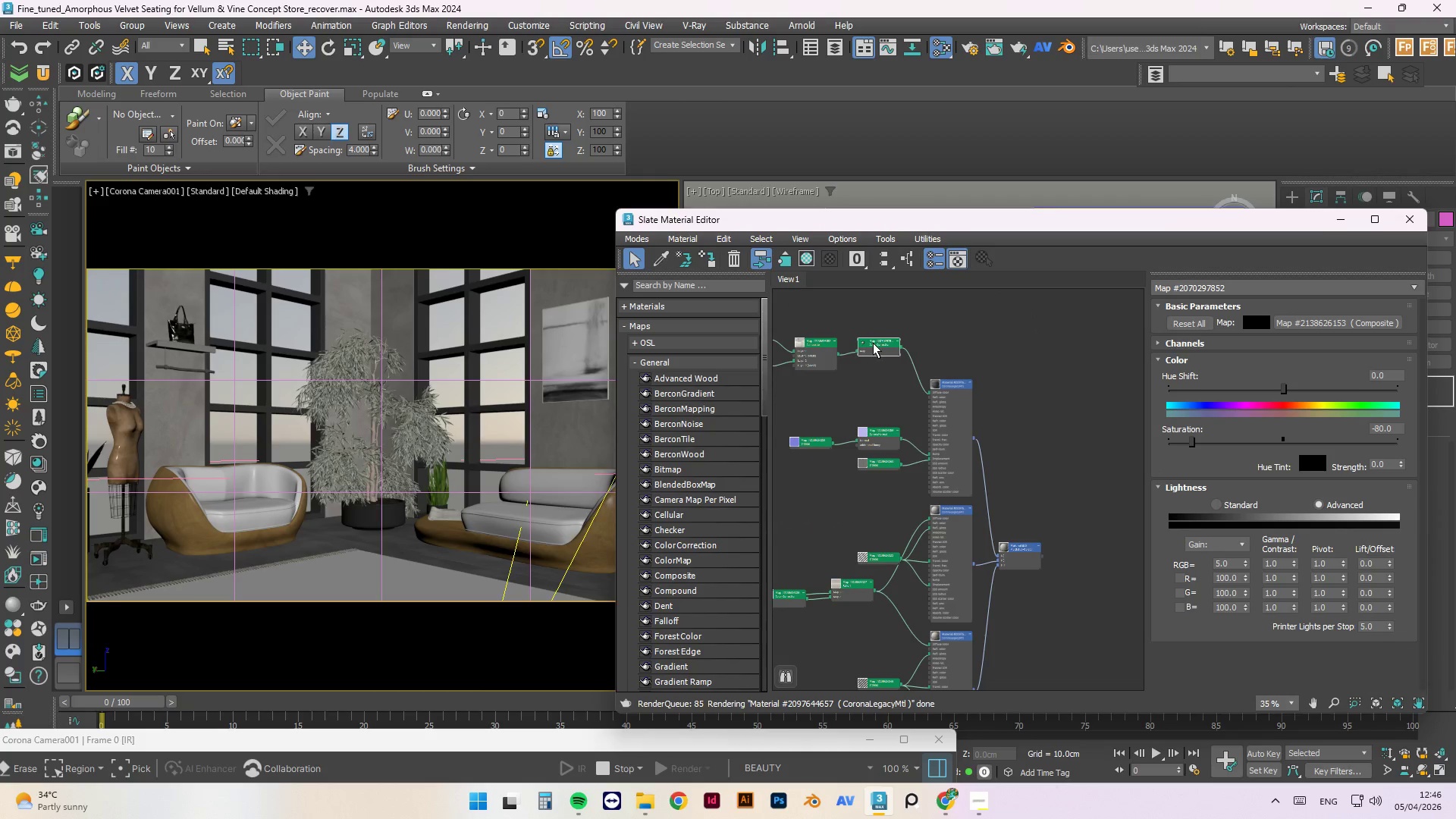 
hold_key(key=ShiftLeft, duration=1.09)
left_click_drag(start_coordinate=[873, 343], to_coordinate=[867, 620])
 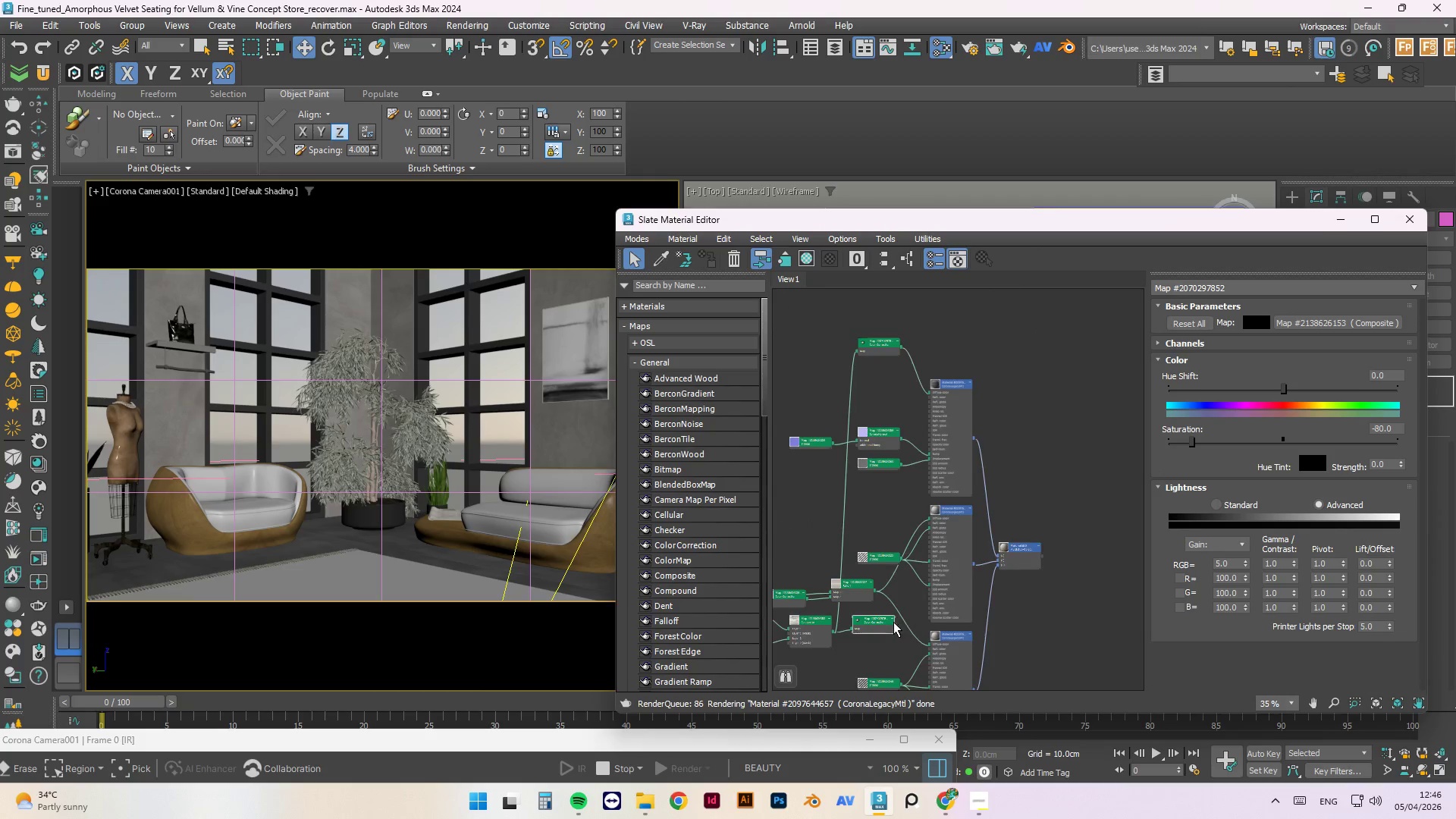 
scroll: coordinate [893, 622], scroll_direction: up, amount: 2.0
 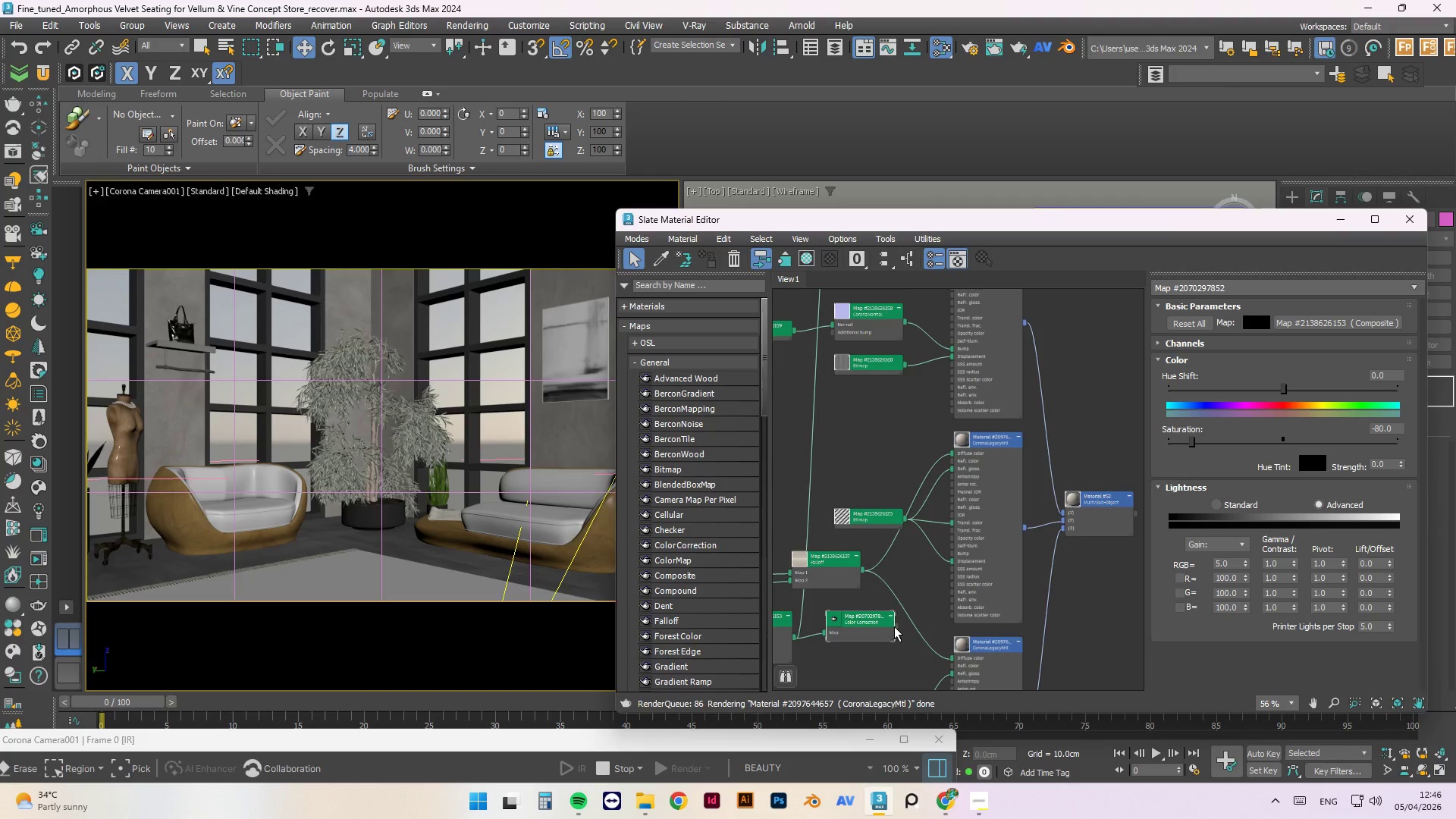 
left_click_drag(start_coordinate=[896, 625], to_coordinate=[913, 623])
 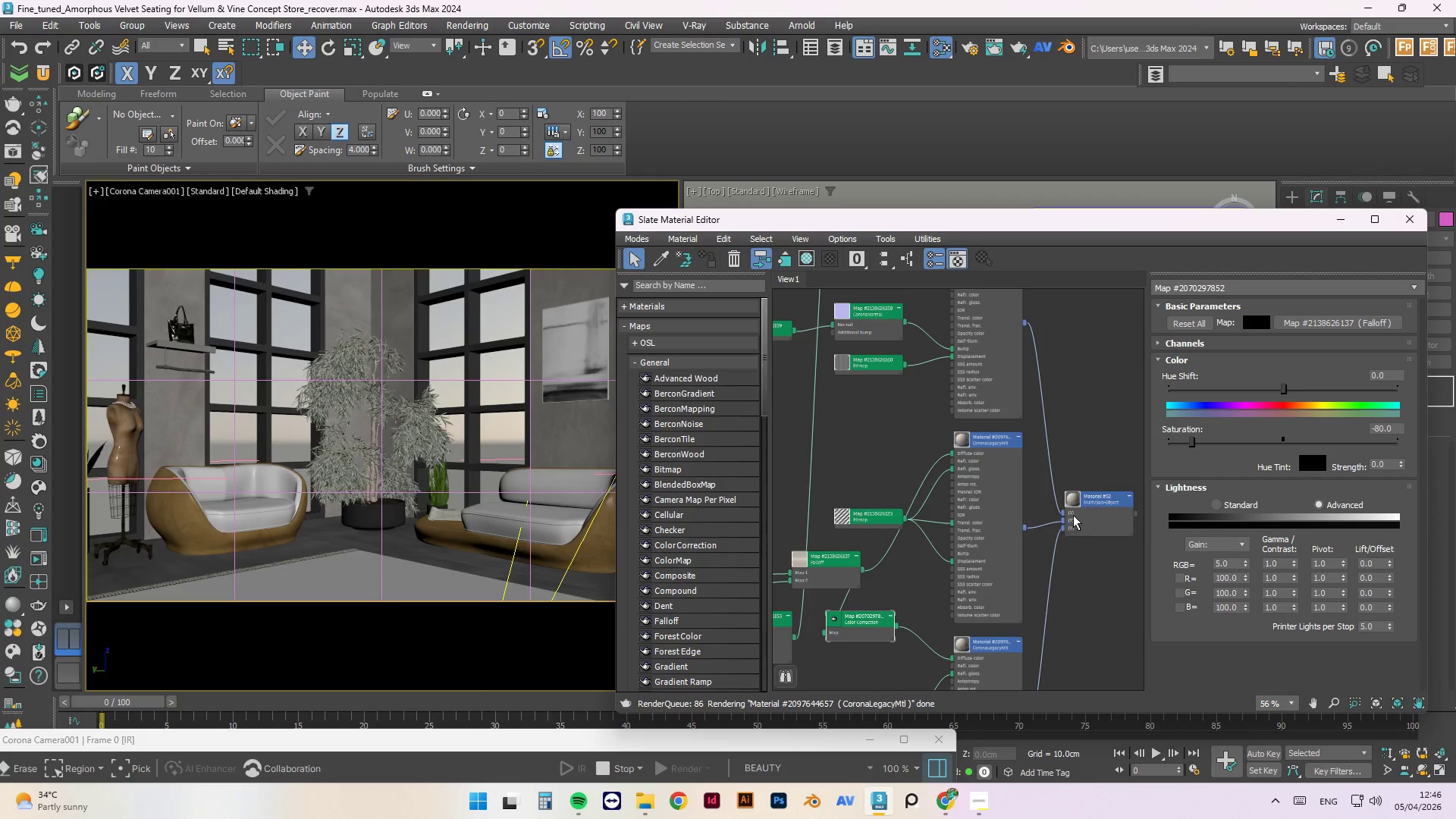 
right_click([1075, 506])
 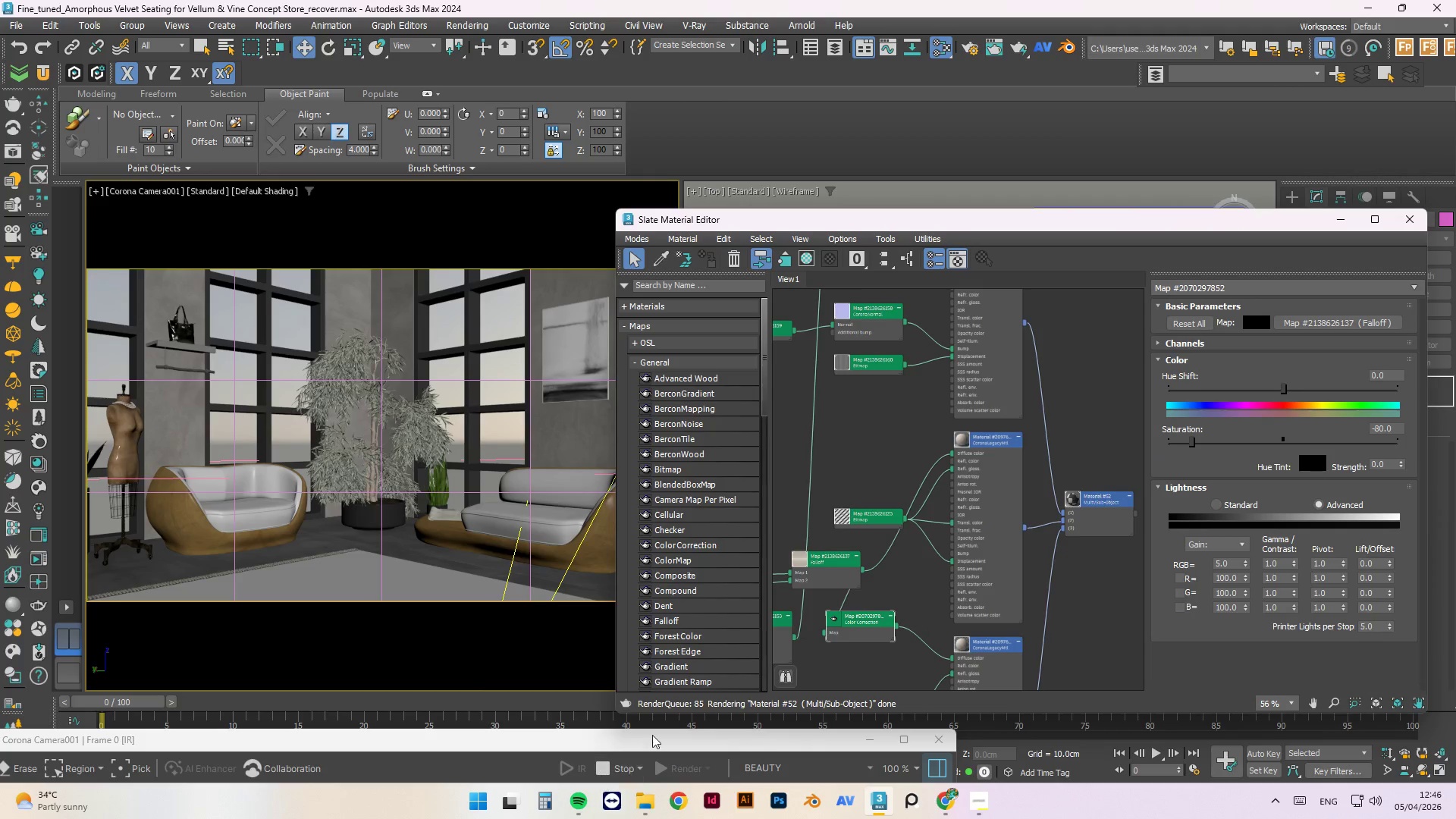 
left_click_drag(start_coordinate=[676, 745], to_coordinate=[861, 118])
 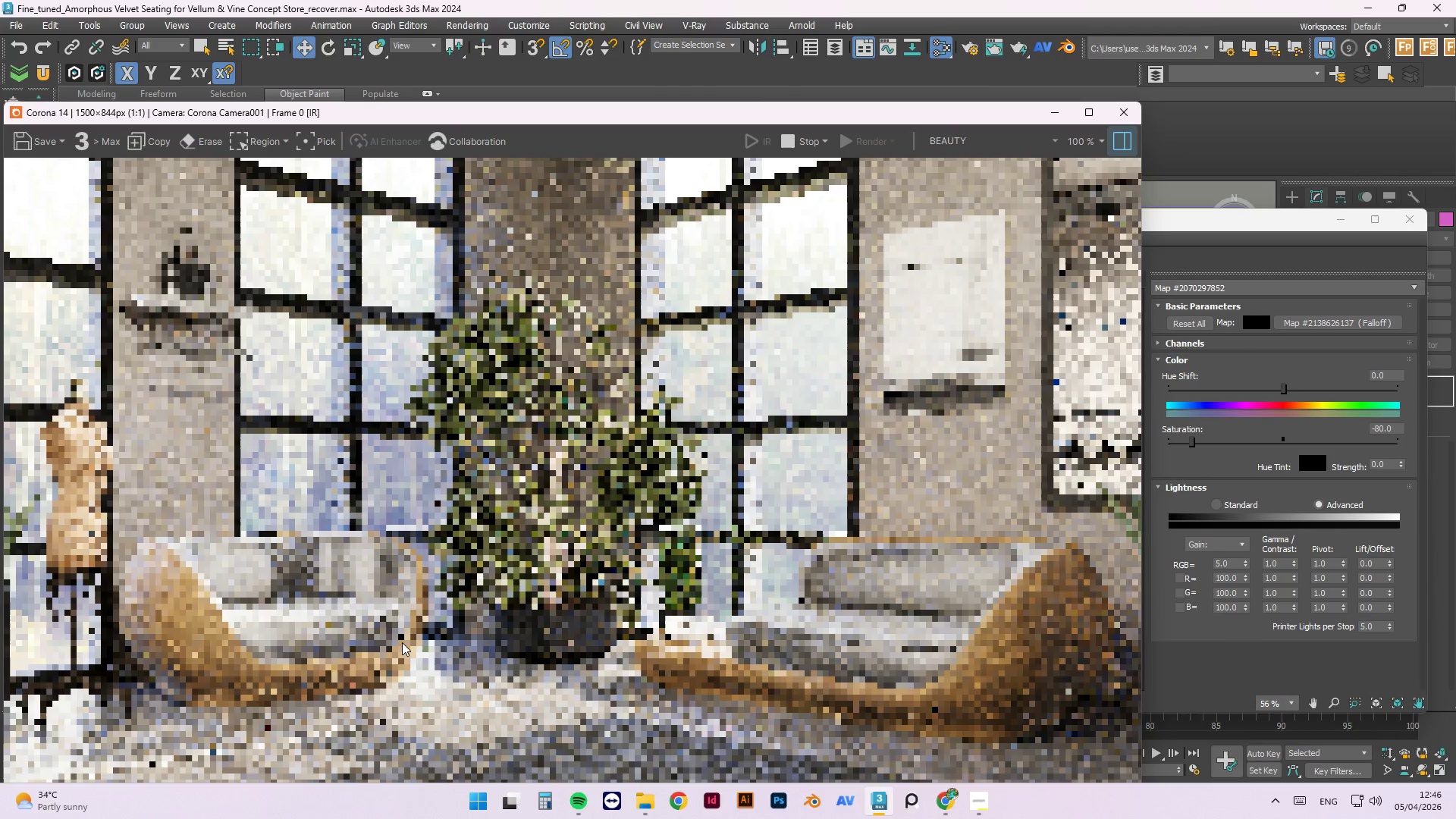 
scroll: coordinate [566, 464], scroll_direction: down, amount: 1.0
 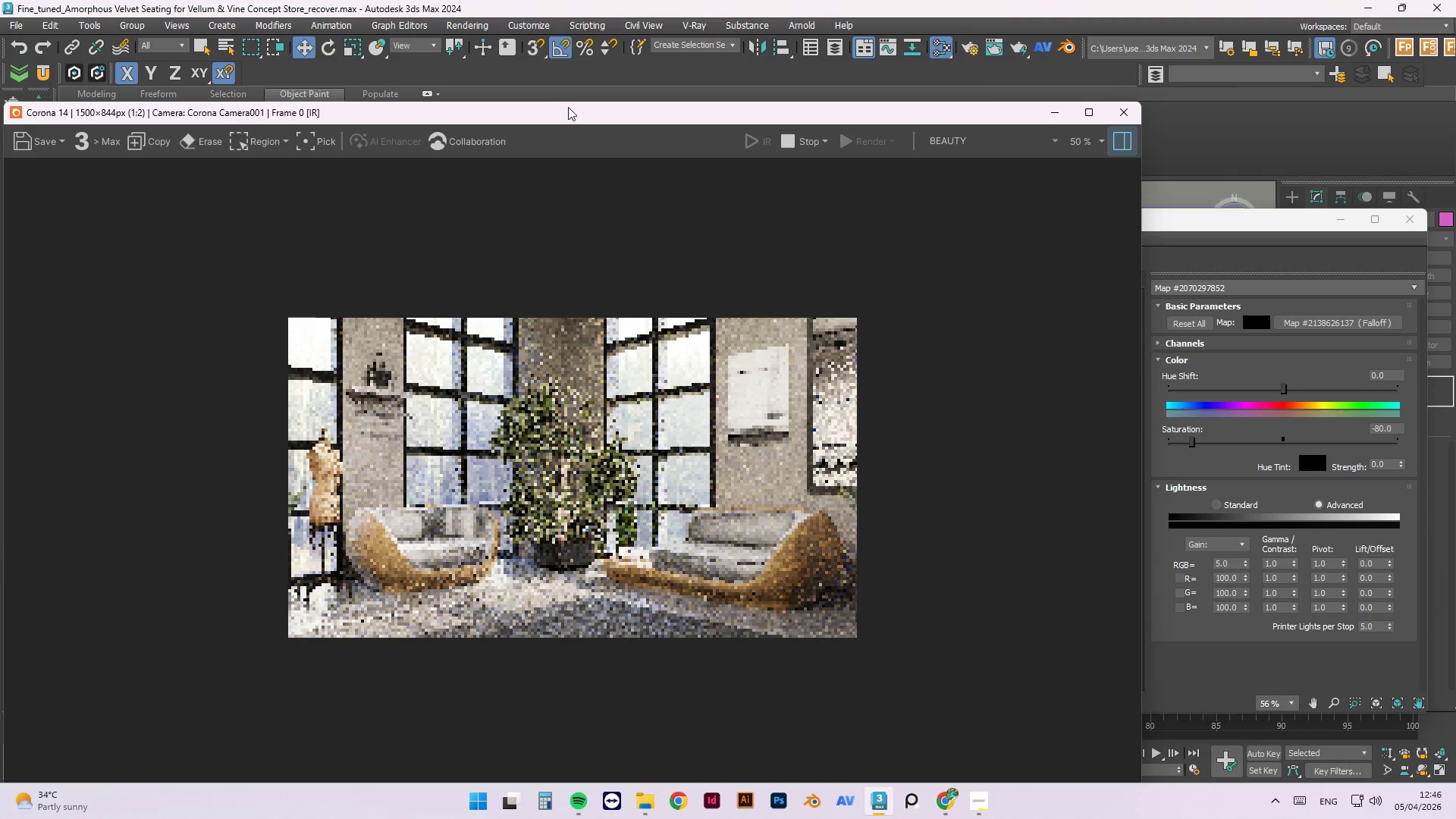 
left_click_drag(start_coordinate=[568, 107], to_coordinate=[623, 61])
 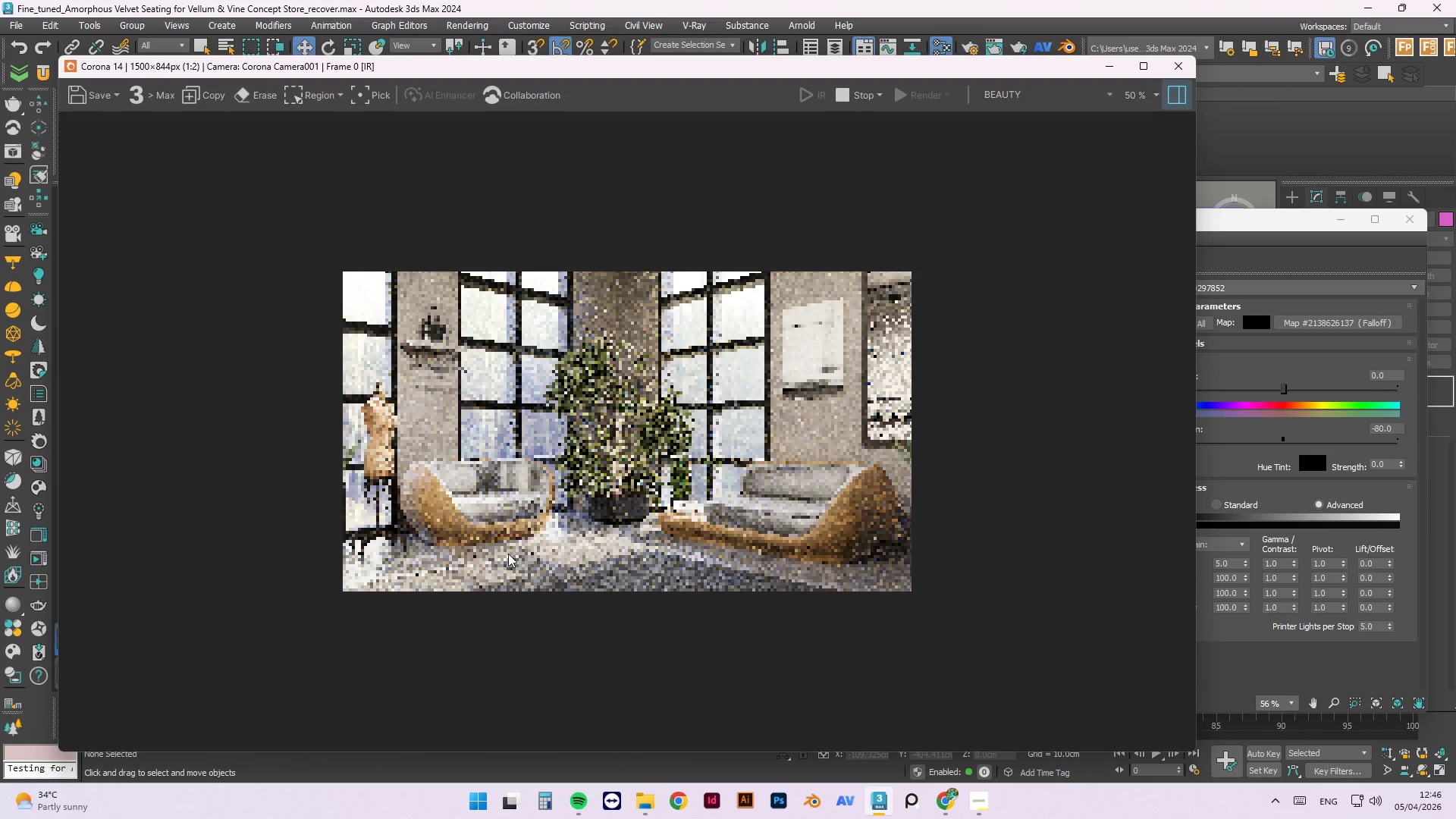 
scroll: coordinate [470, 668], scroll_direction: up, amount: 3.0
 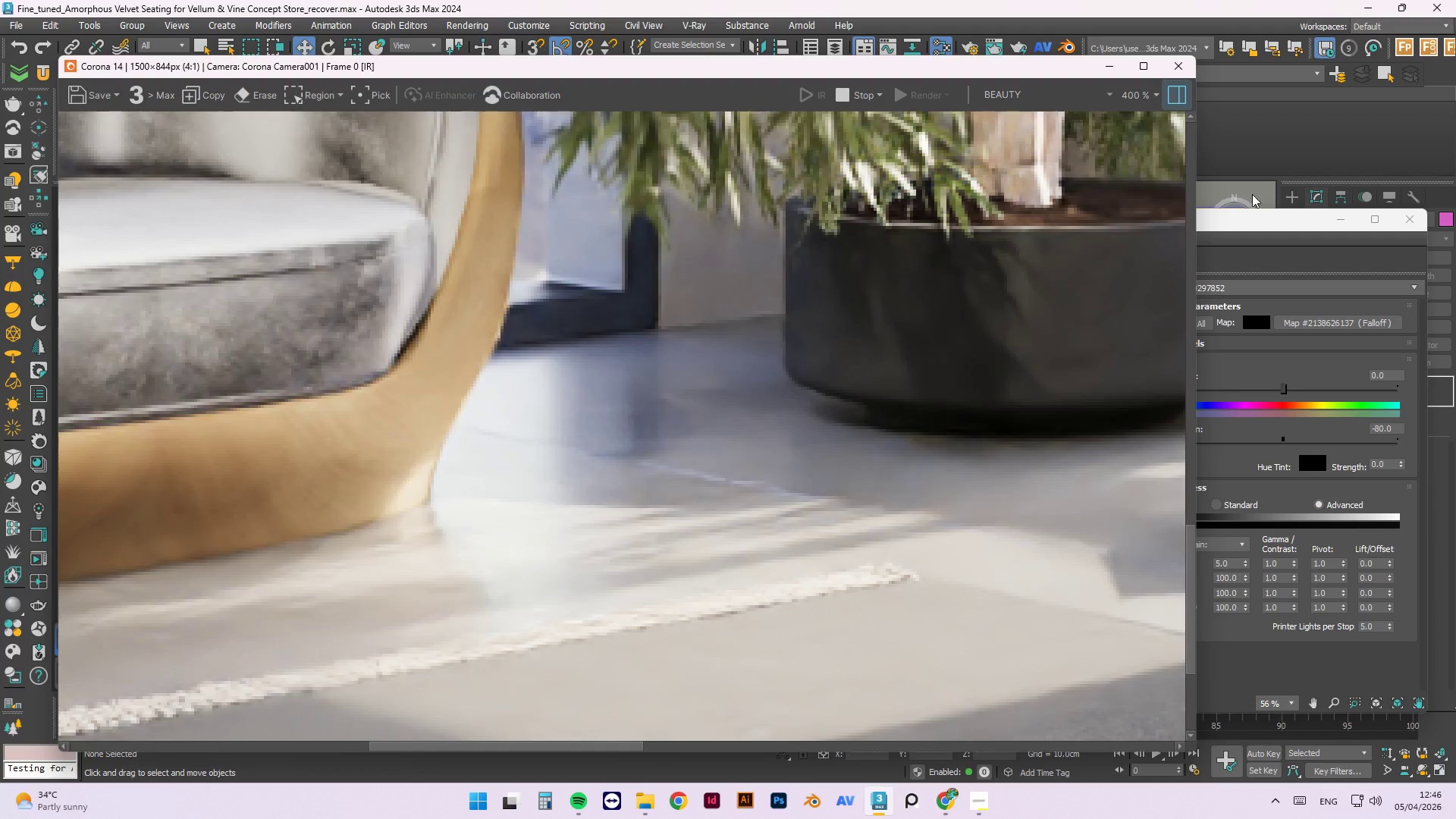 
left_click([1242, 230])
 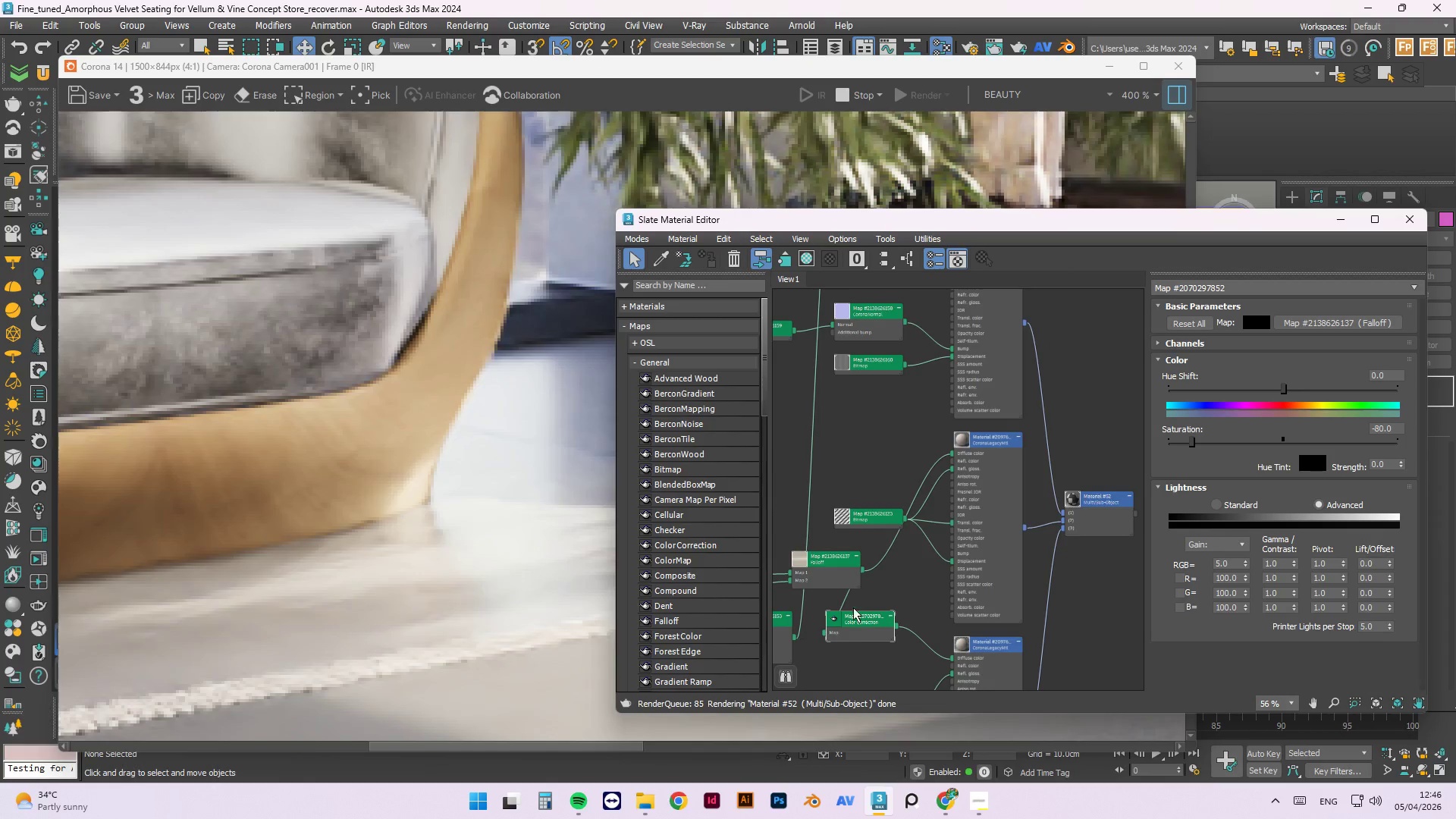 
left_click_drag(start_coordinate=[839, 563], to_coordinate=[731, 475])
 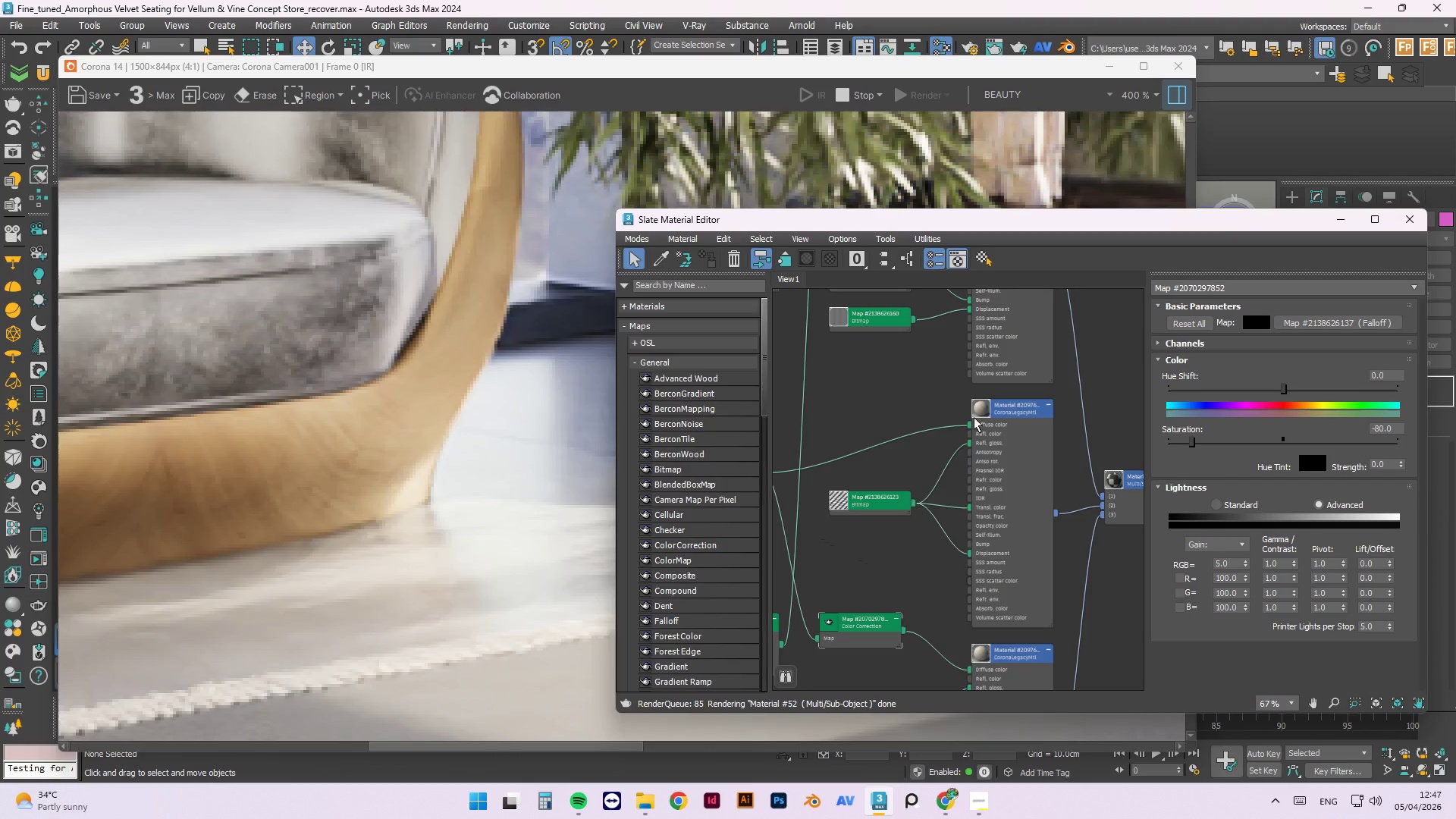 
scroll: coordinate [858, 600], scroll_direction: up, amount: 1.0
 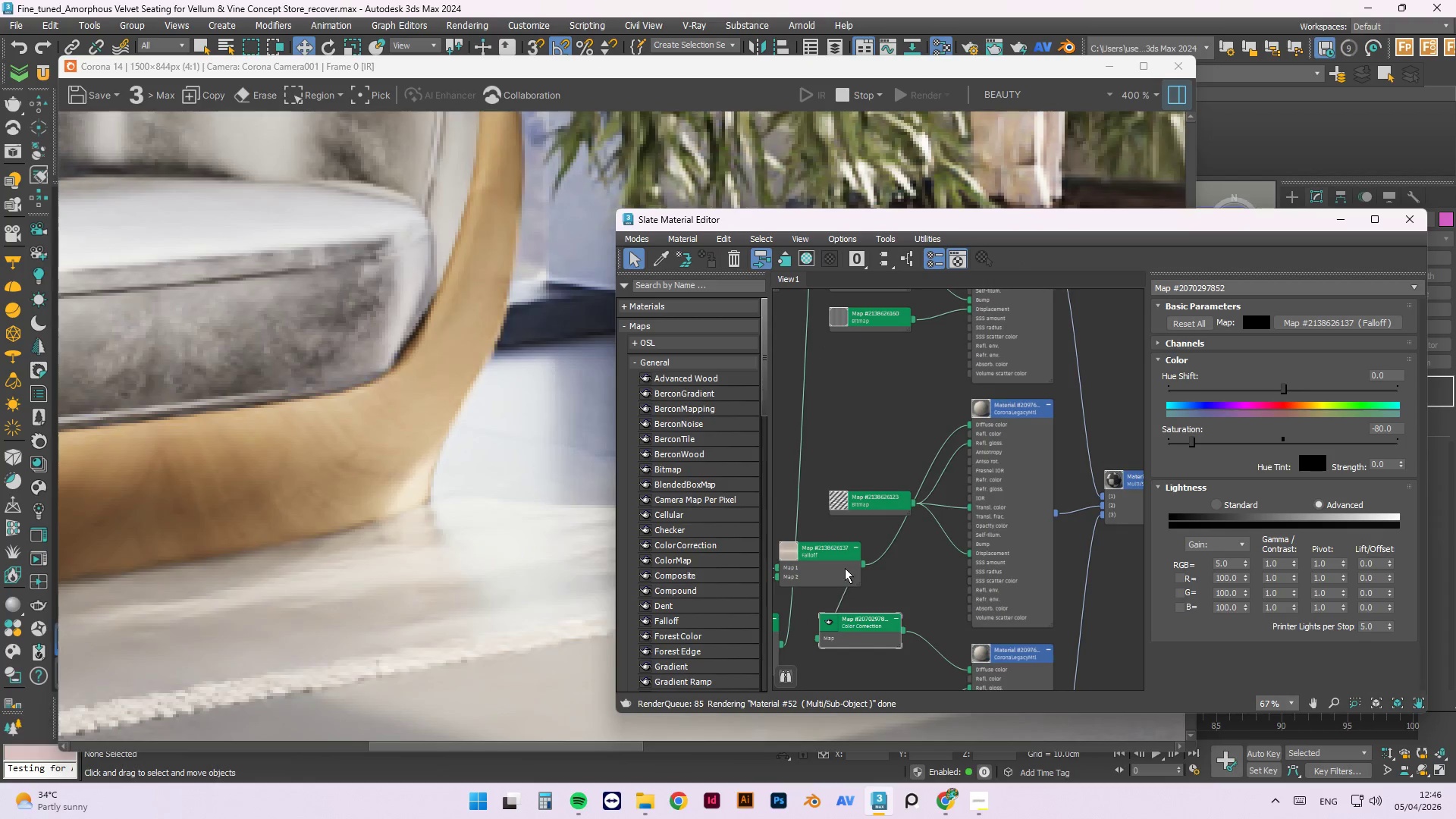 
scroll: coordinate [993, 385], scroll_direction: down, amount: 1.0
 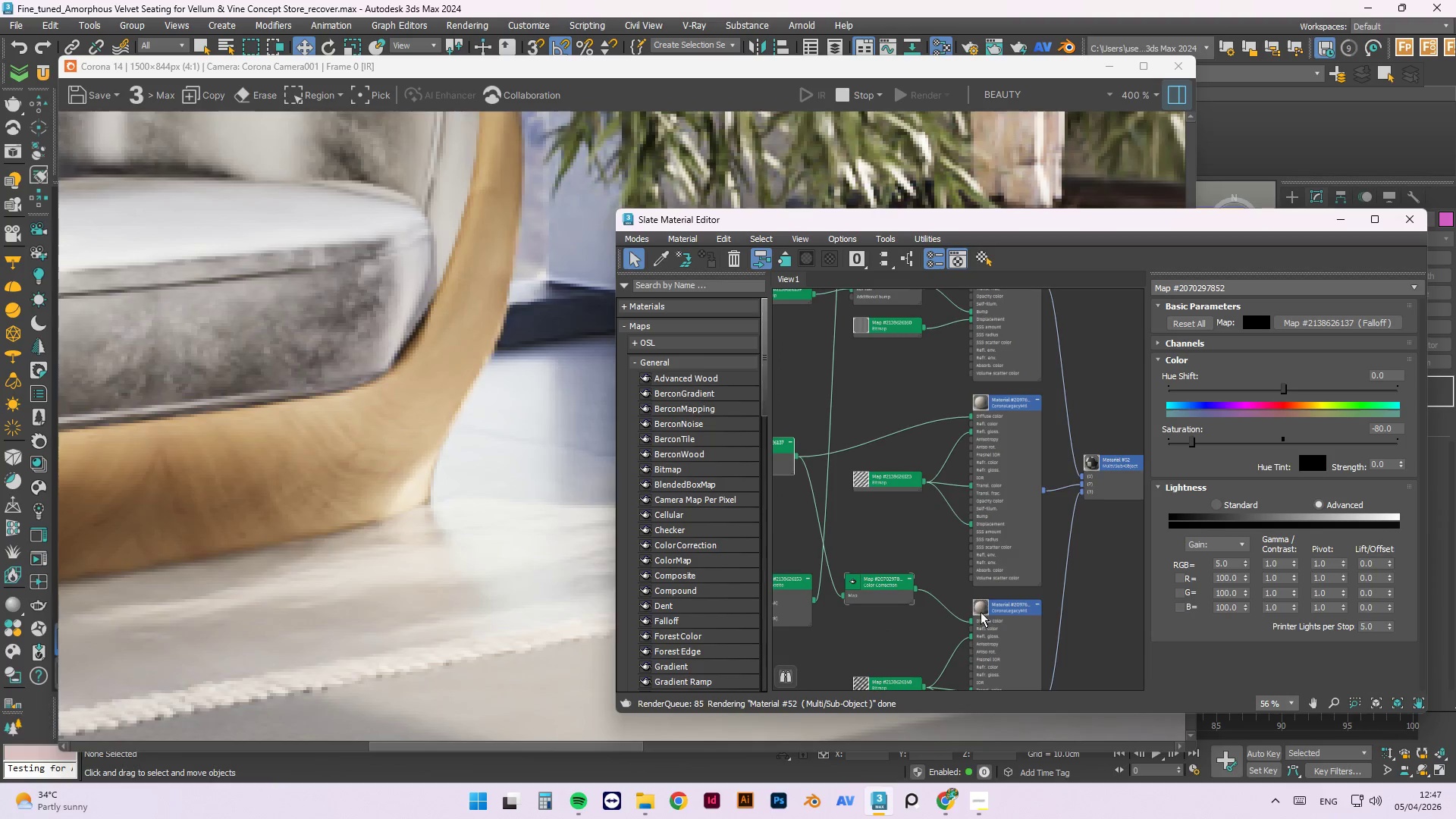 
right_click([977, 607])
 